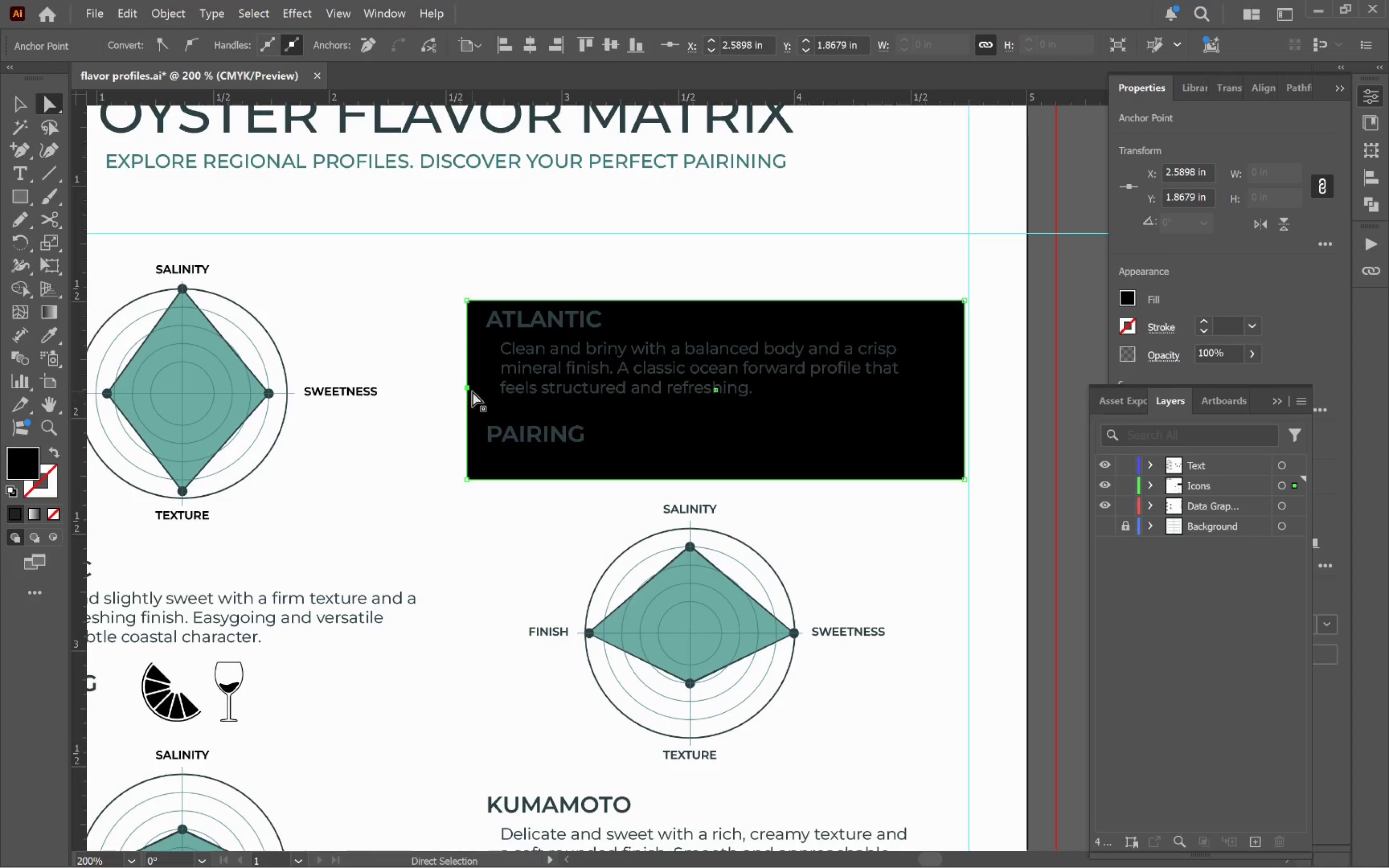 
left_click([467, 391])
 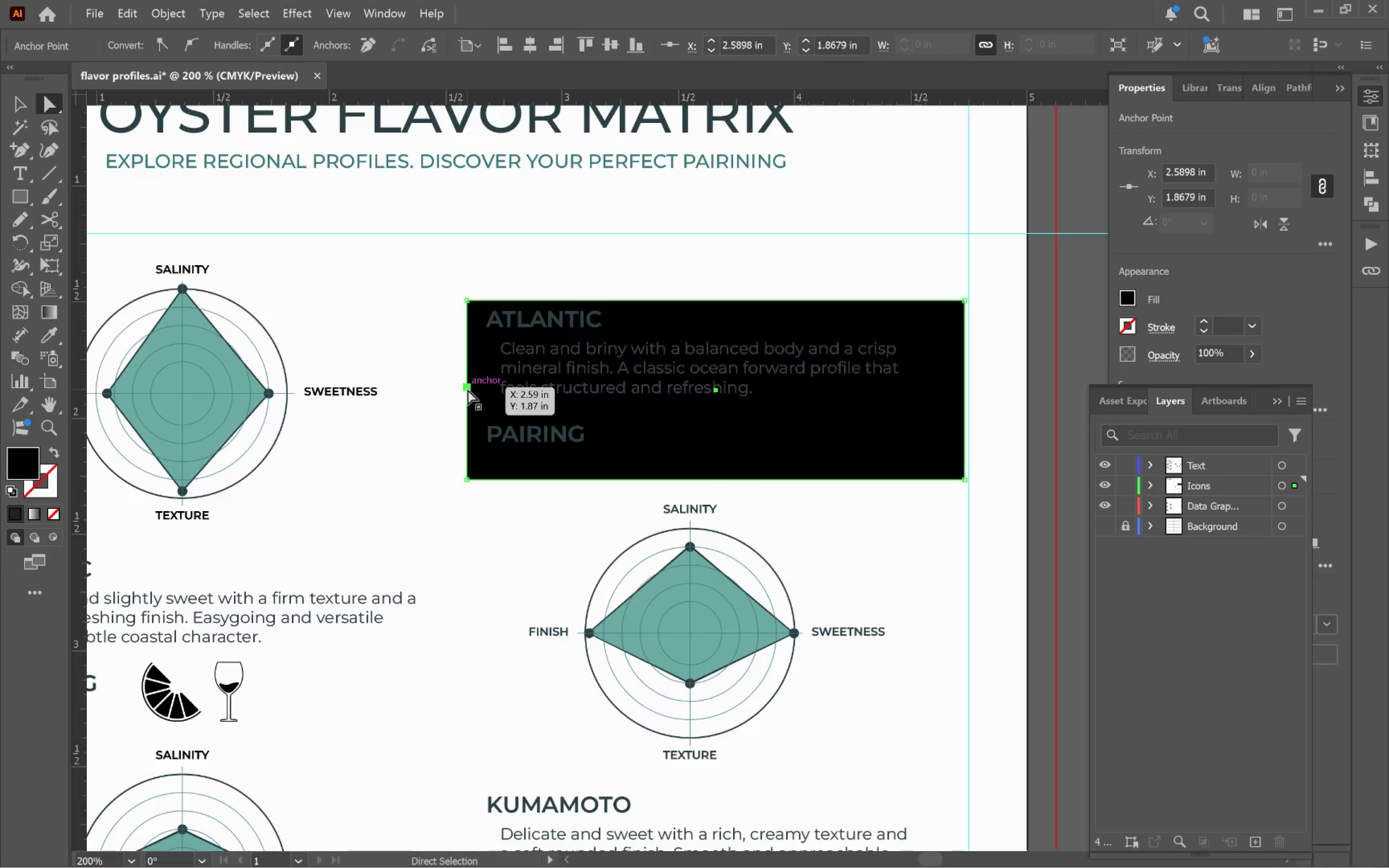 
left_click_drag(start_coordinate=[467, 389], to_coordinate=[413, 390])
 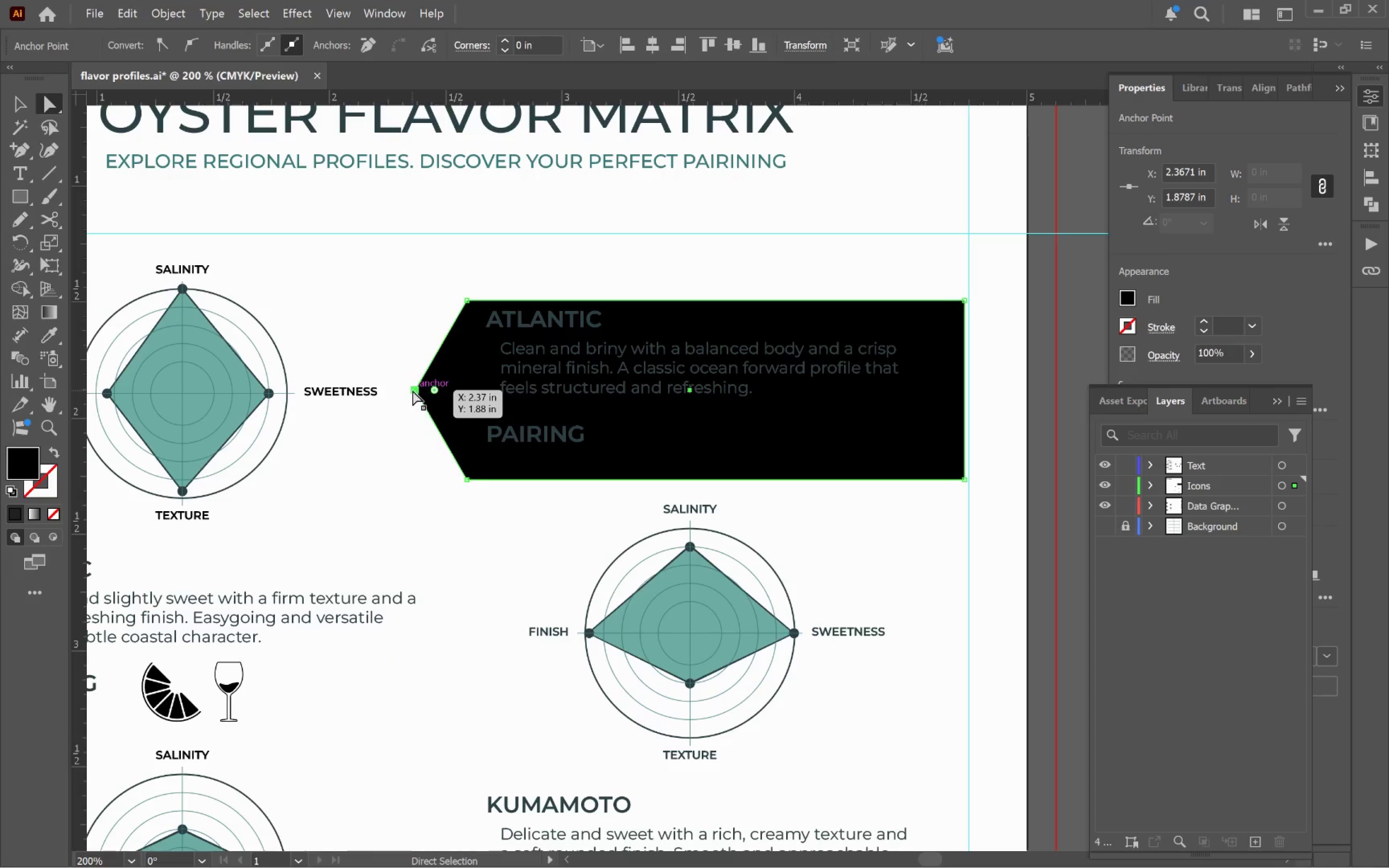 
key(V)
 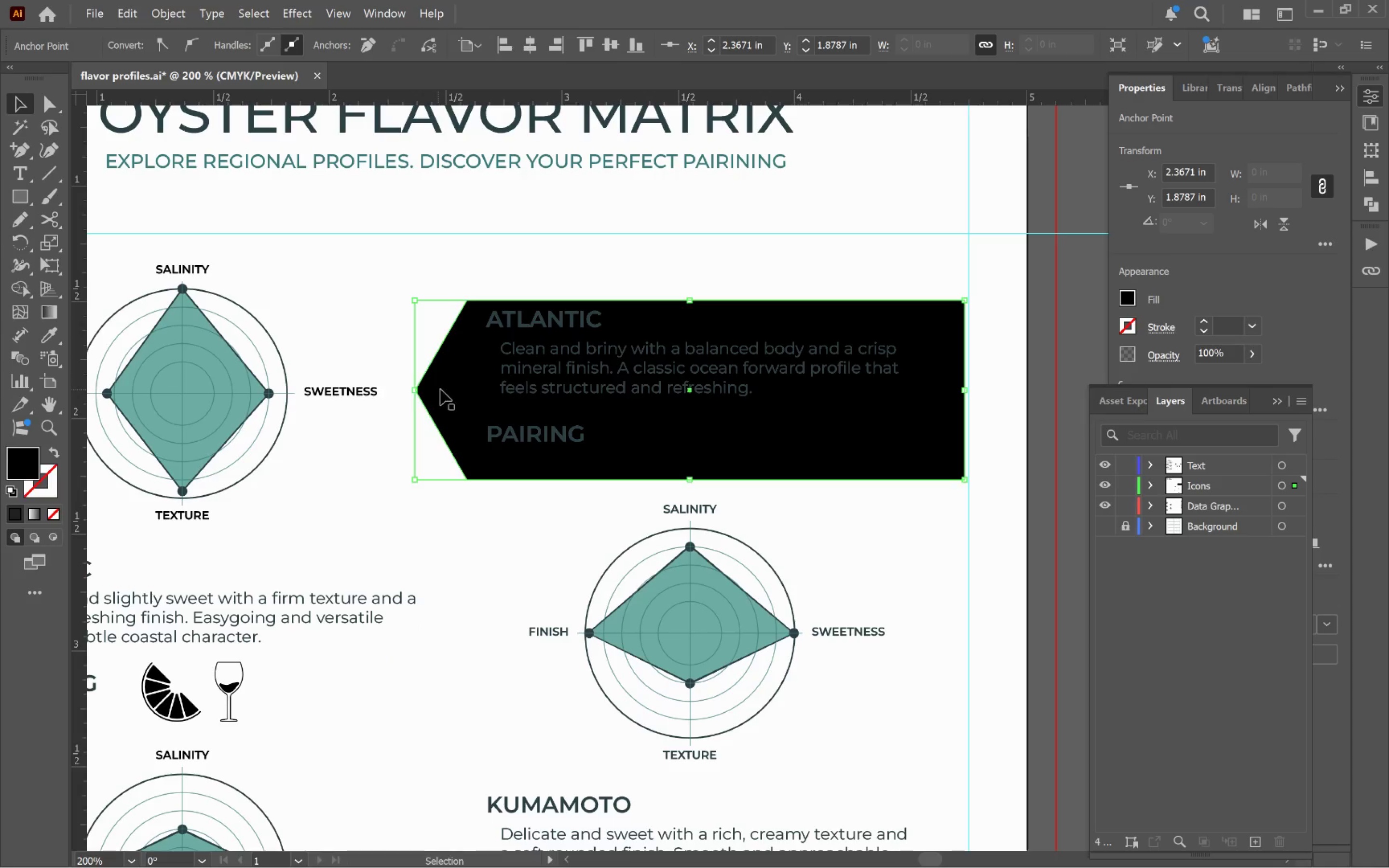 
left_click([389, 280])
 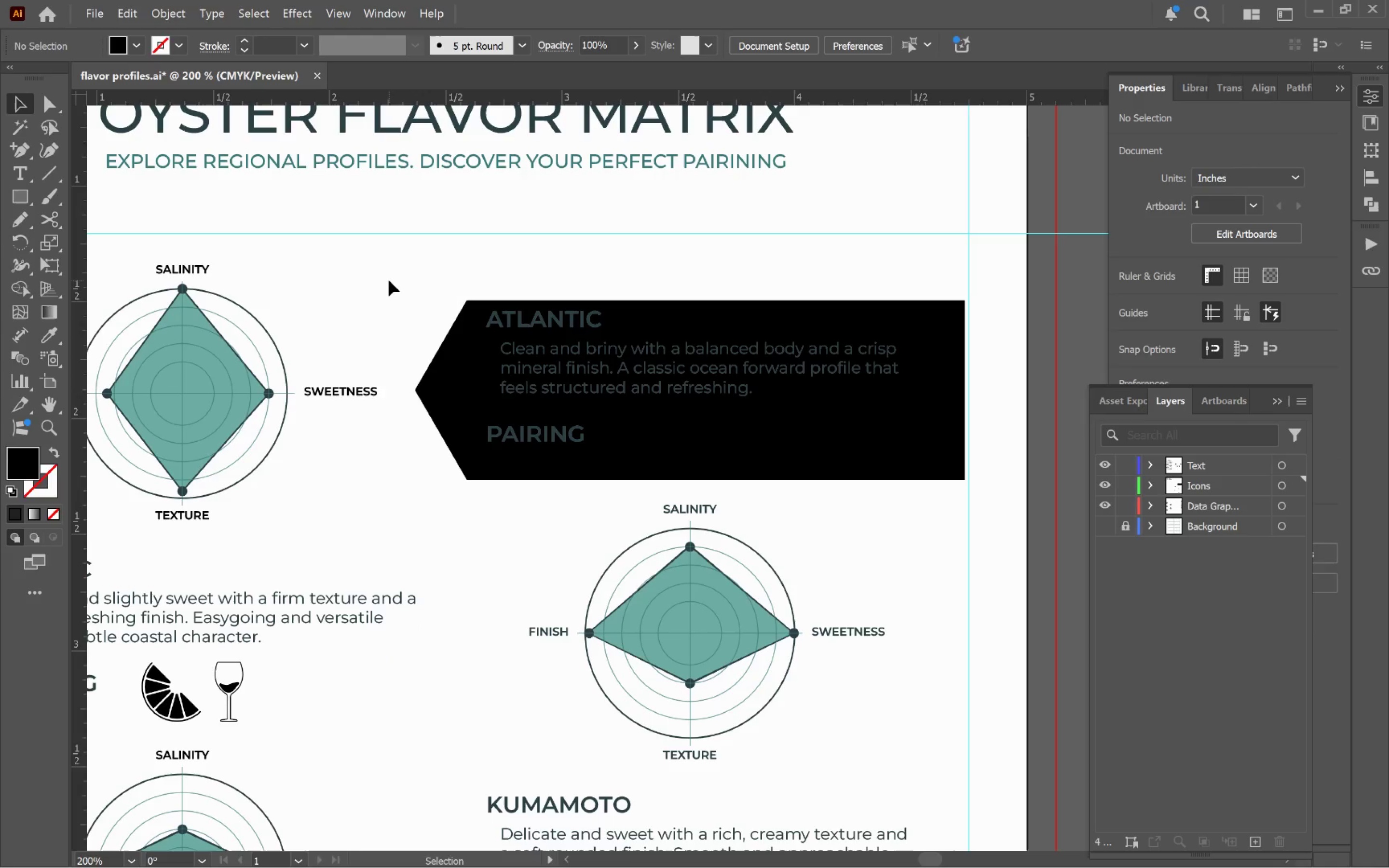 
key(V)
 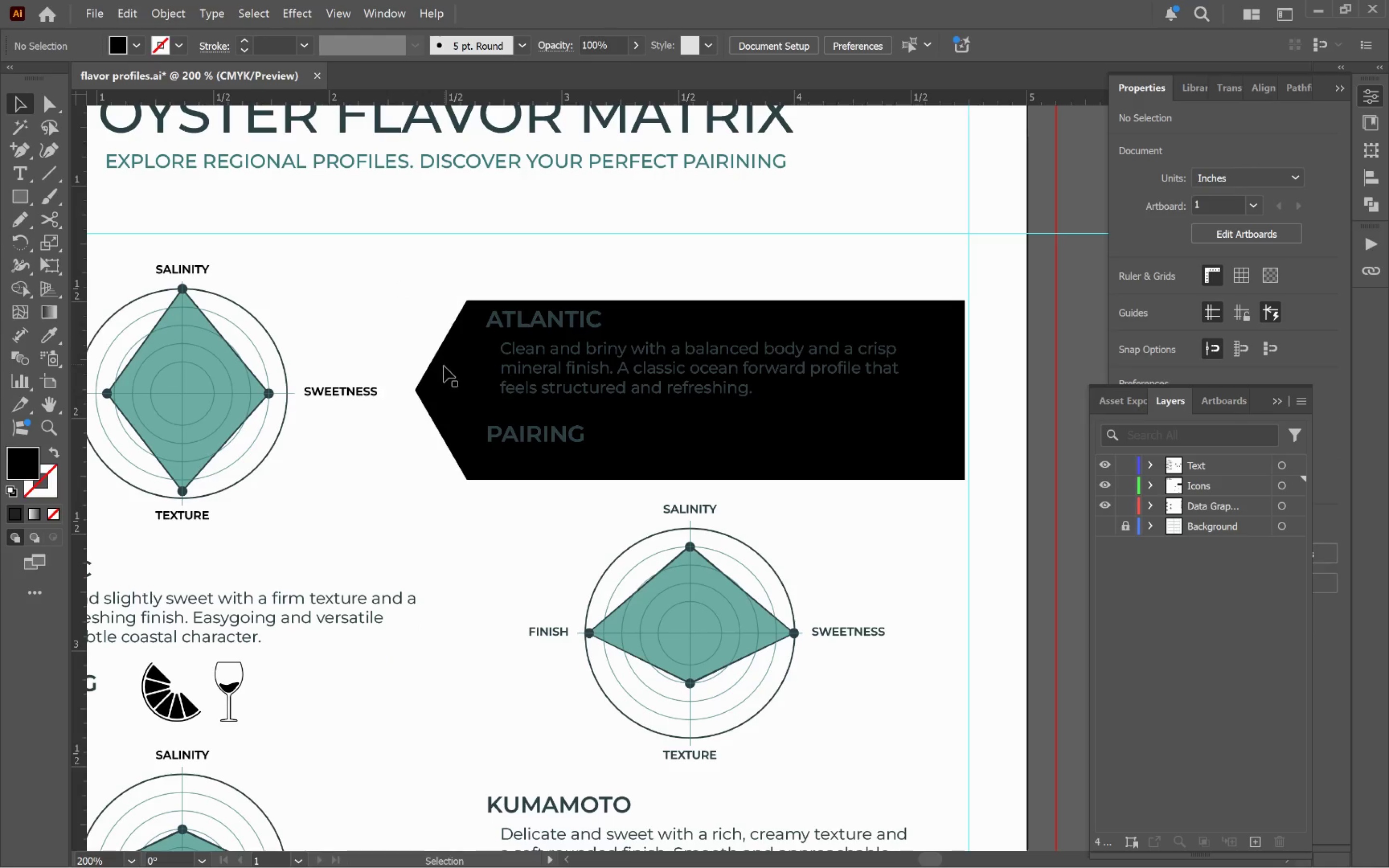 
left_click([443, 369])
 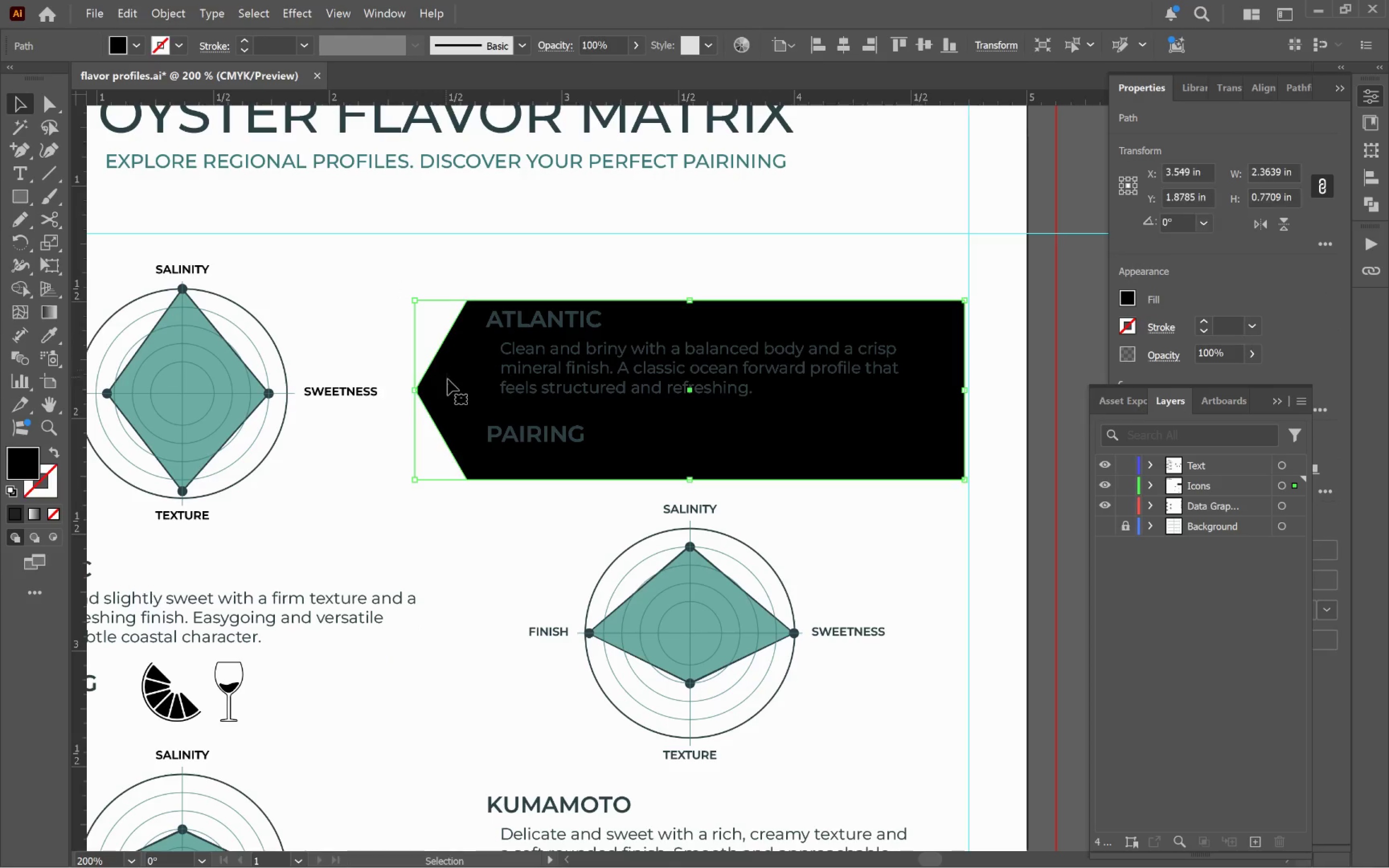 
key(A)
 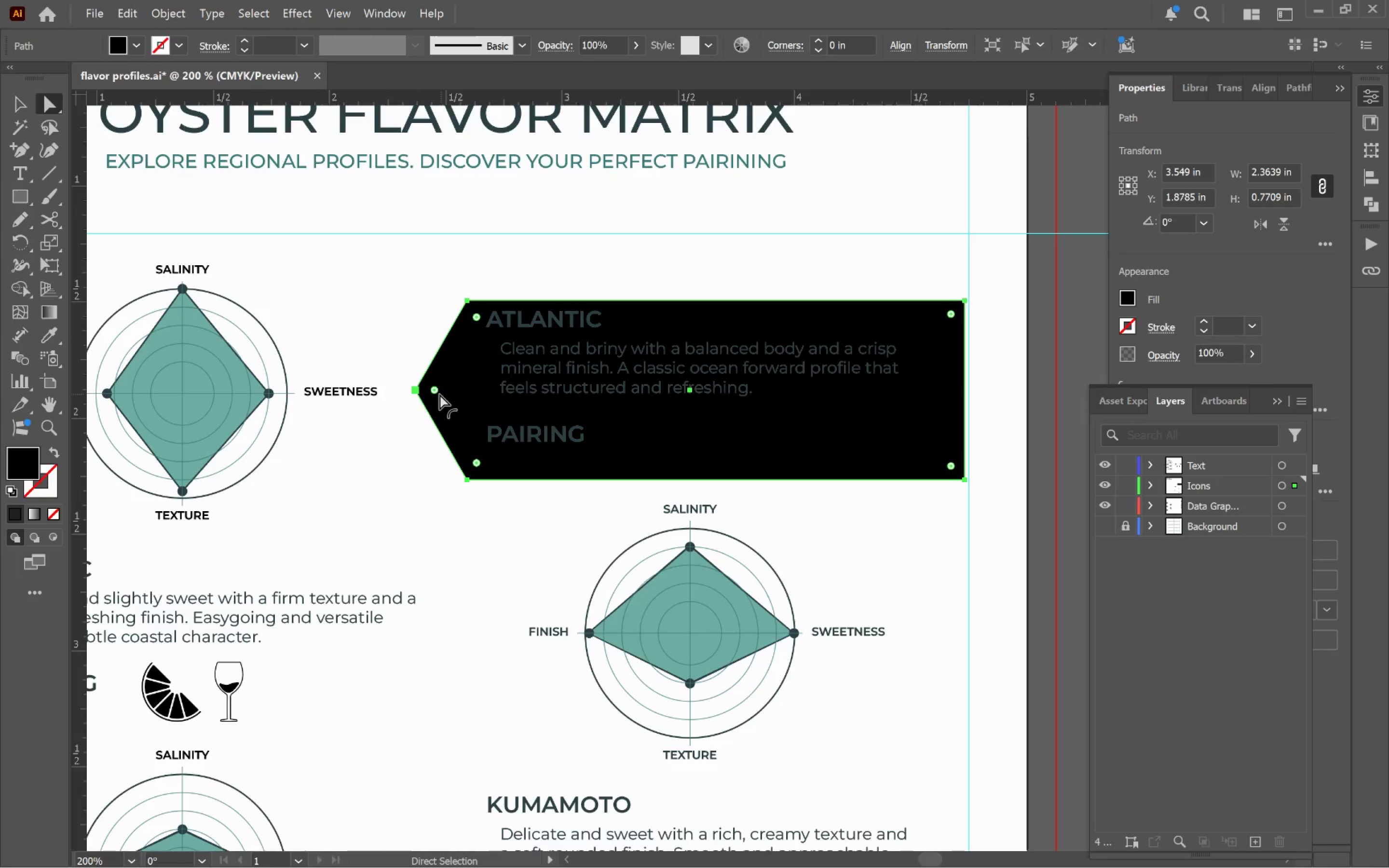 
left_click_drag(start_coordinate=[439, 393], to_coordinate=[455, 392])
 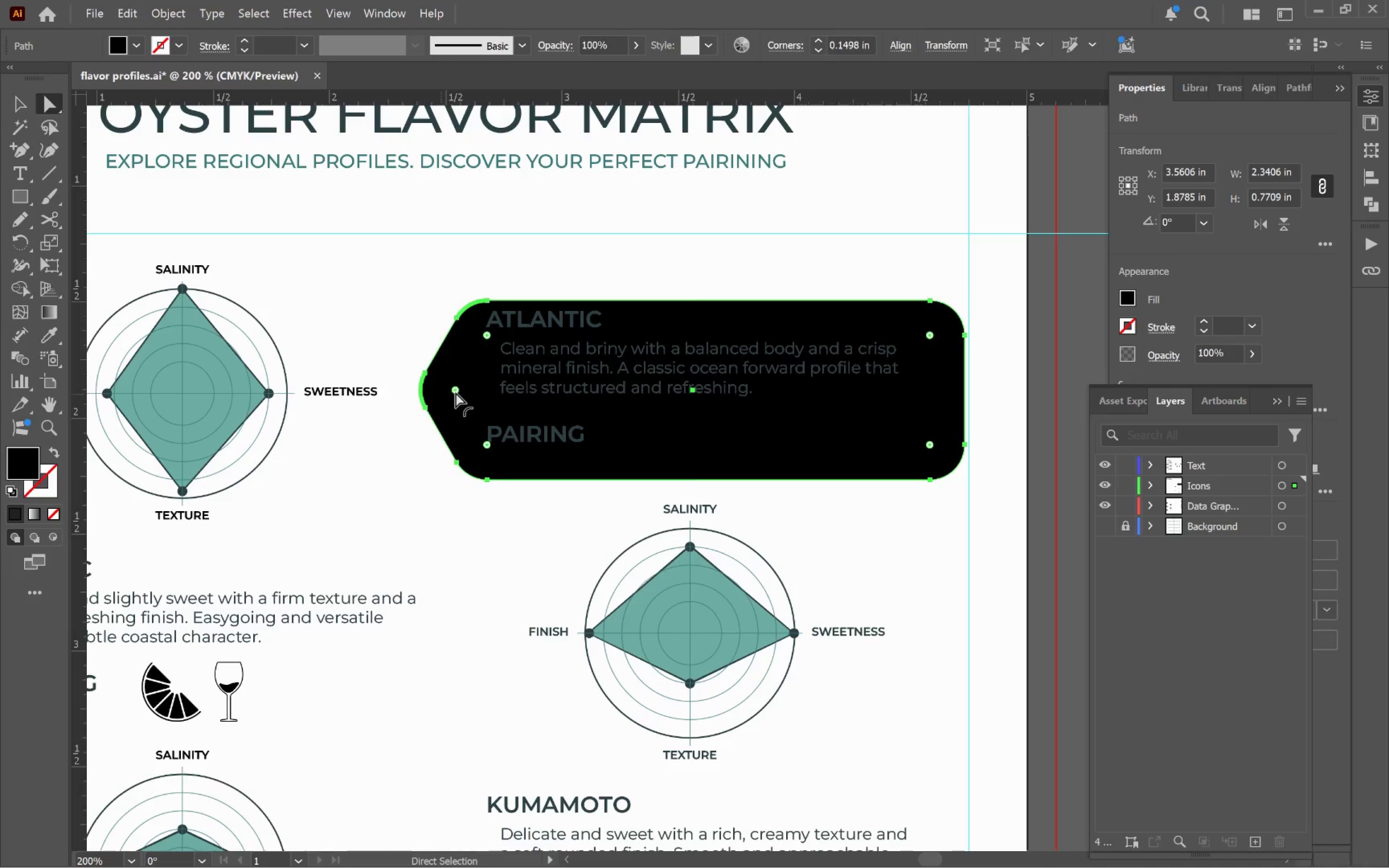 
key(V)
 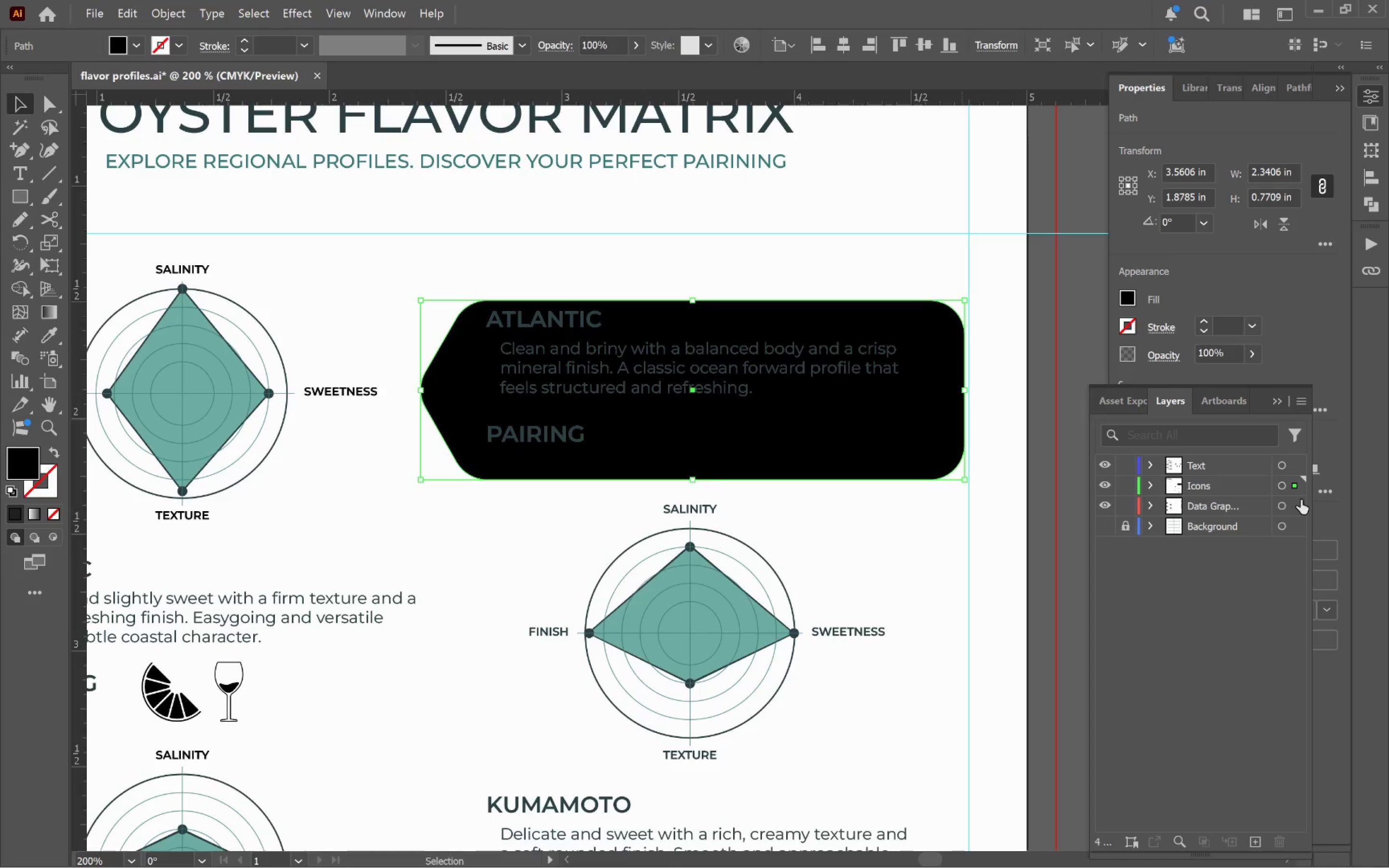 
left_click_drag(start_coordinate=[1295, 487], to_coordinate=[1298, 523])
 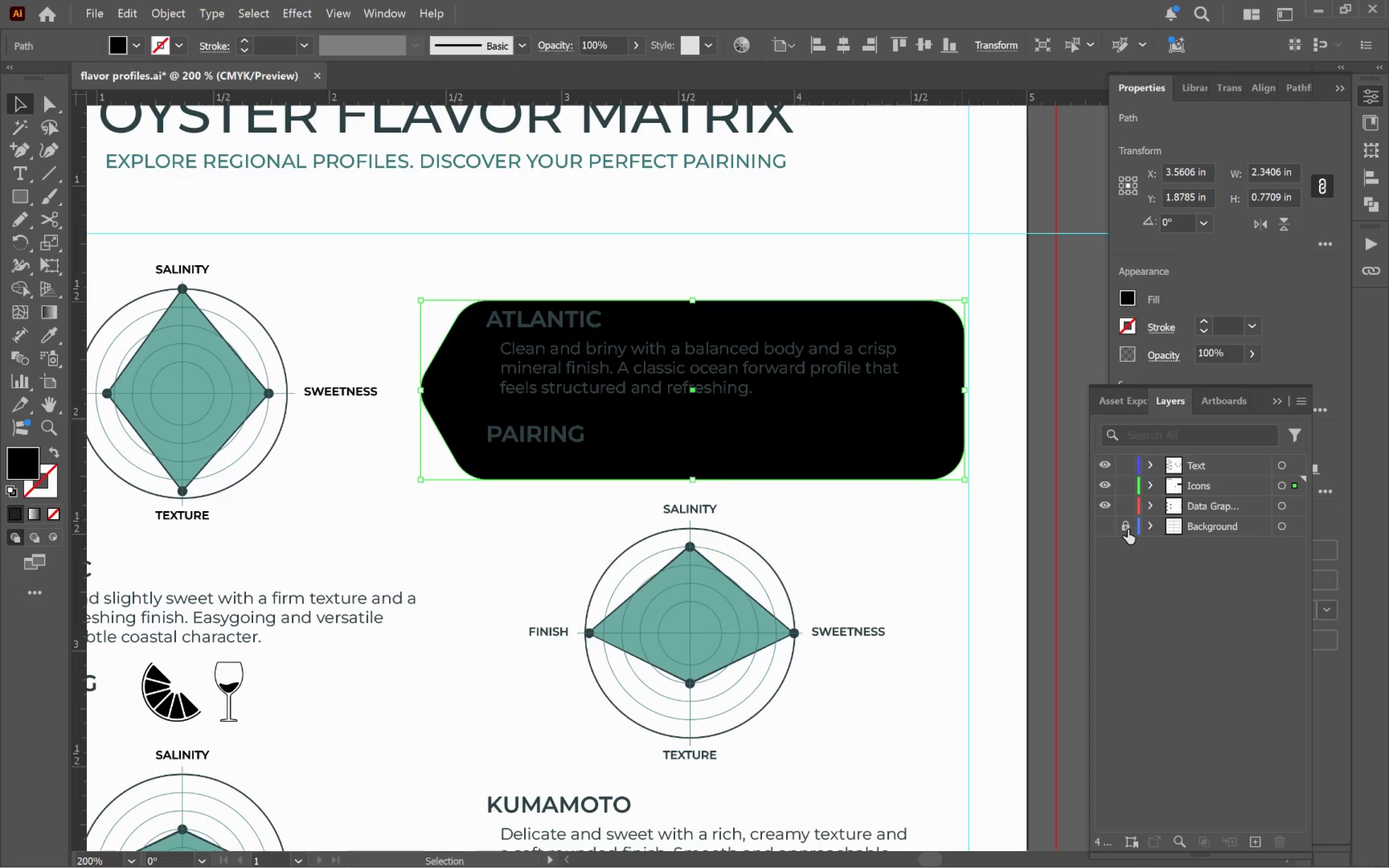 
left_click([1122, 528])
 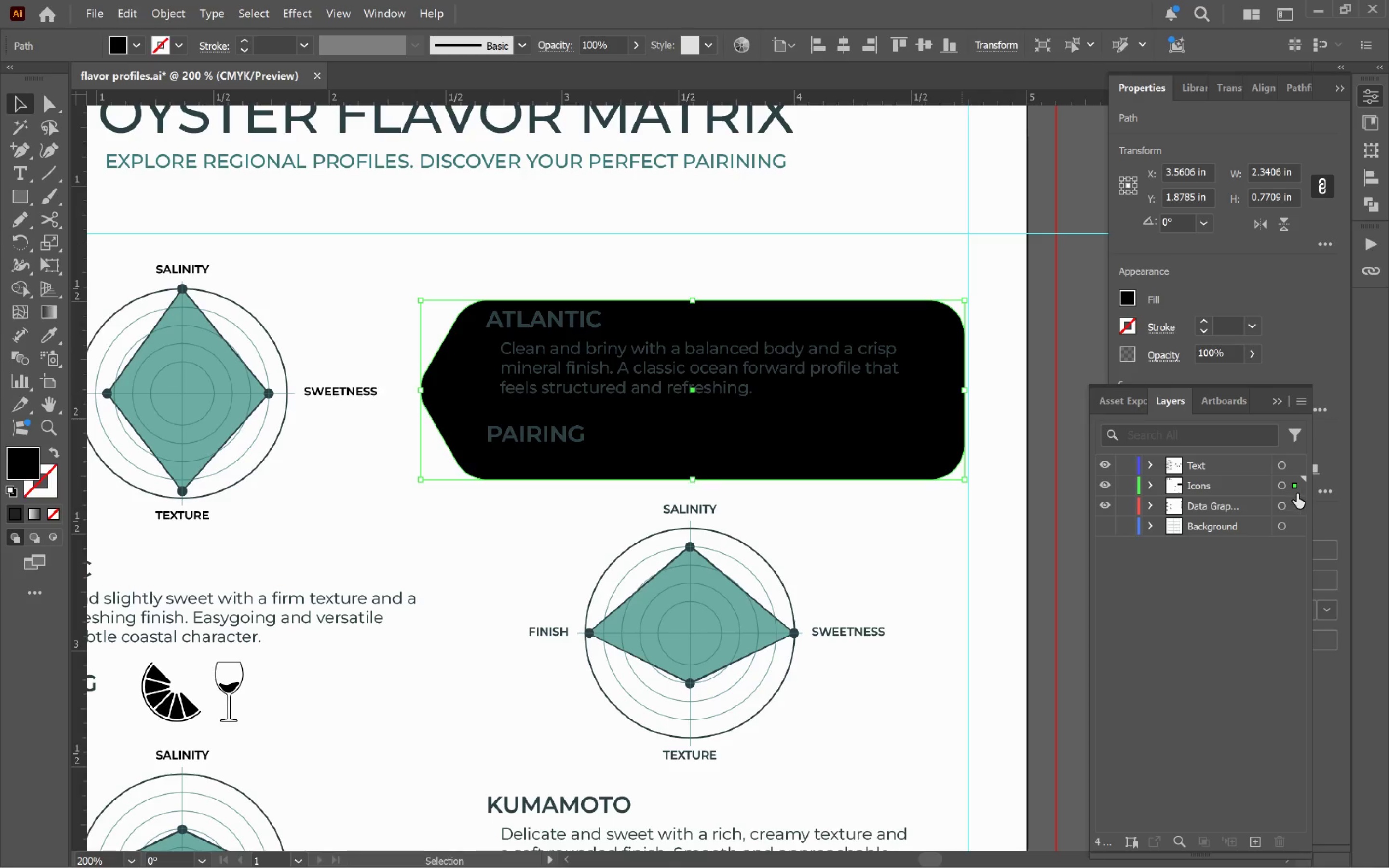 
left_click_drag(start_coordinate=[1294, 491], to_coordinate=[1300, 522])
 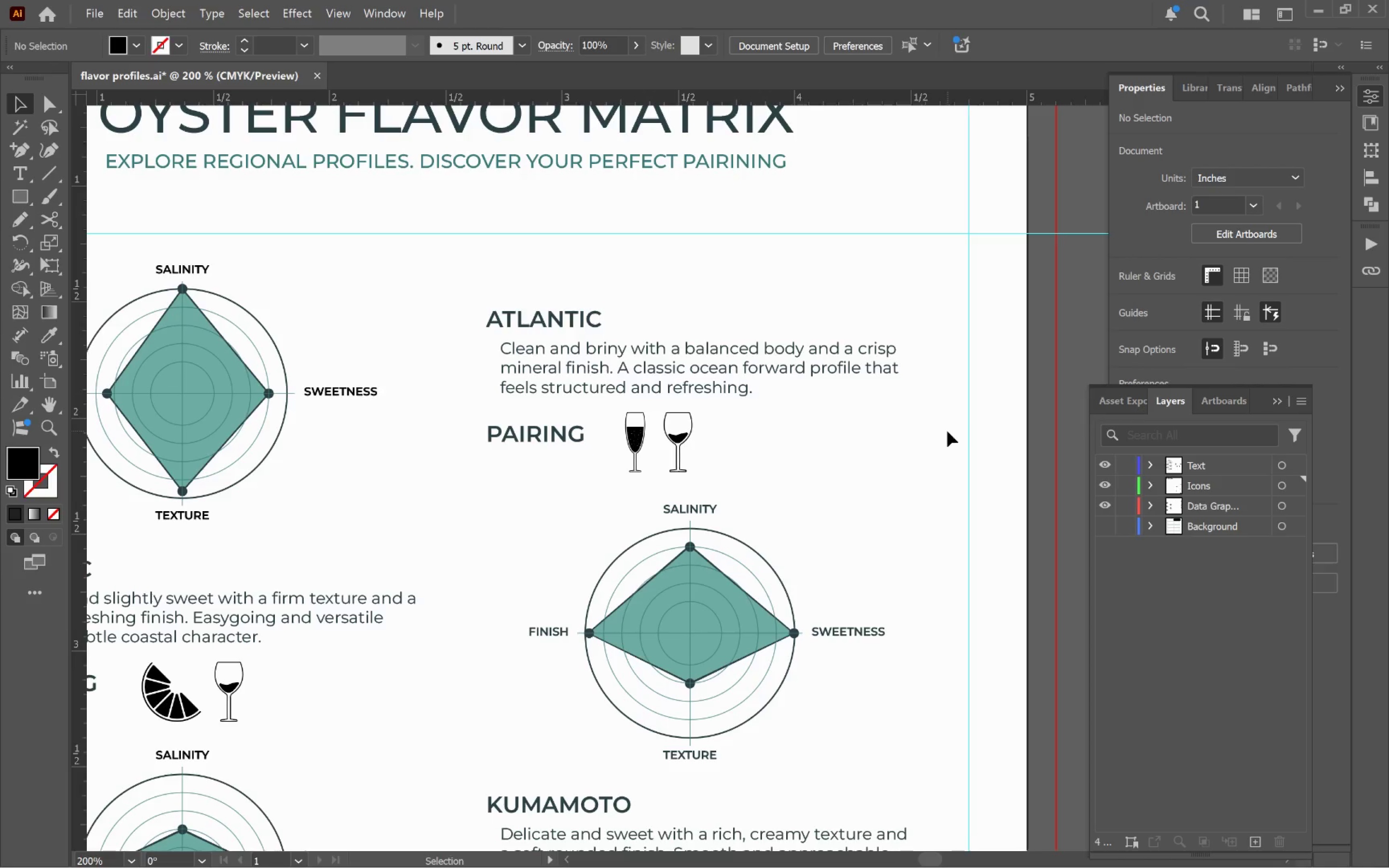 
left_click([1103, 526])
 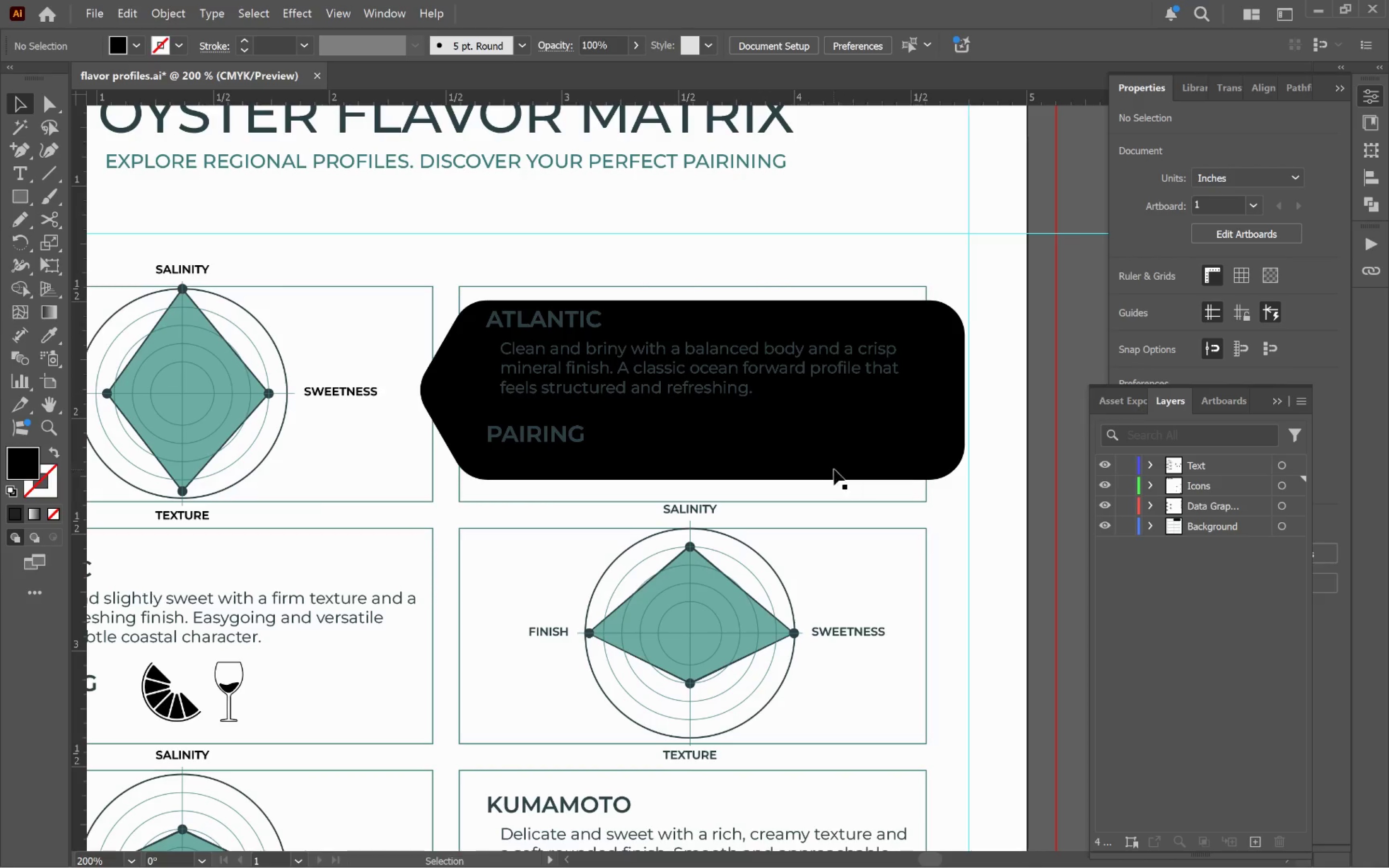 
hold_key(key=AltLeft, duration=0.67)
scroll: coordinate [836, 464], scroll_direction: down, amount: 2.0
 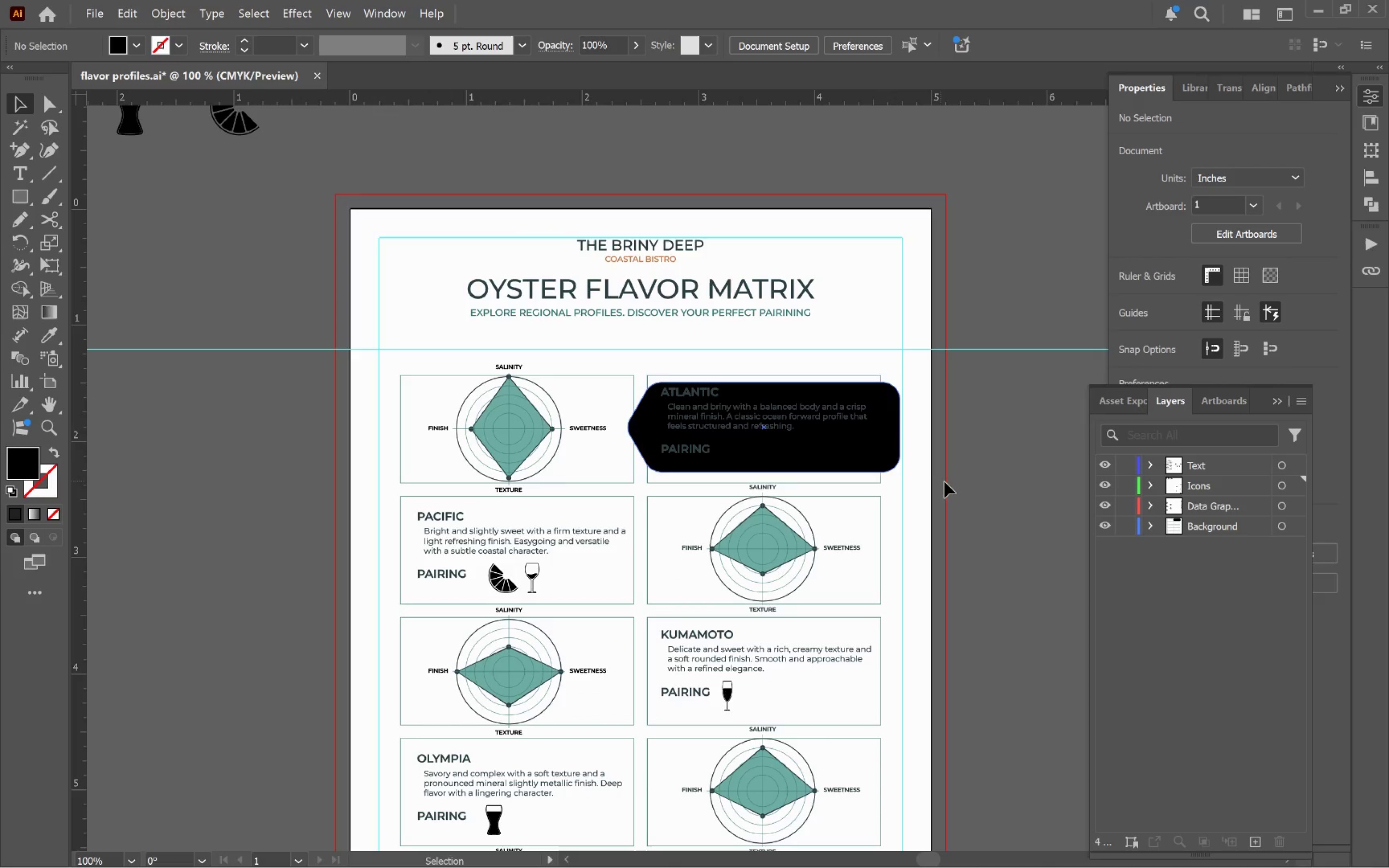 
hold_key(key=ControlLeft, duration=0.37)
 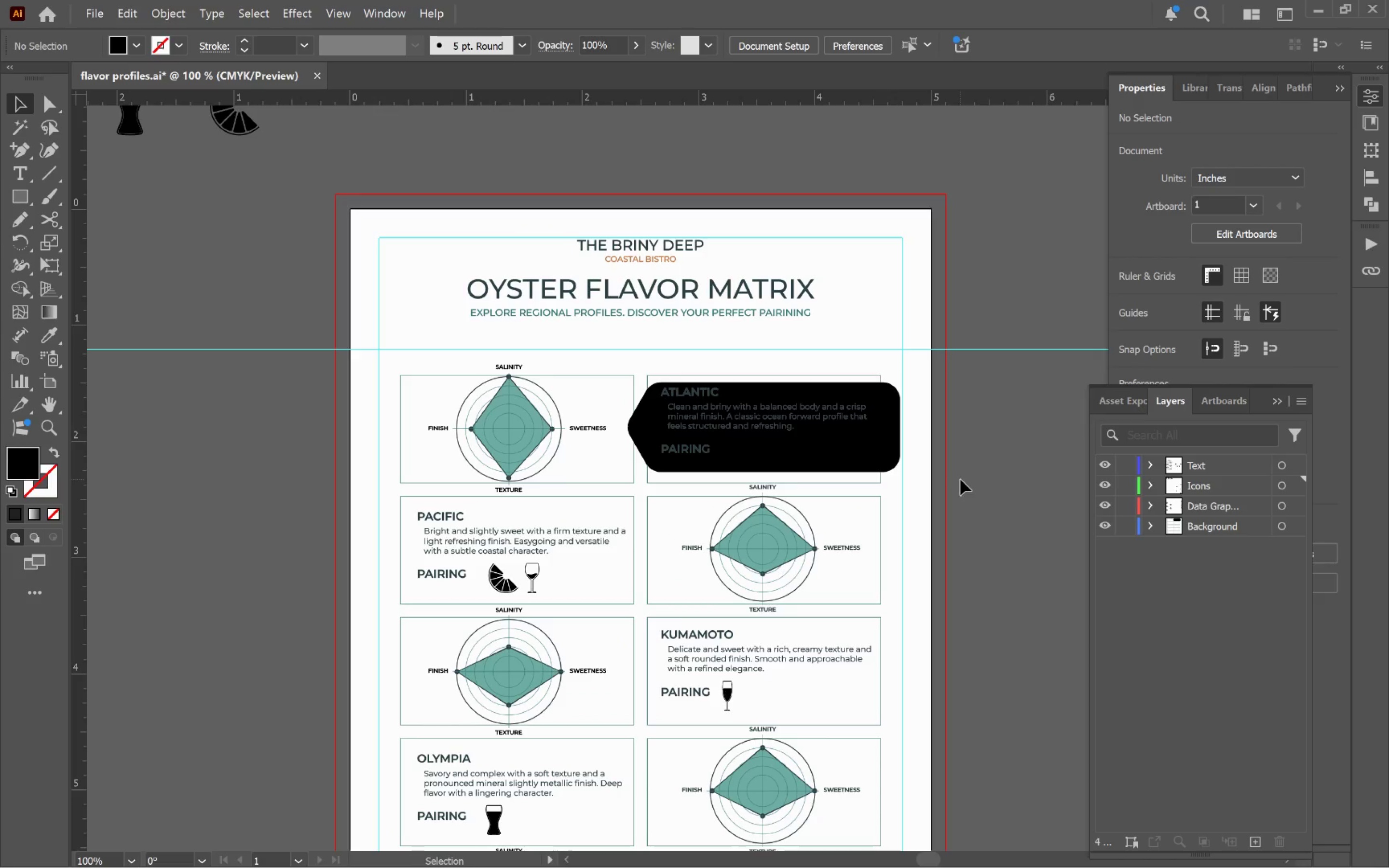 
key(V)
 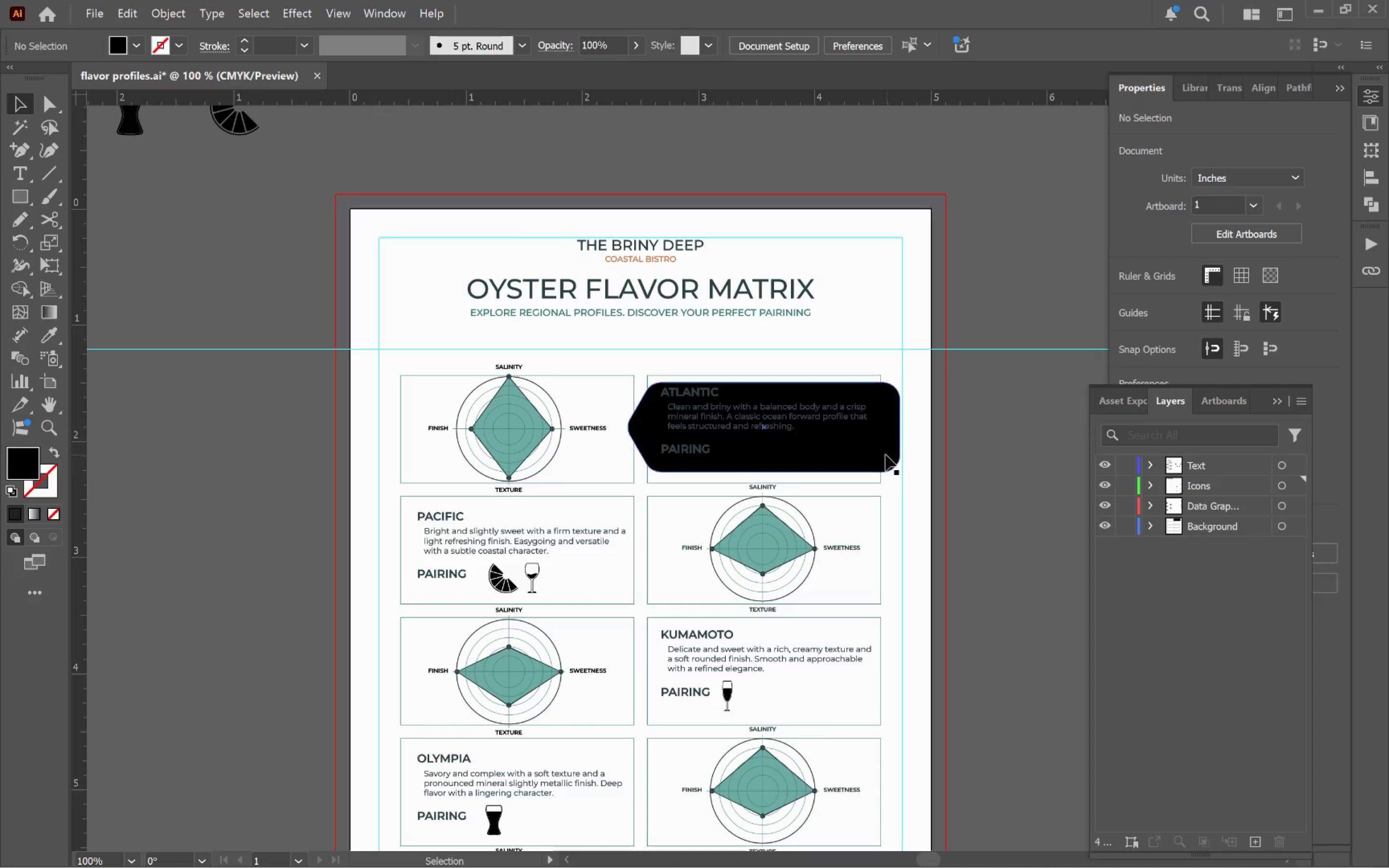 
left_click([885, 455])
 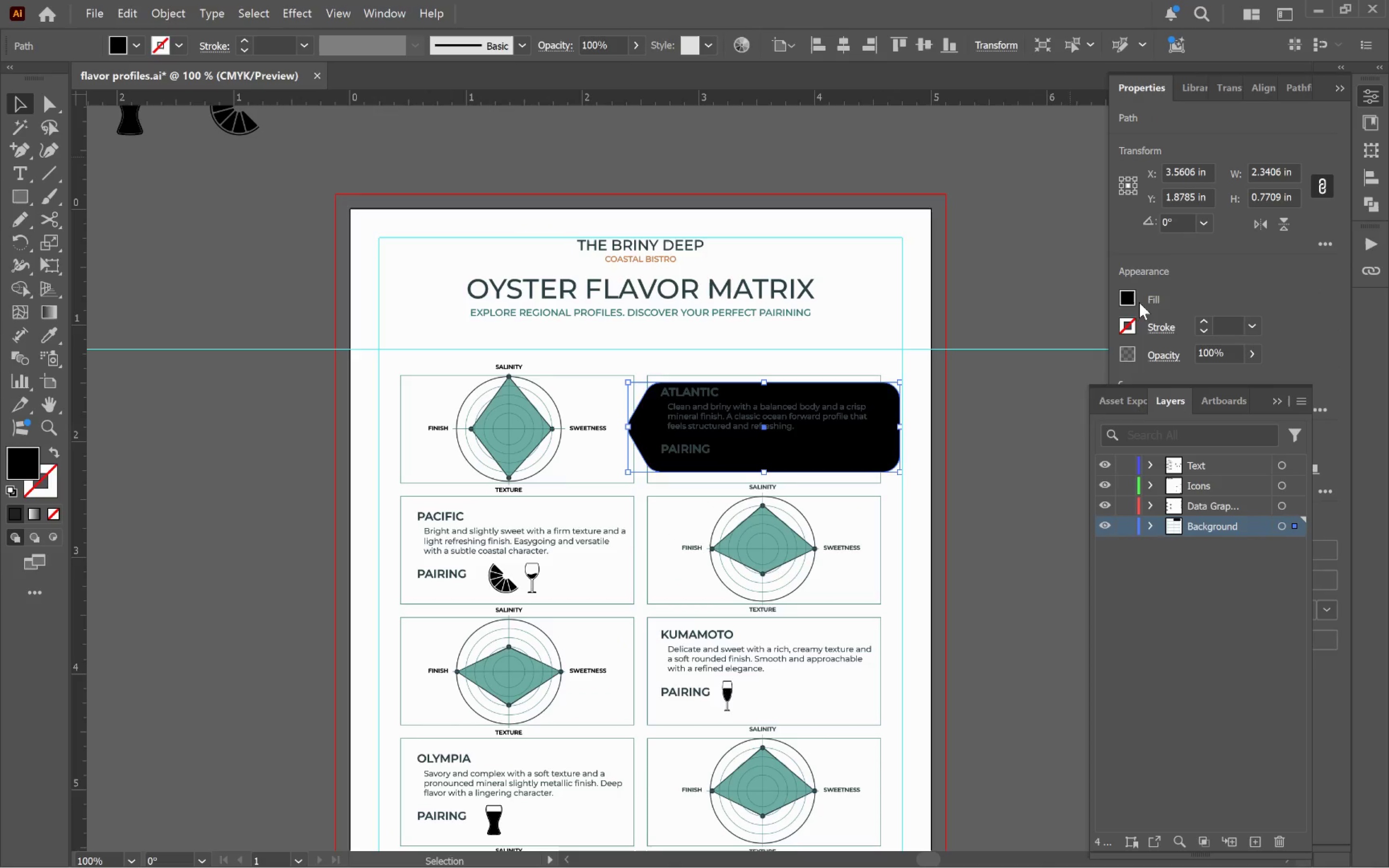 
left_click([1123, 298])
 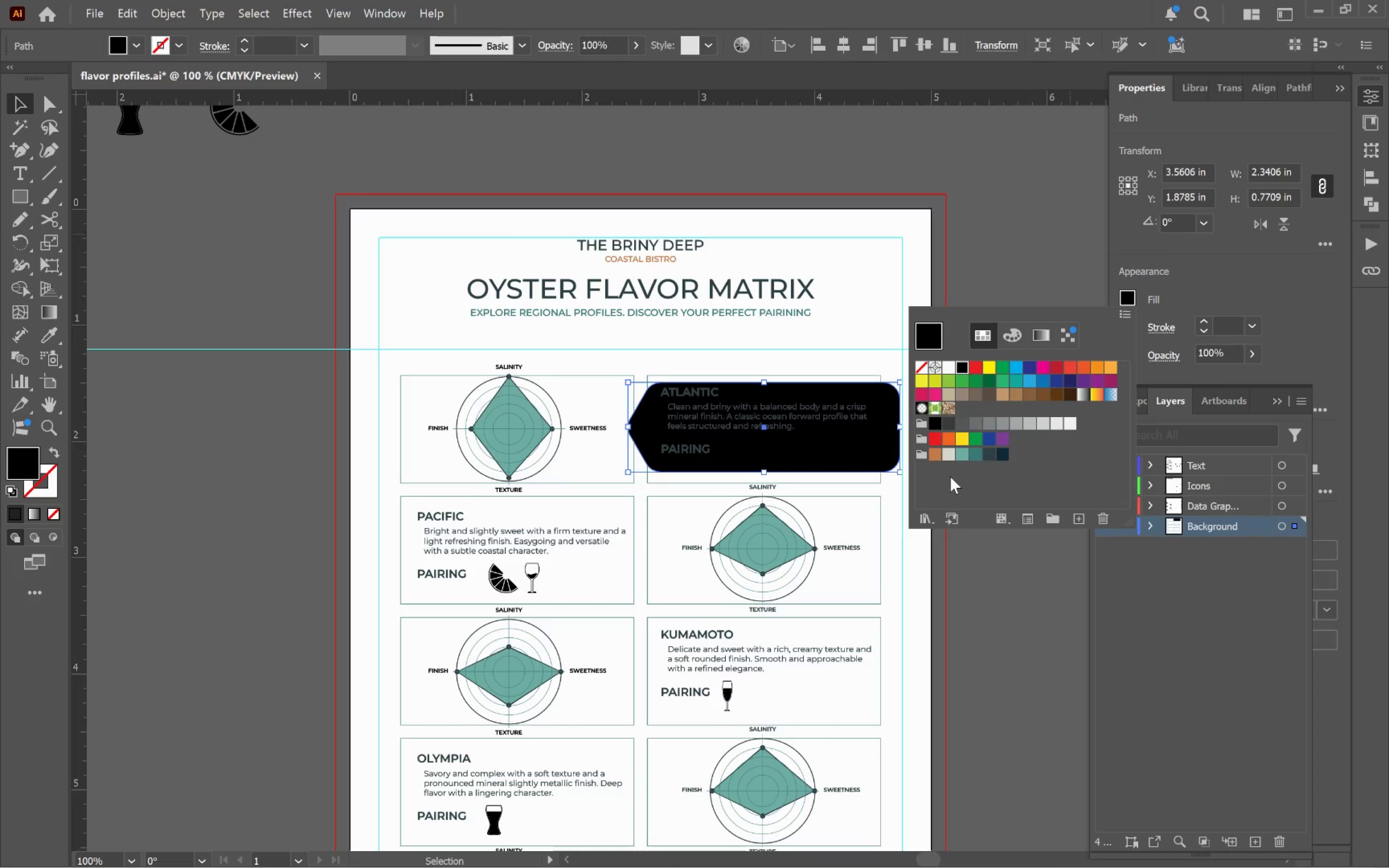 
left_click([949, 455])
 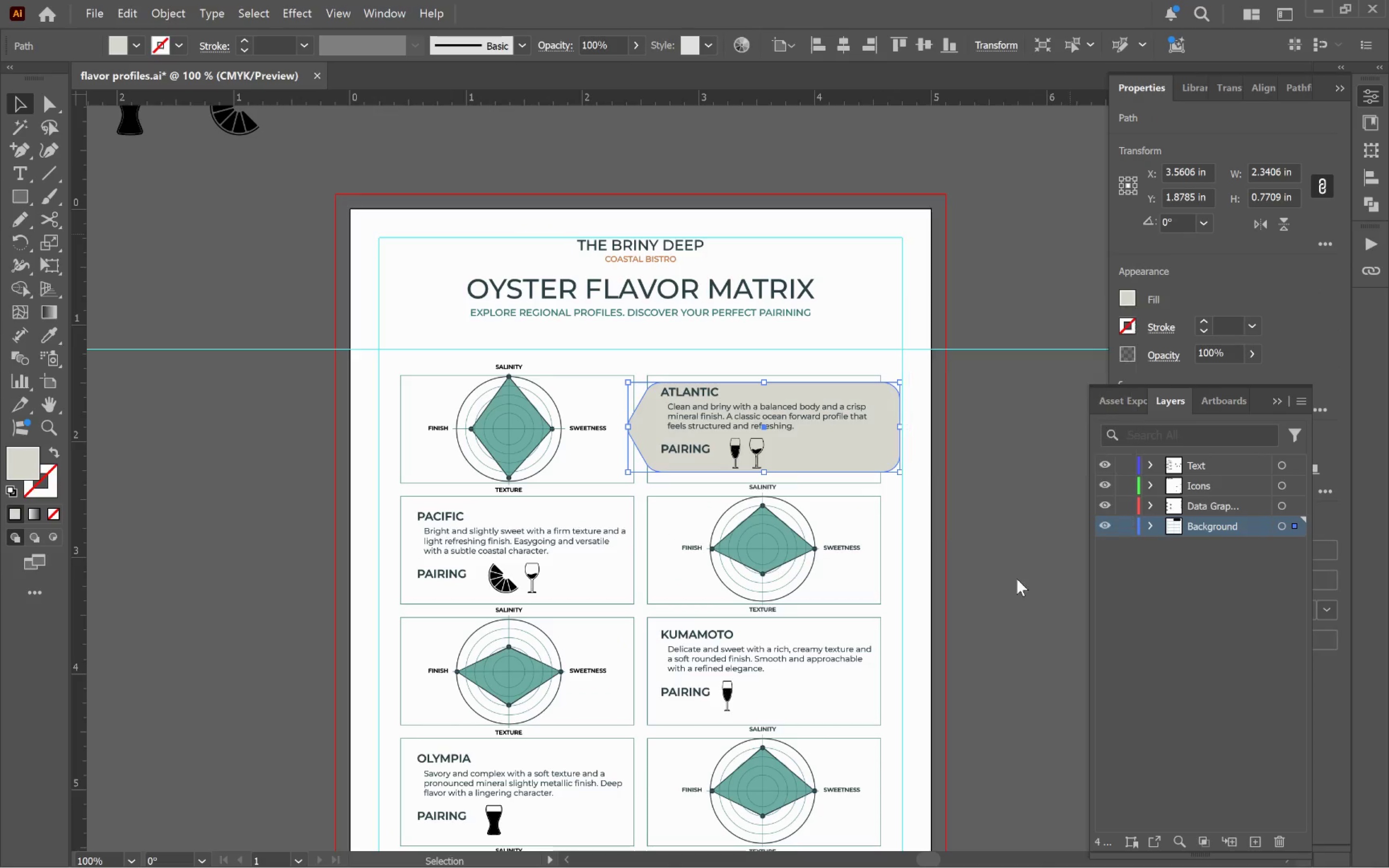 
double_click([1025, 593])
 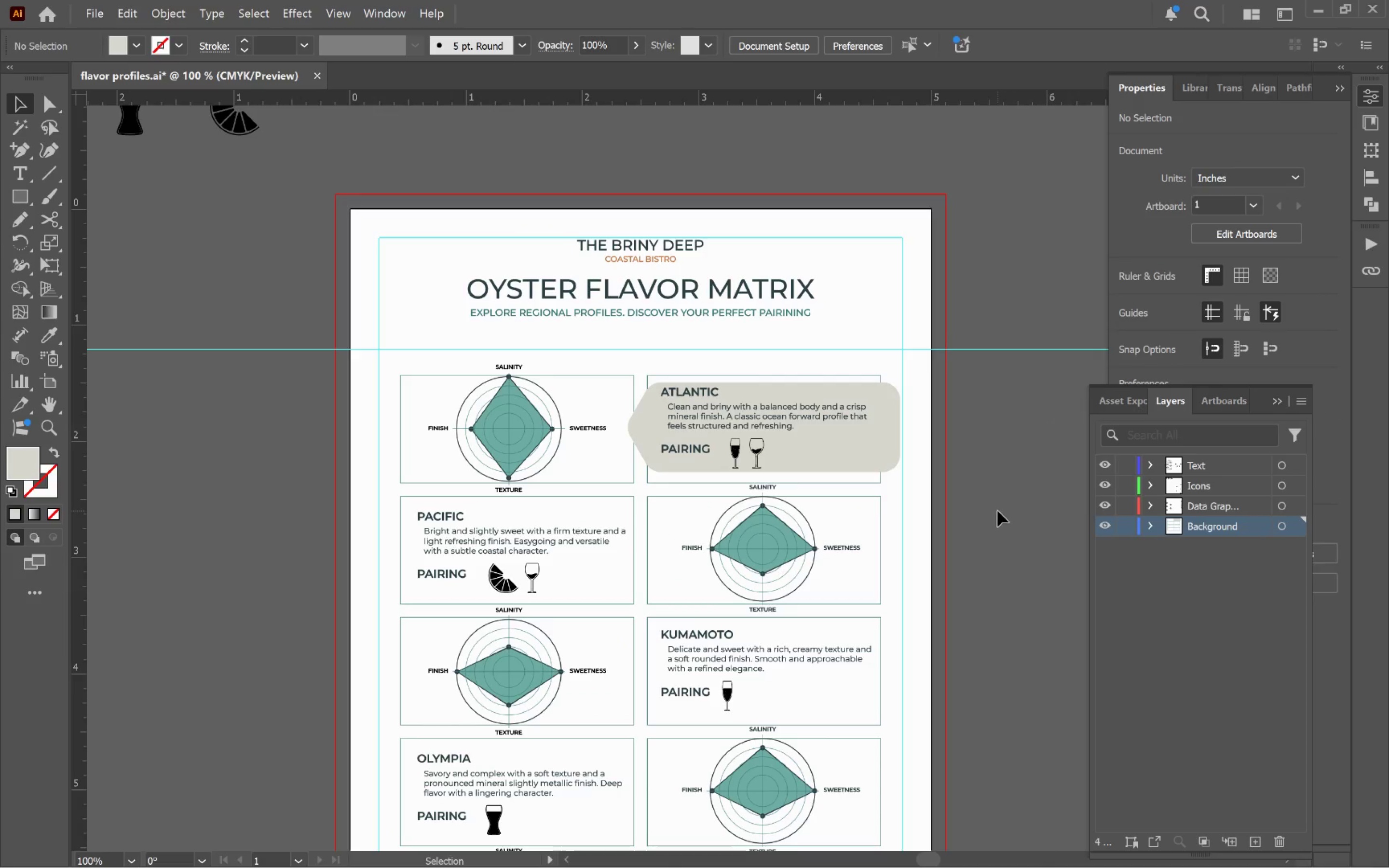 
type(wv)
 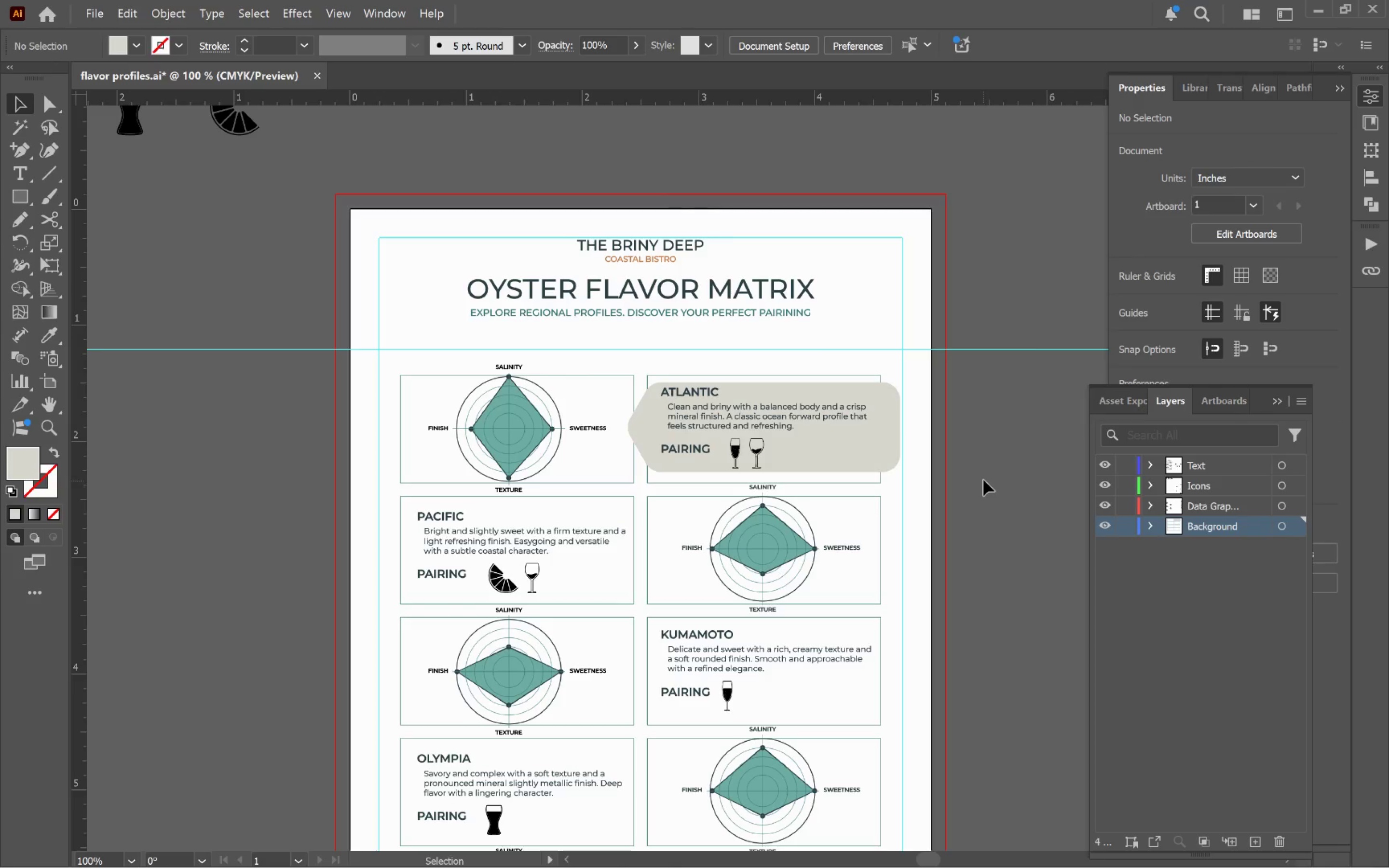 
left_click([983, 480])
 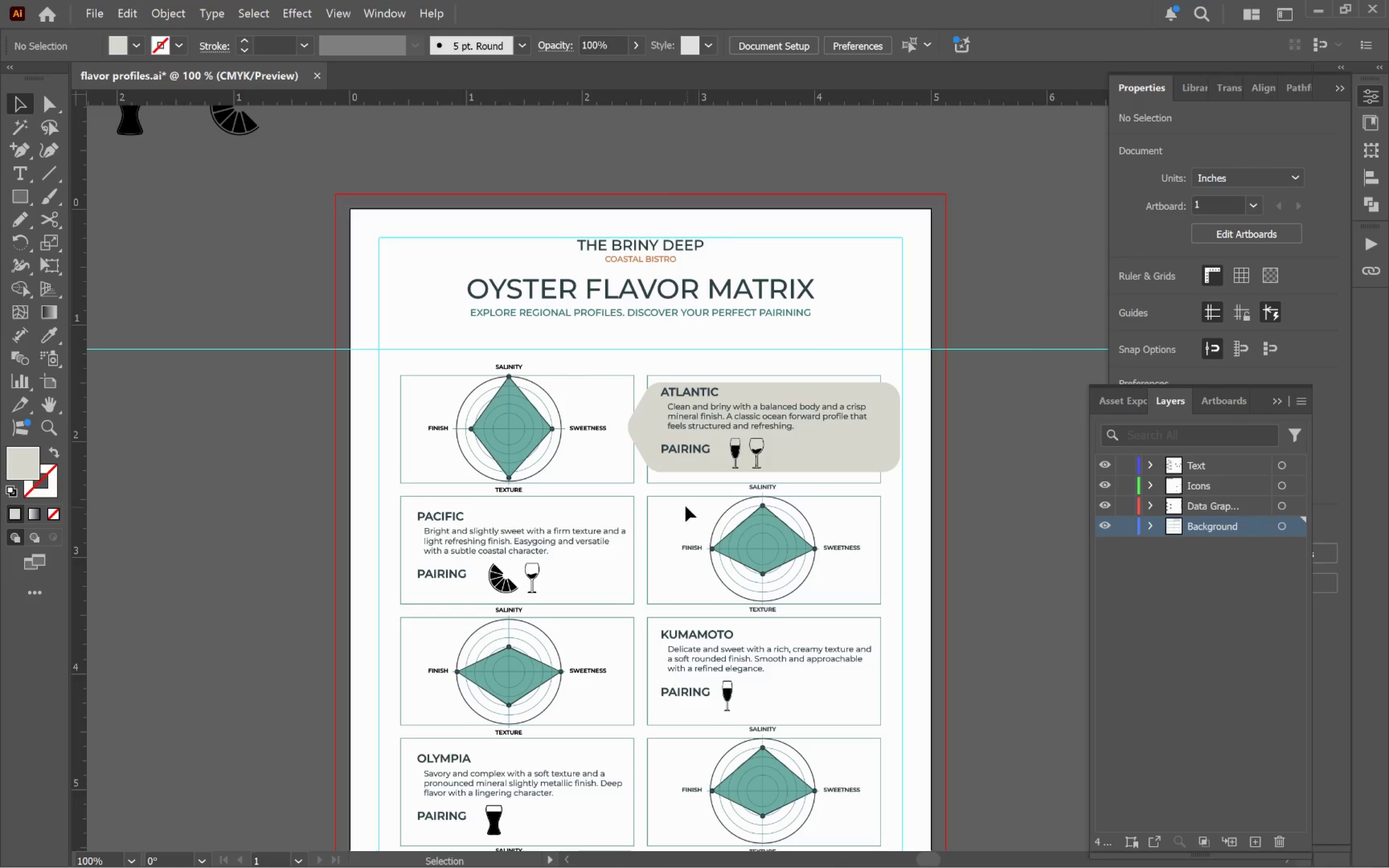 
left_click([670, 484])
 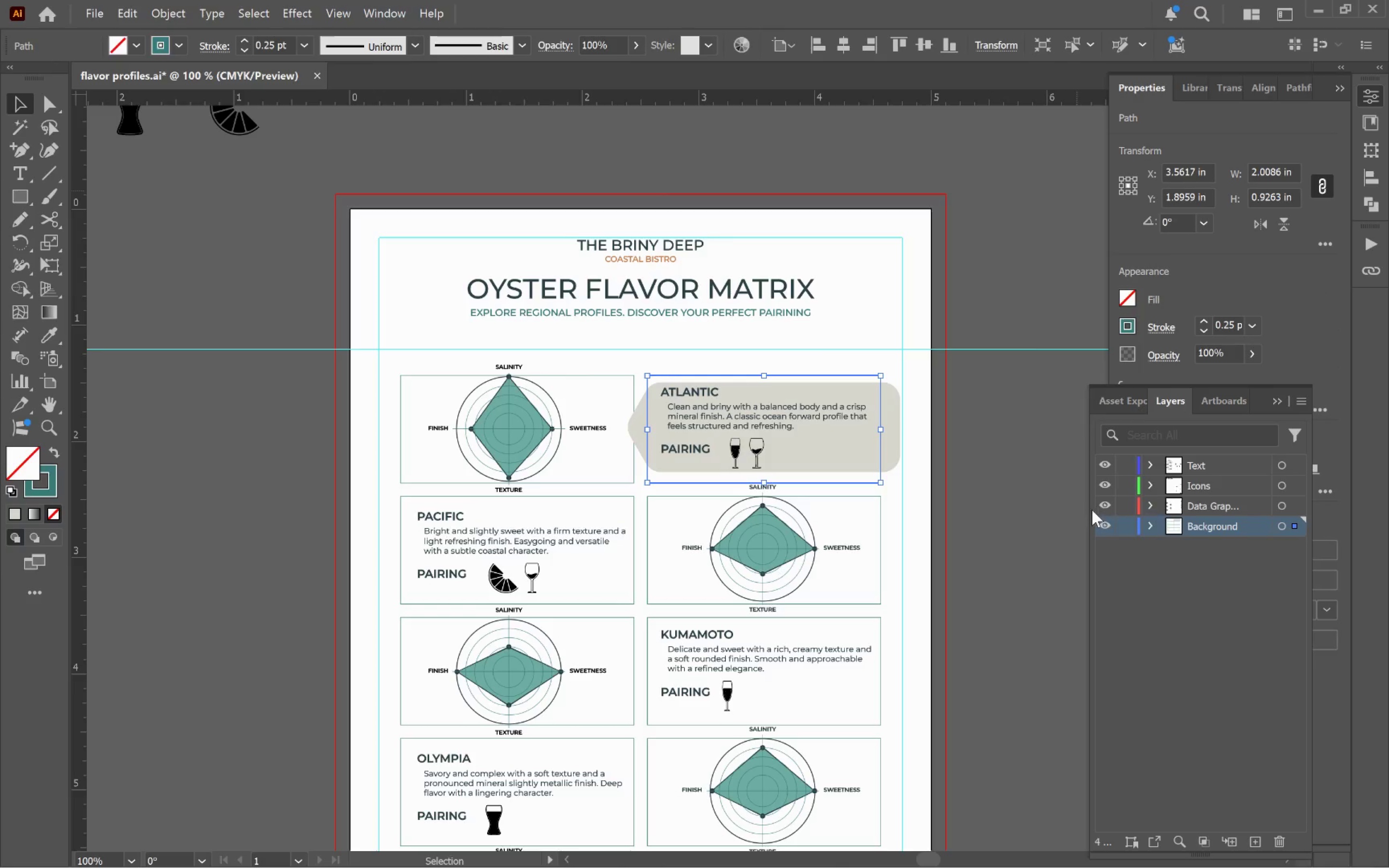 
left_click_drag(start_coordinate=[1103, 506], to_coordinate=[1106, 465])
 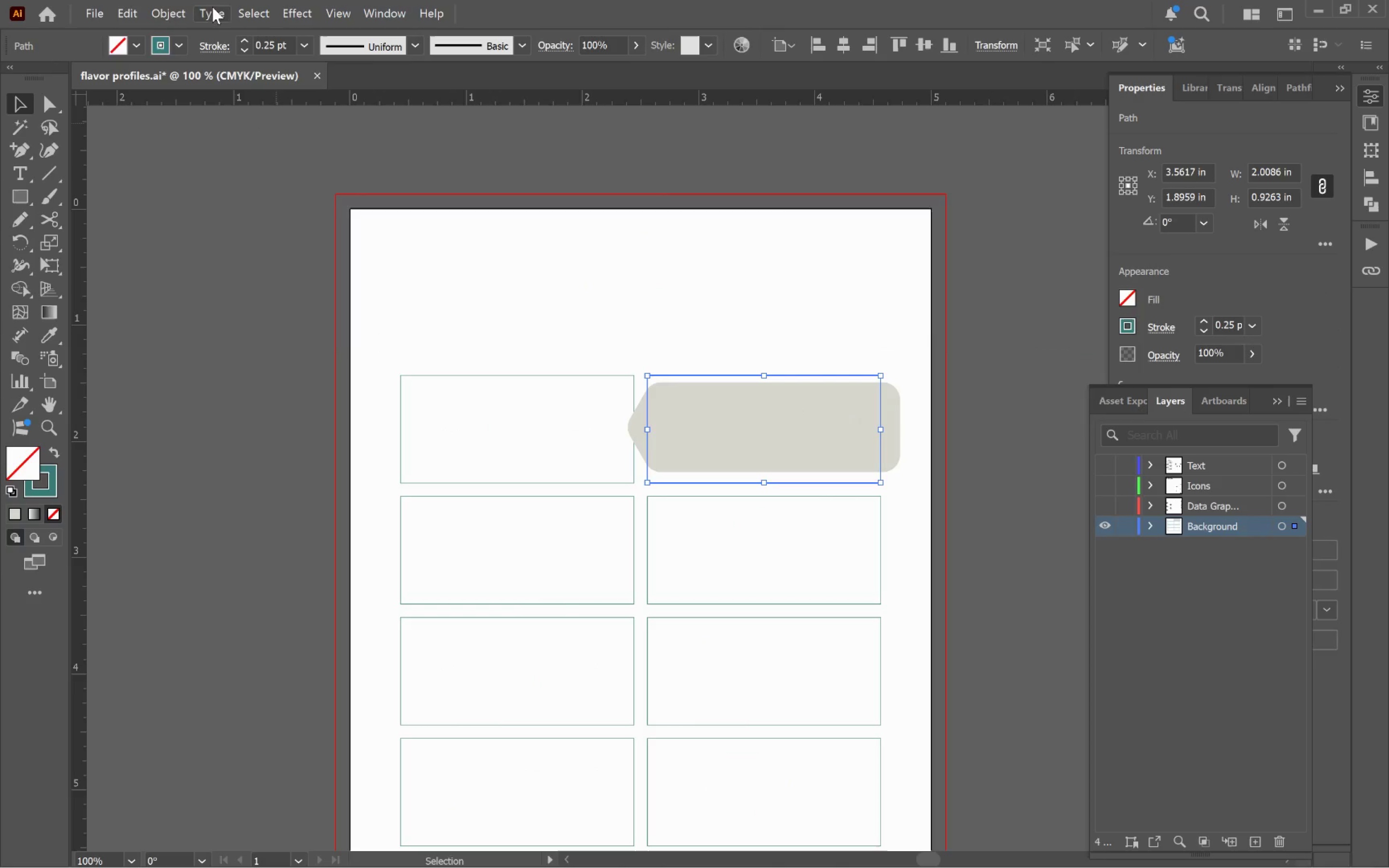 
left_click([247, 16])
 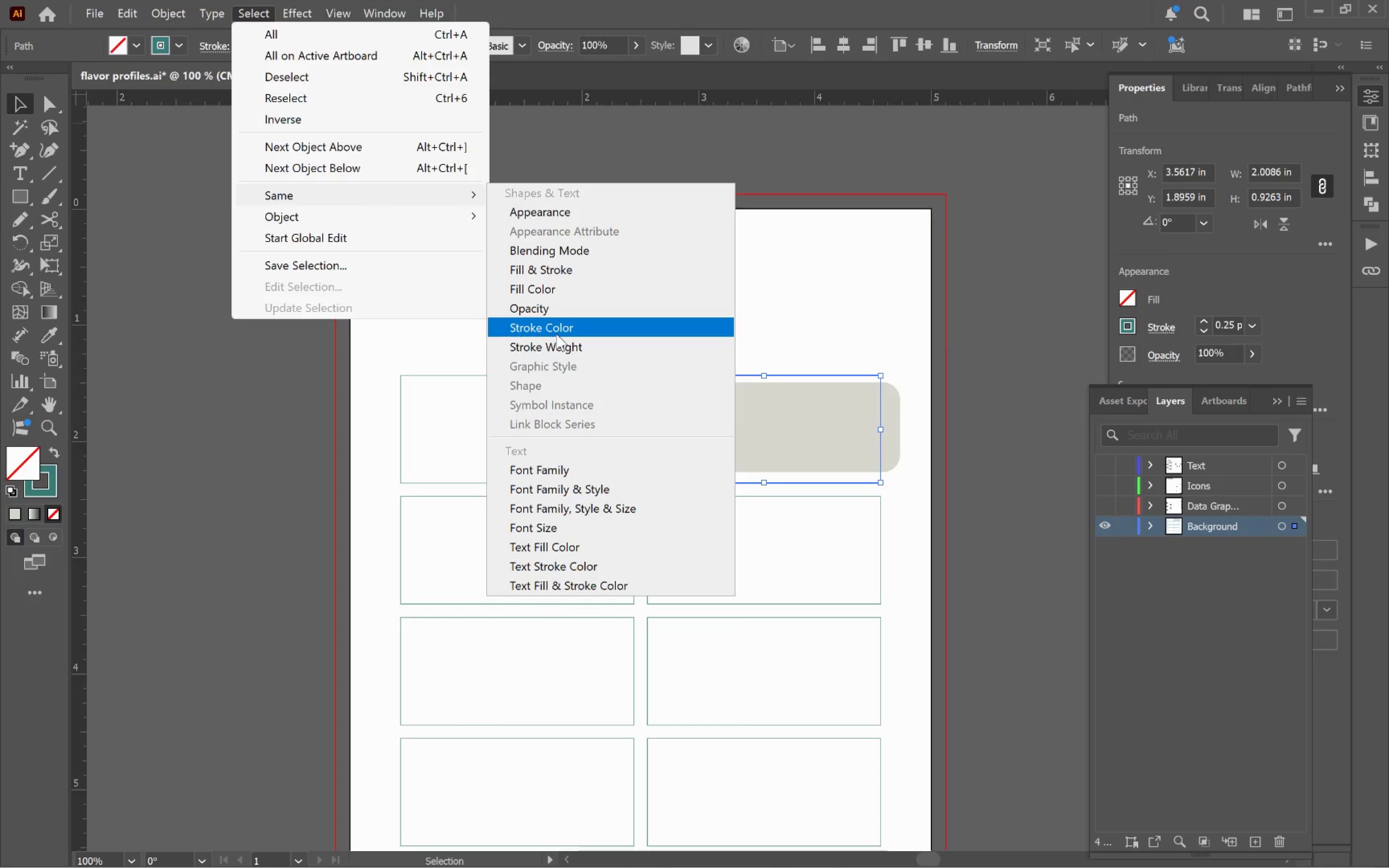 
wait(5.42)
 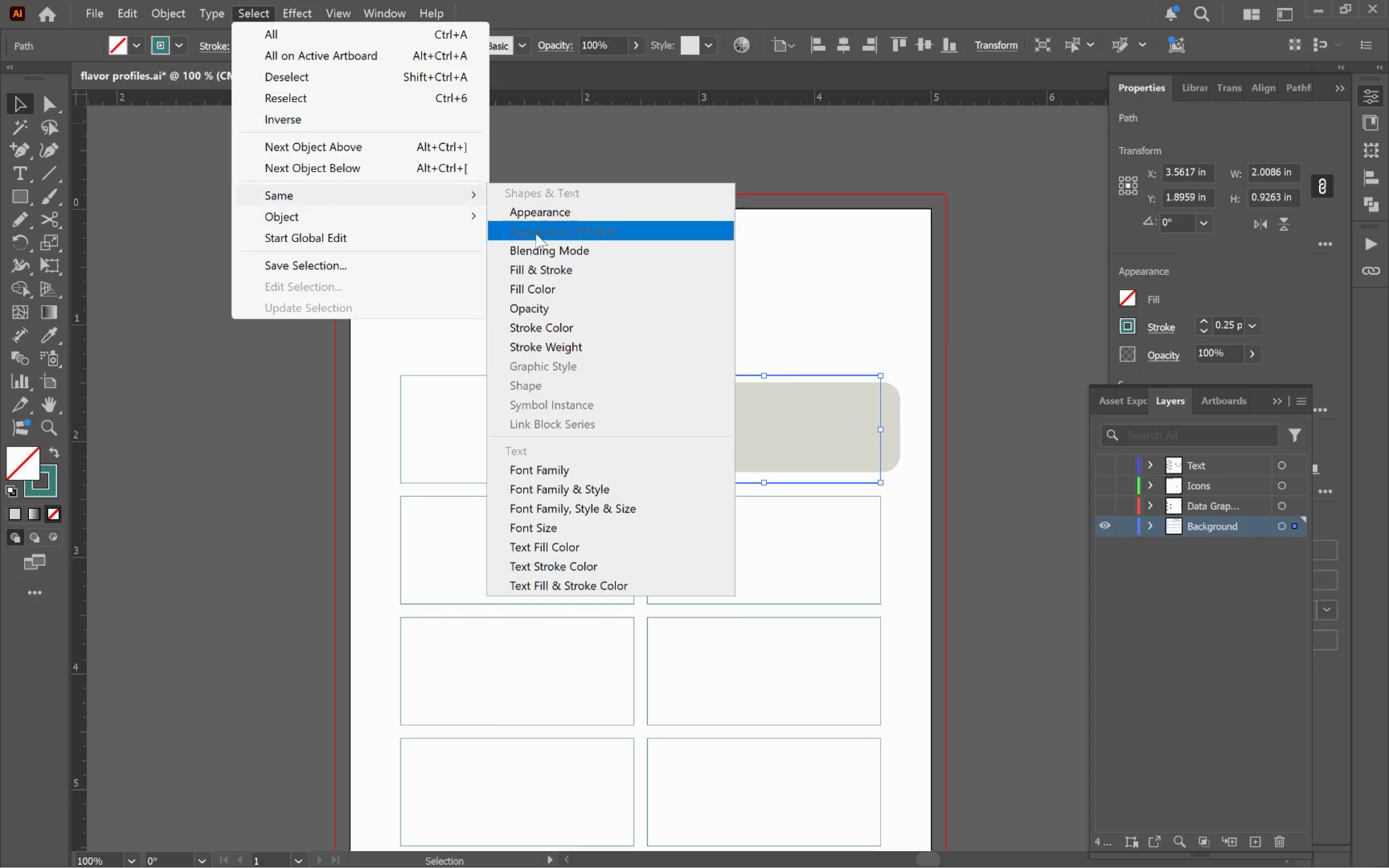 
left_click([556, 345])
 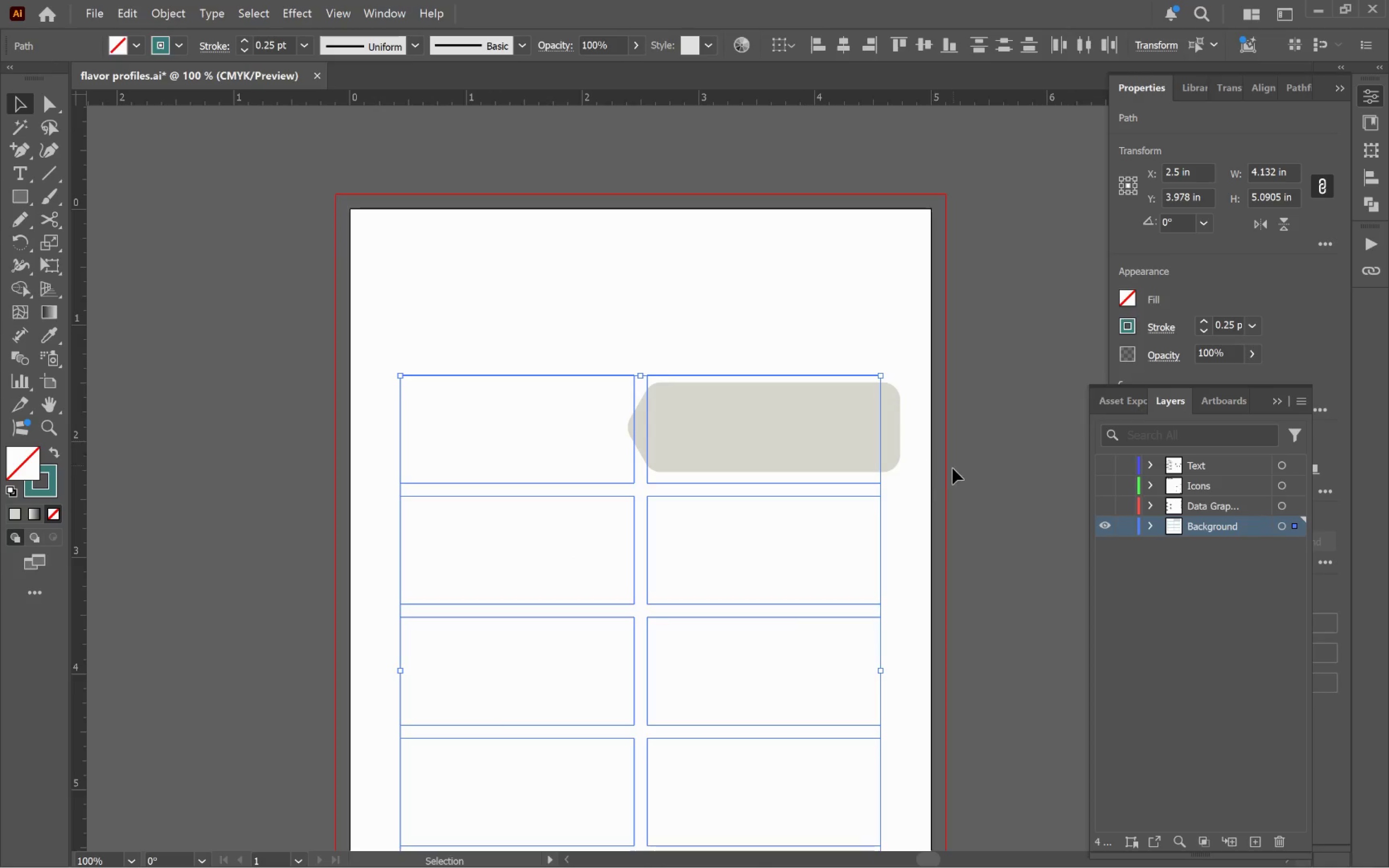 
scroll: coordinate [934, 475], scroll_direction: down, amount: 11.0
 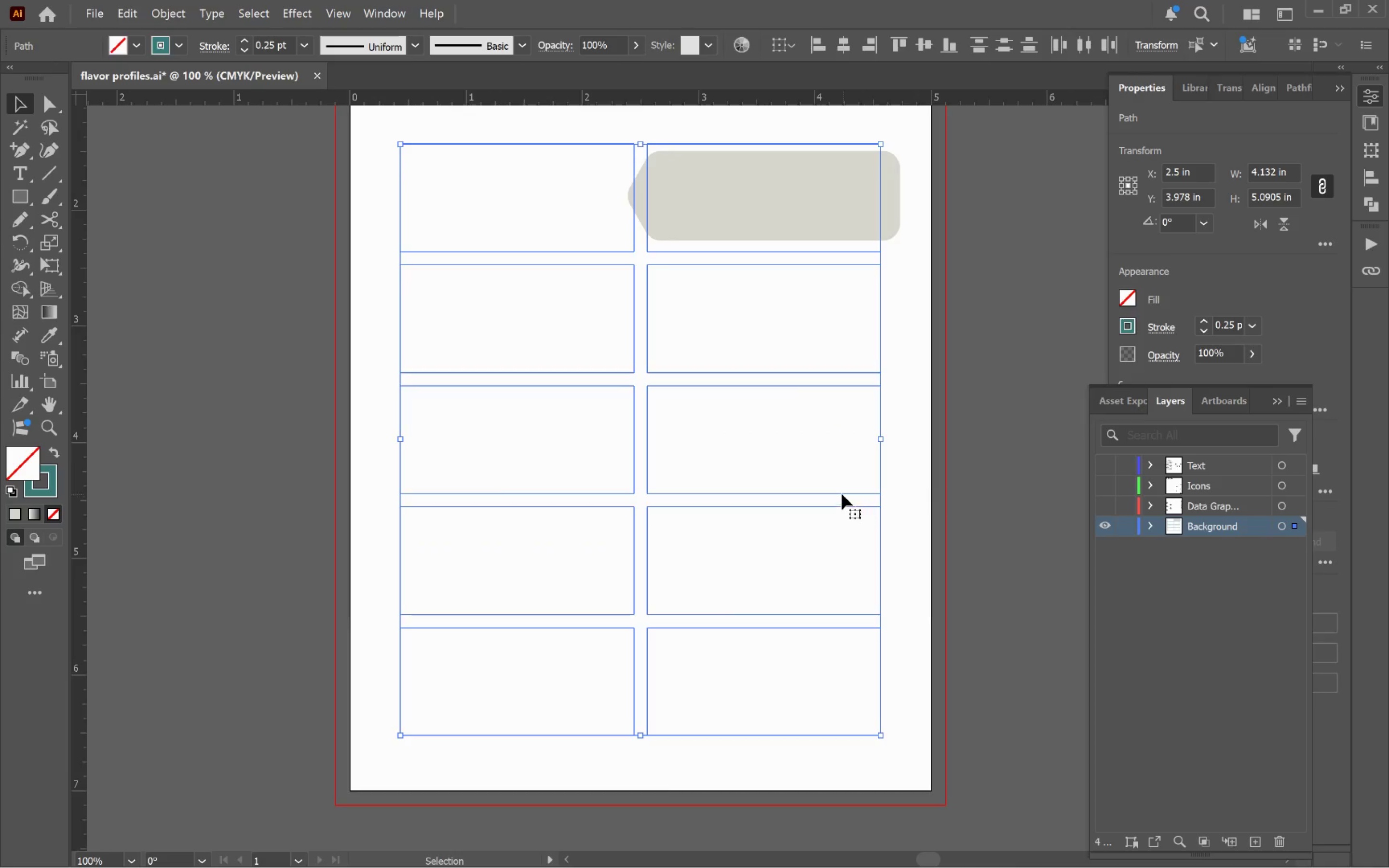 
left_click_drag(start_coordinate=[839, 493], to_coordinate=[184, 490])
 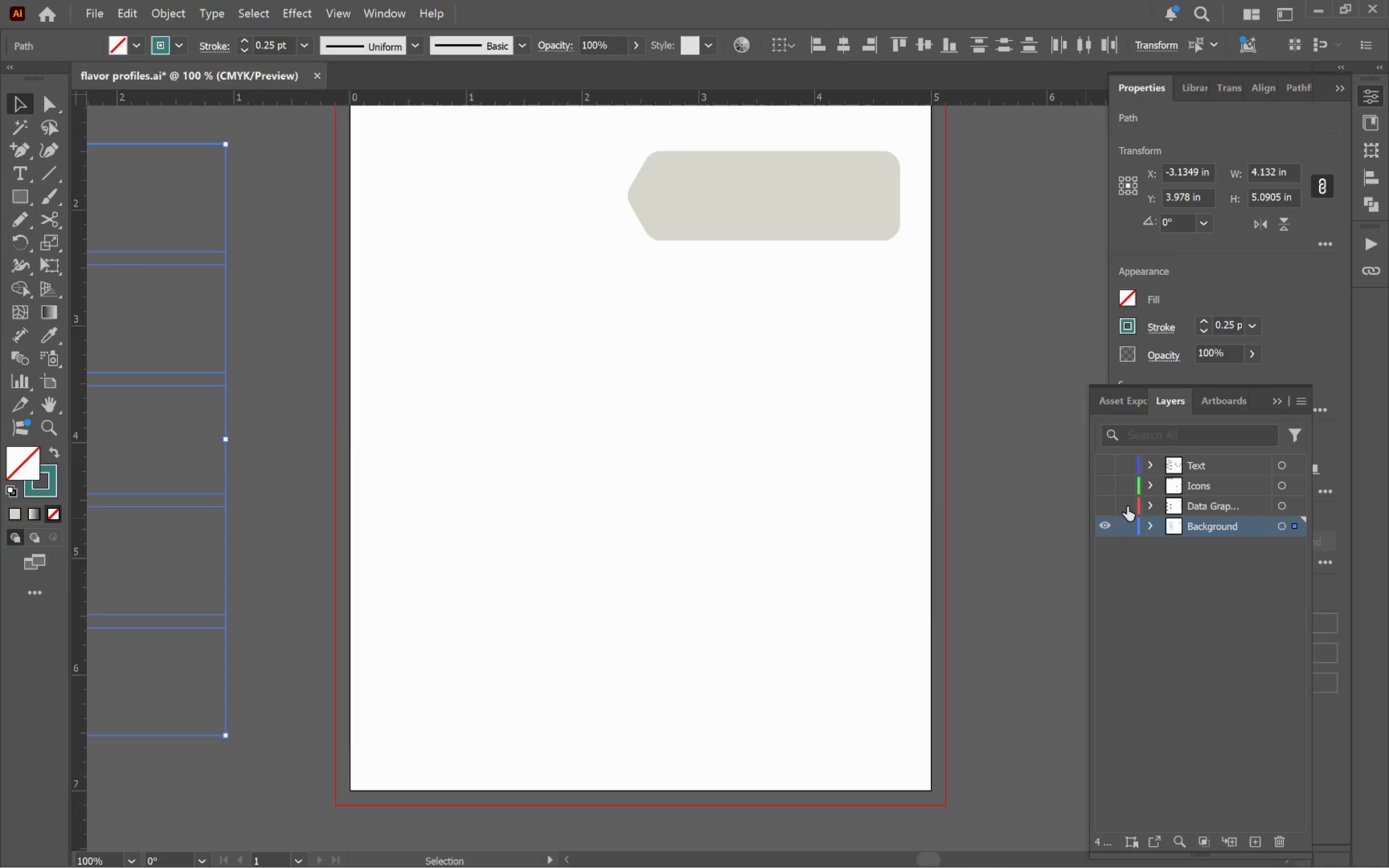 
hold_key(key=ShiftLeft, duration=1.1)
 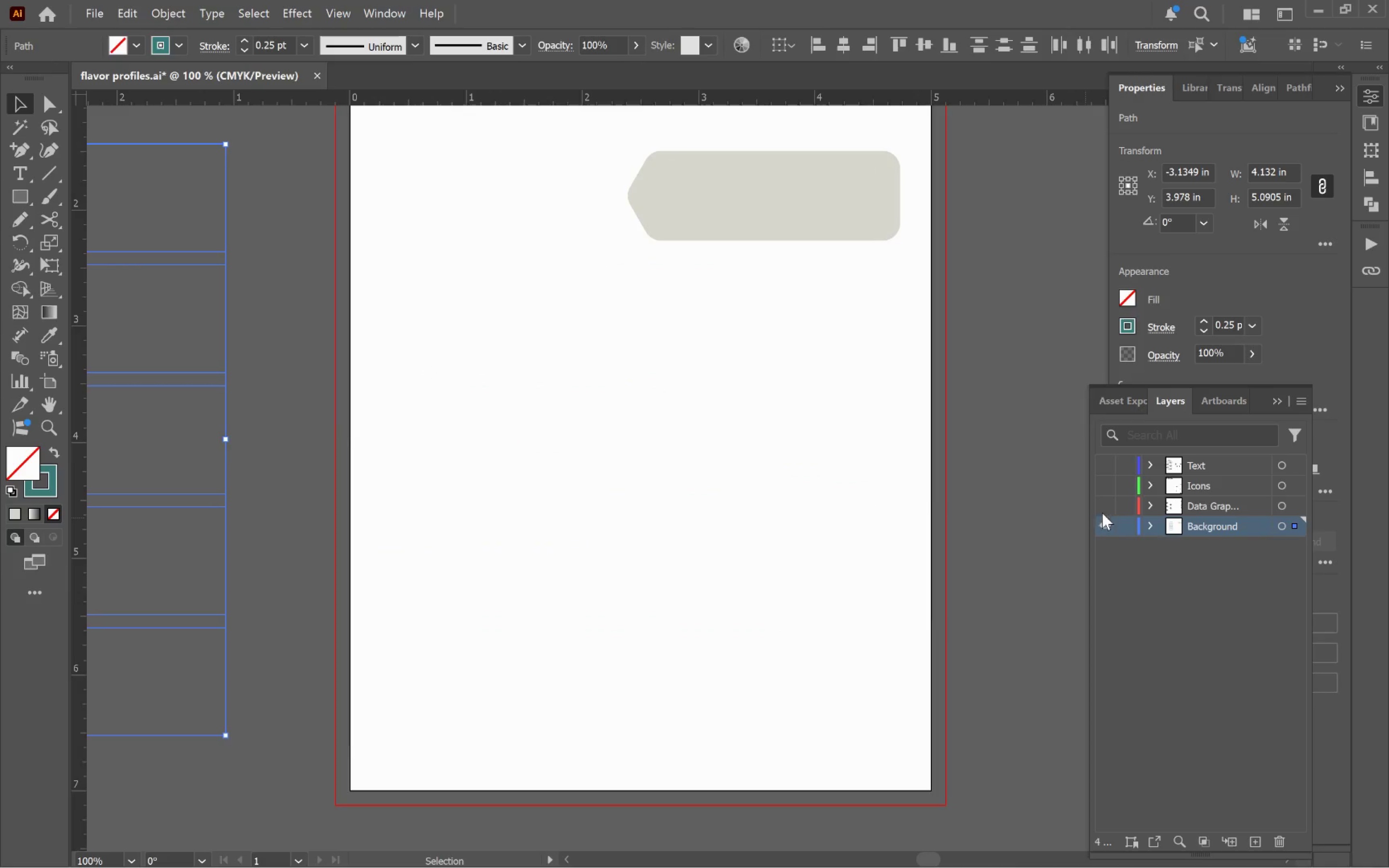 
left_click_drag(start_coordinate=[1102, 511], to_coordinate=[1104, 441])
 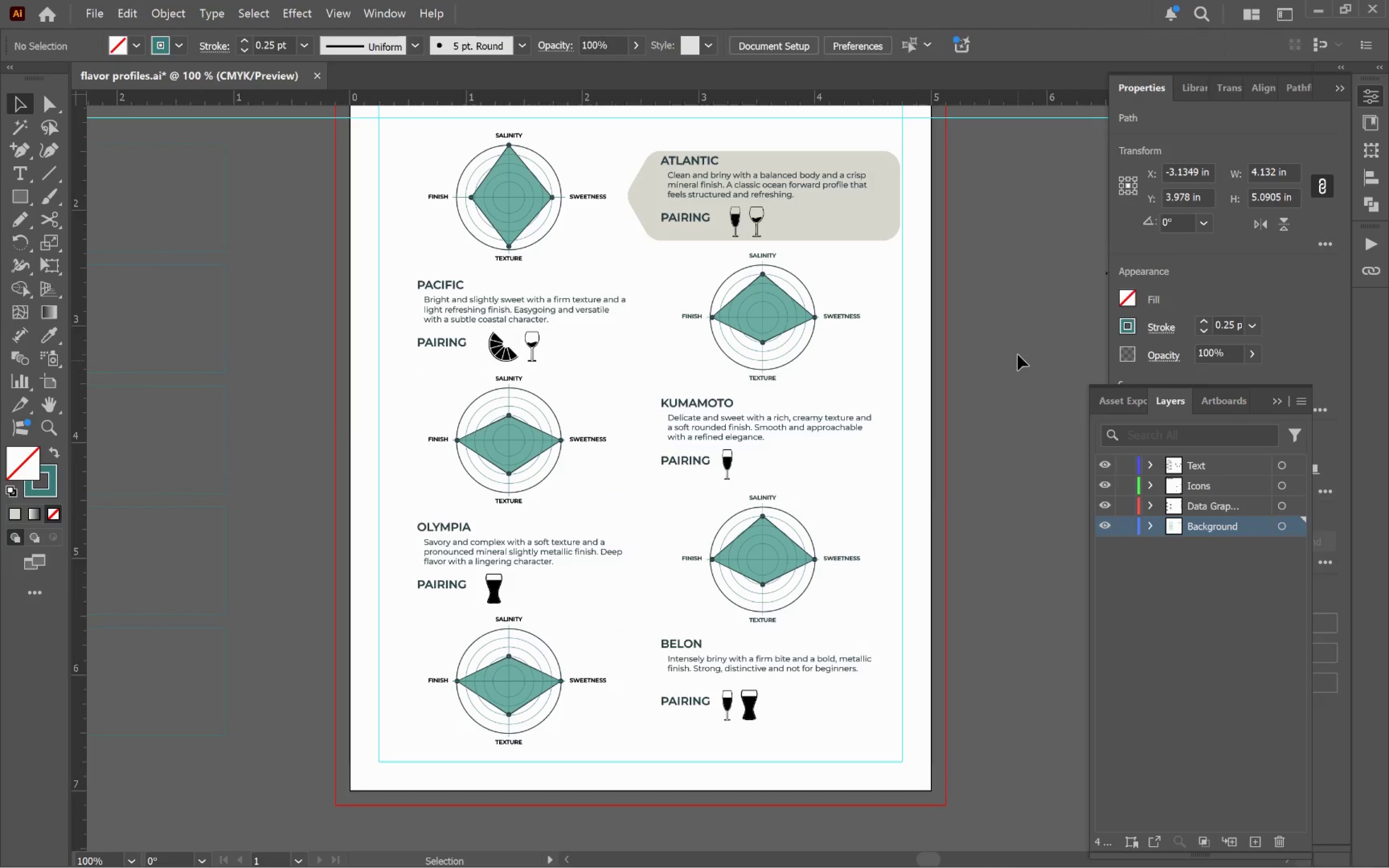 
hold_key(key=Space, duration=1.52)
 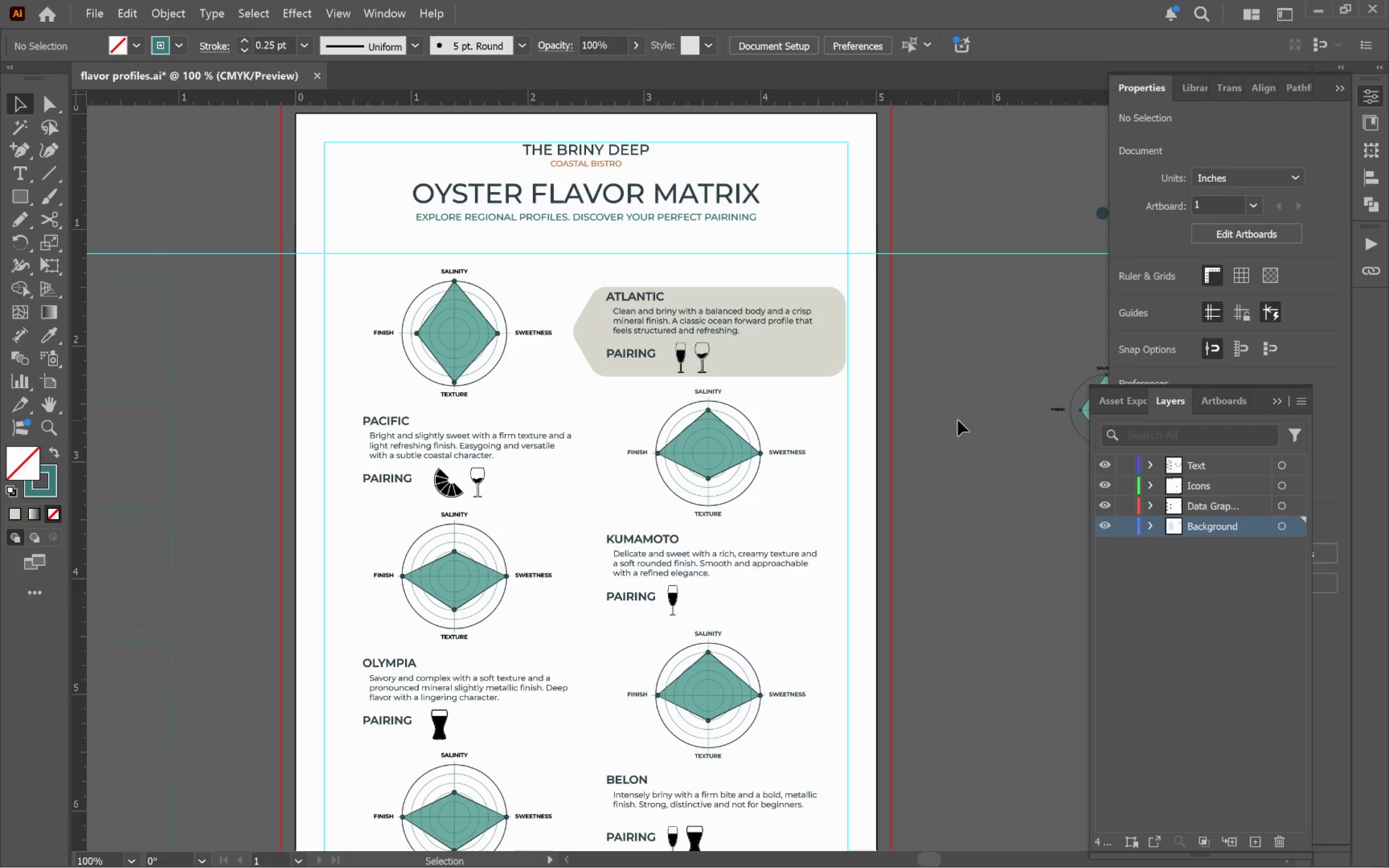 
left_click_drag(start_coordinate=[1001, 321], to_coordinate=[947, 457])
 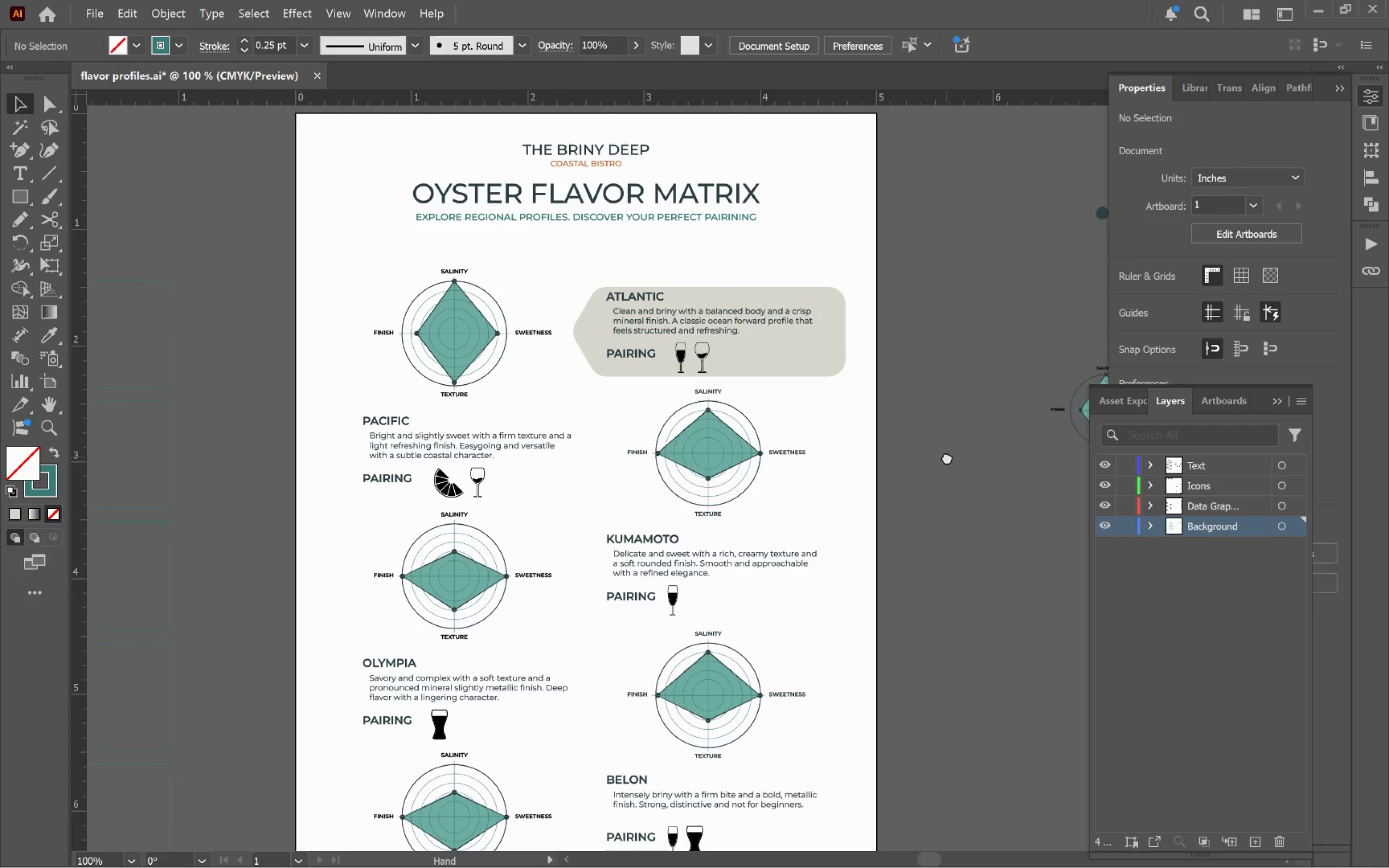 
key(Space)
 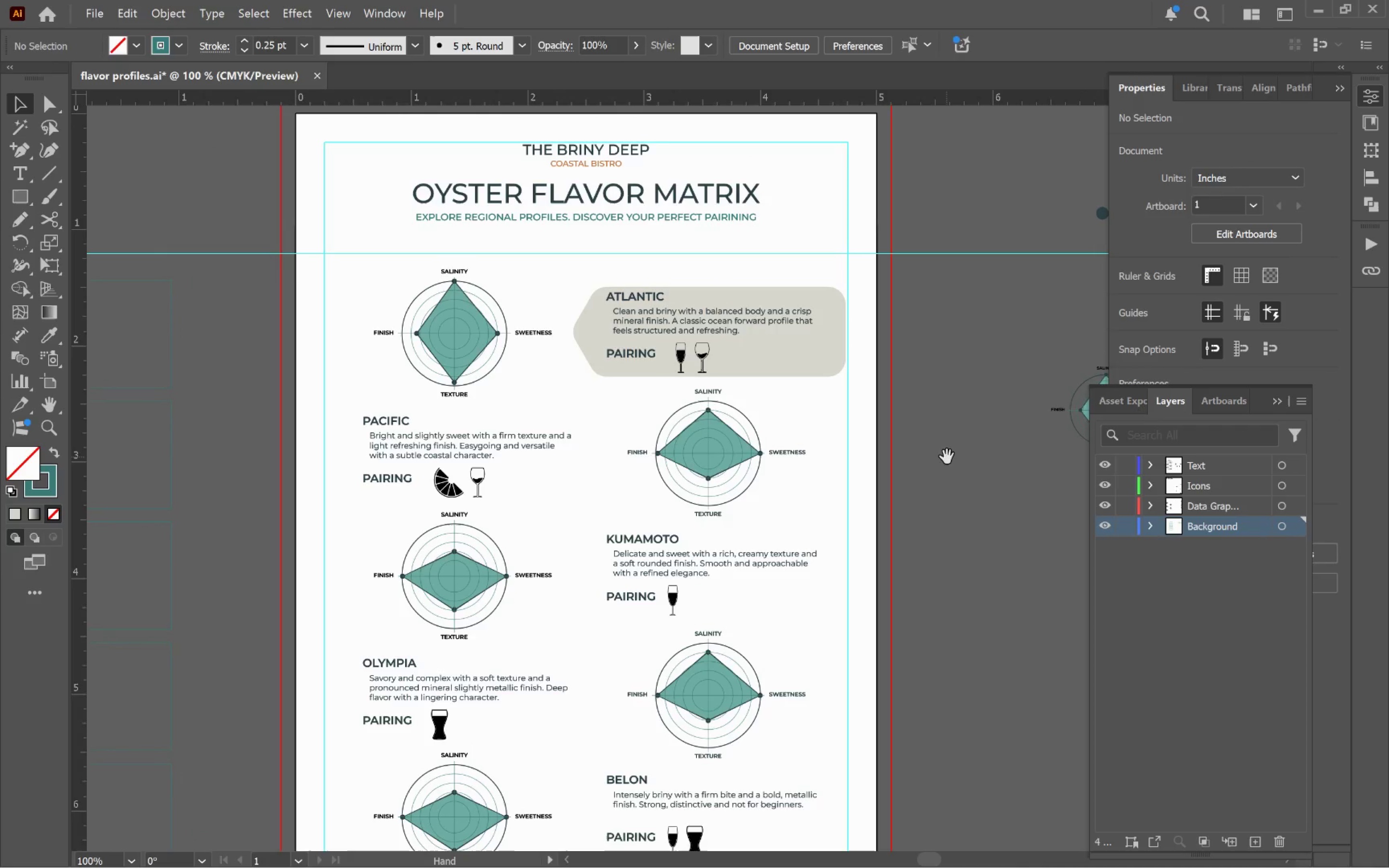 
key(Space)
 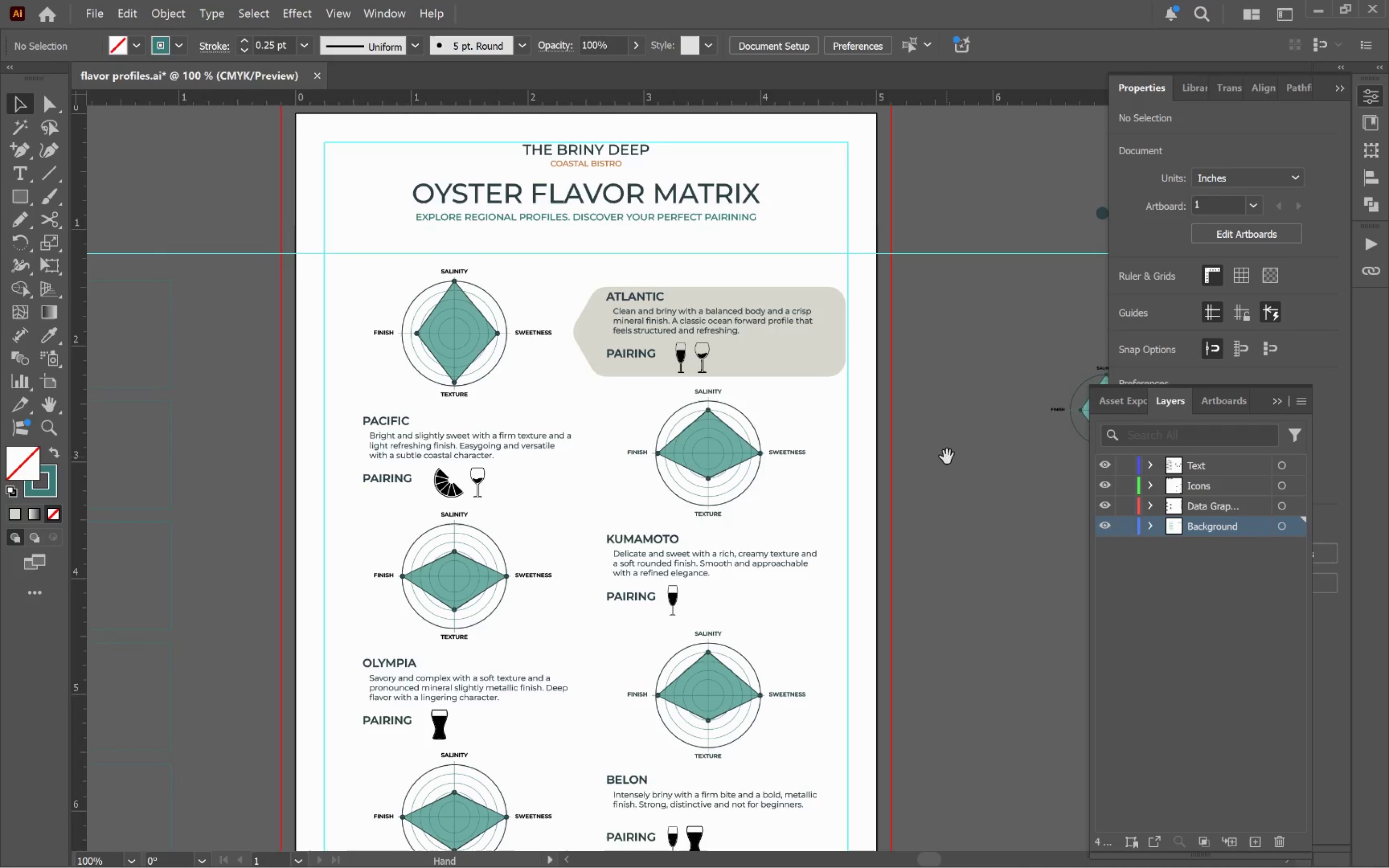 
key(Space)
 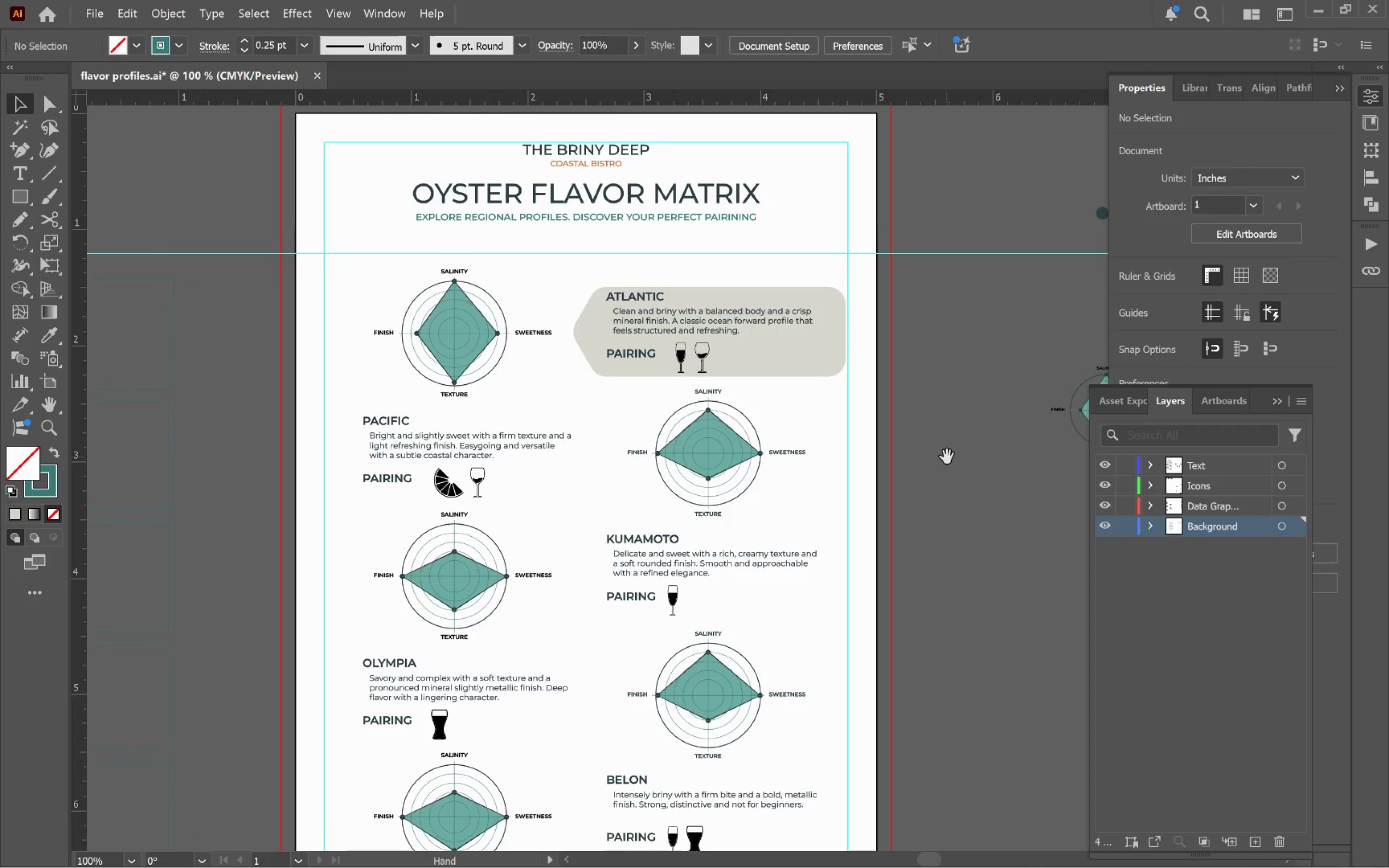 
key(Space)
 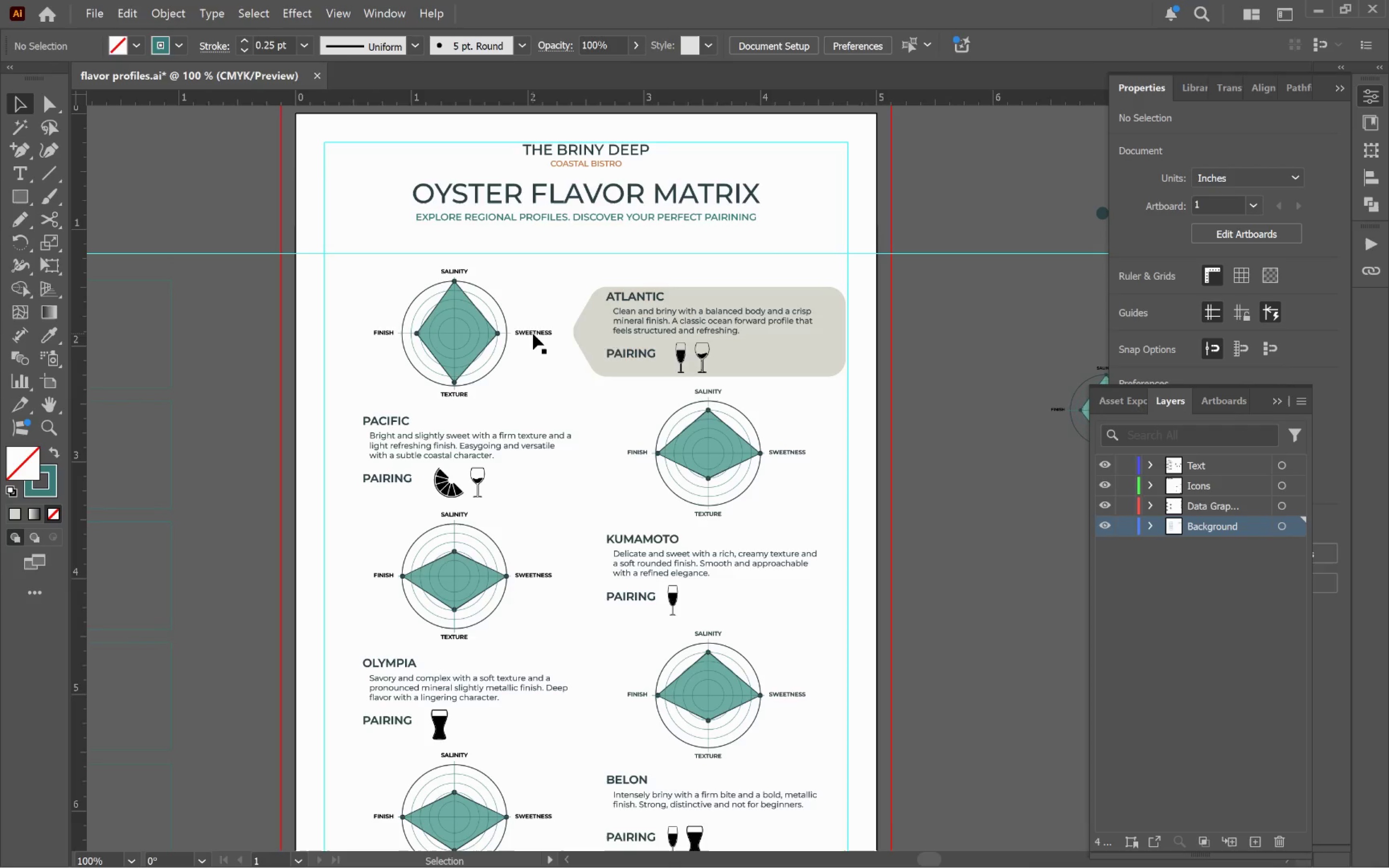 
left_click_drag(start_coordinate=[526, 312], to_coordinate=[474, 345])
 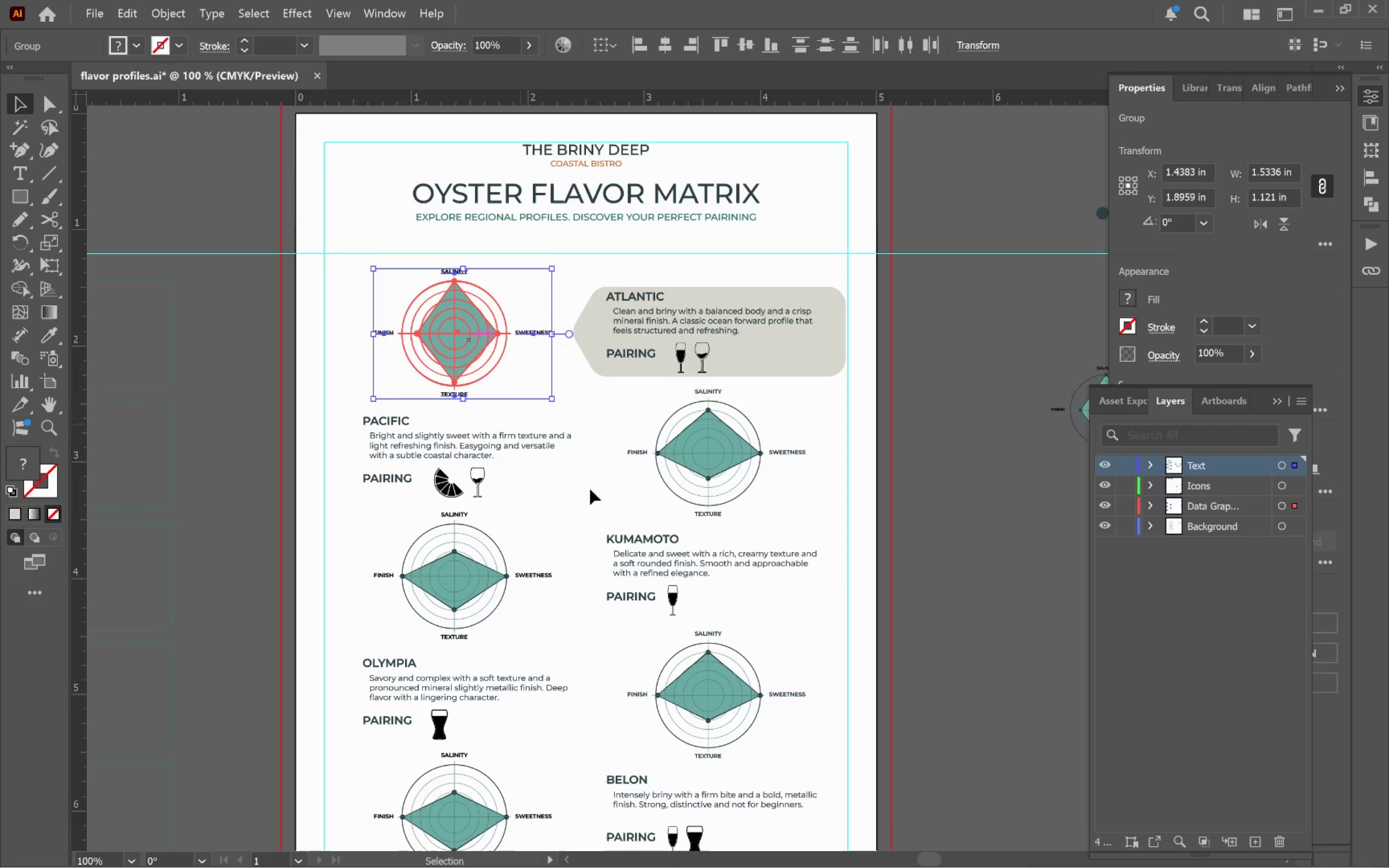 
hold_key(key=Space, duration=0.73)
 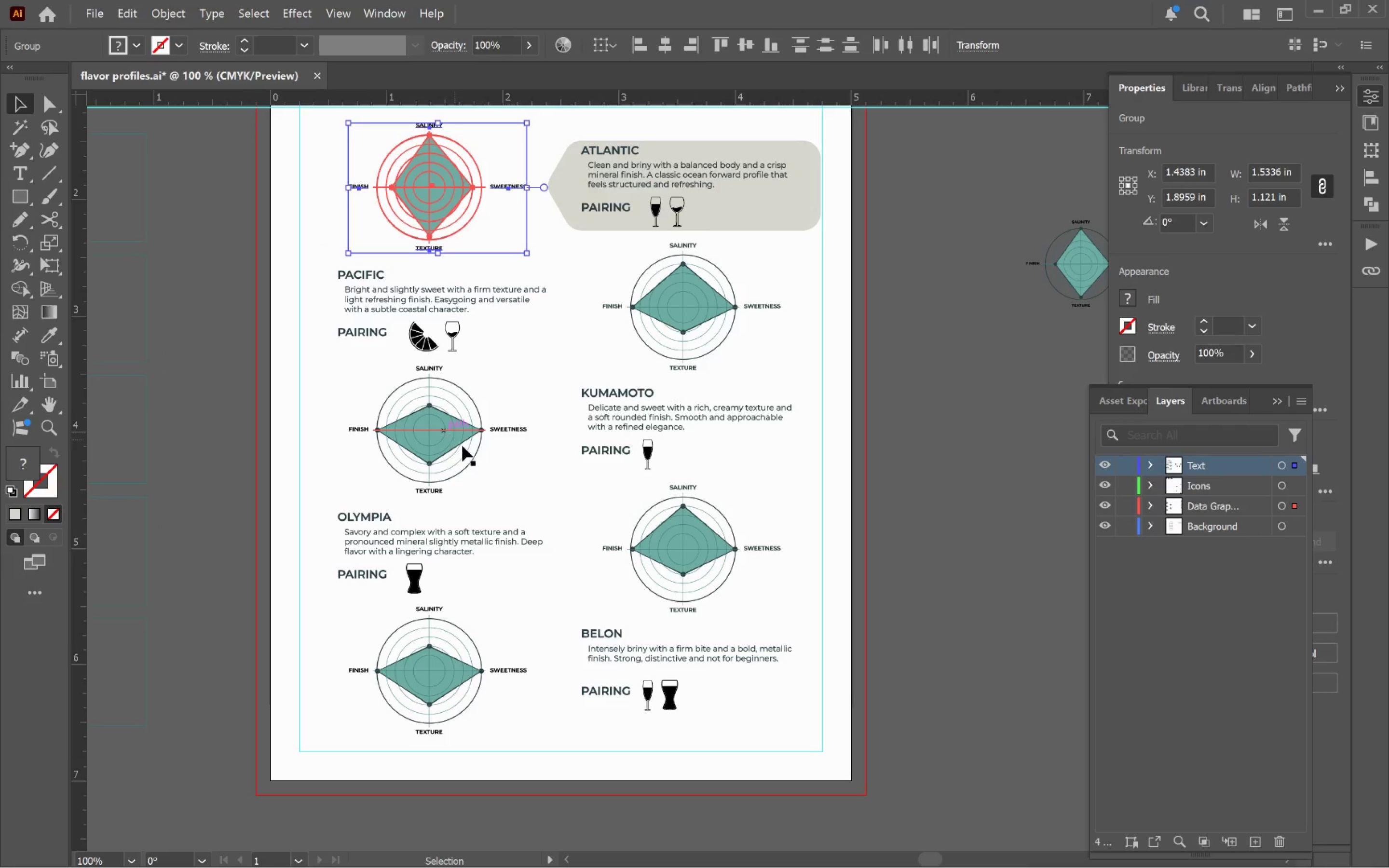 
left_click_drag(start_coordinate=[859, 622], to_coordinate=[834, 475])
 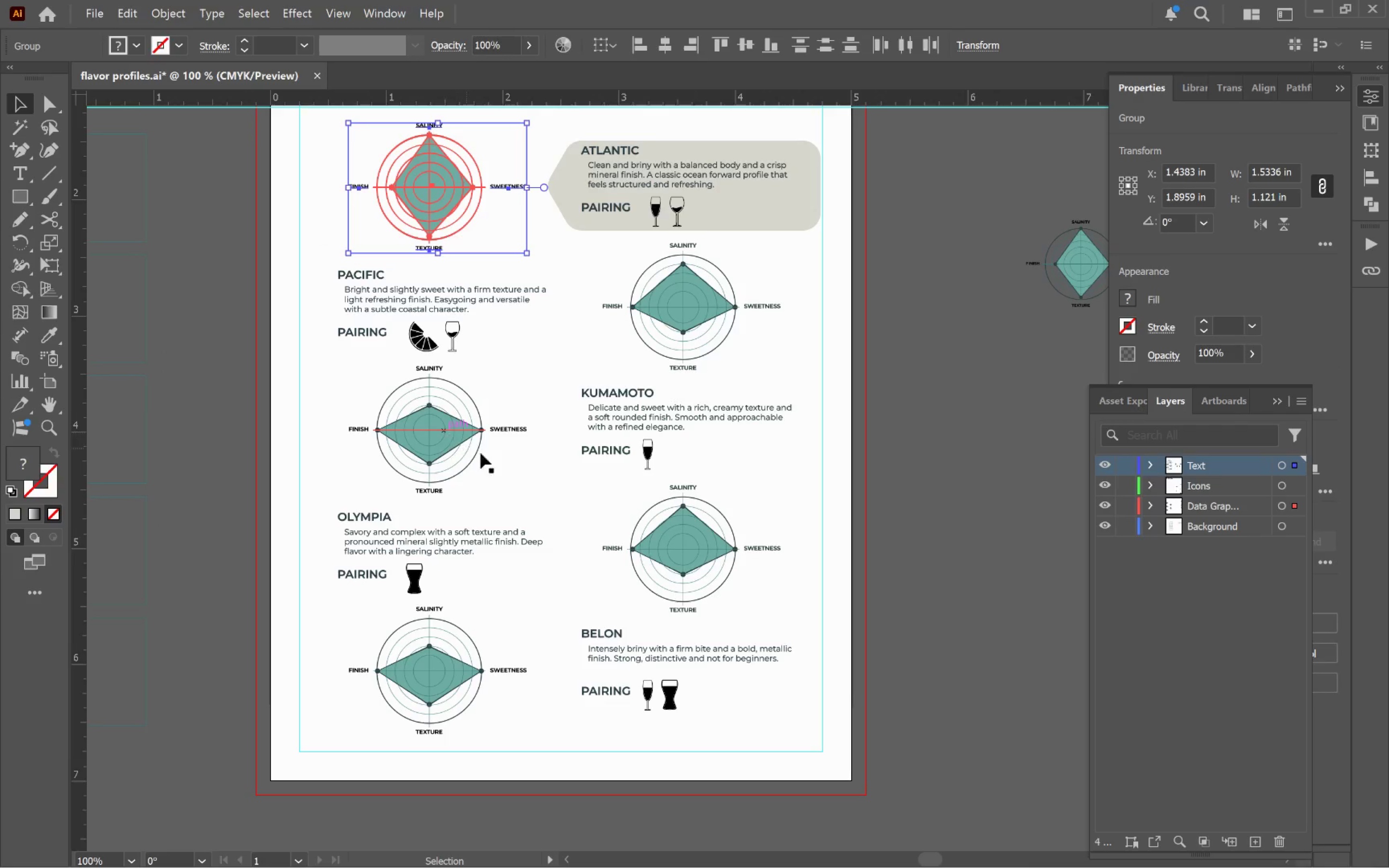 
hold_key(key=AltLeft, duration=1.31)
 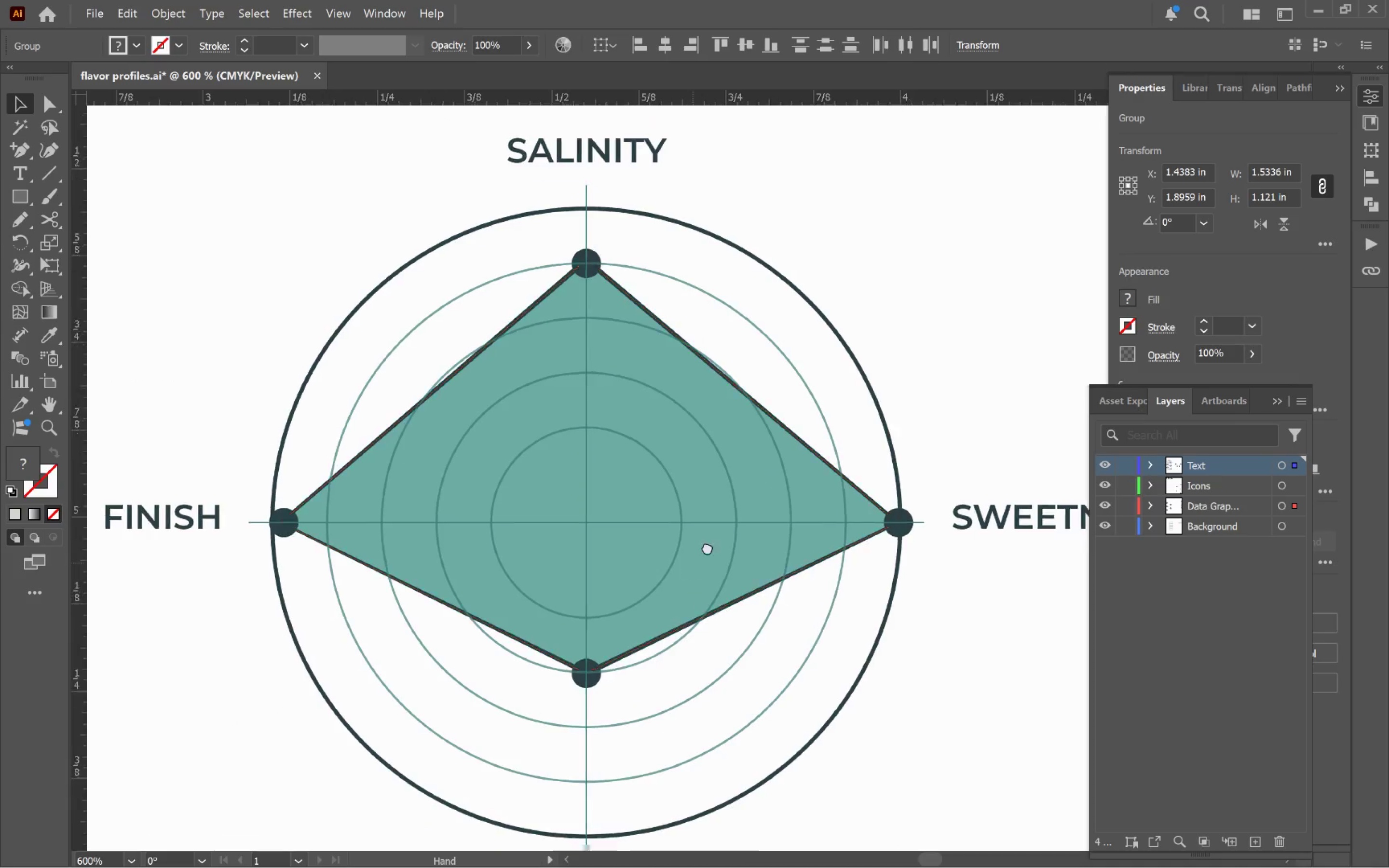 
hold_key(key=Space, duration=0.64)
 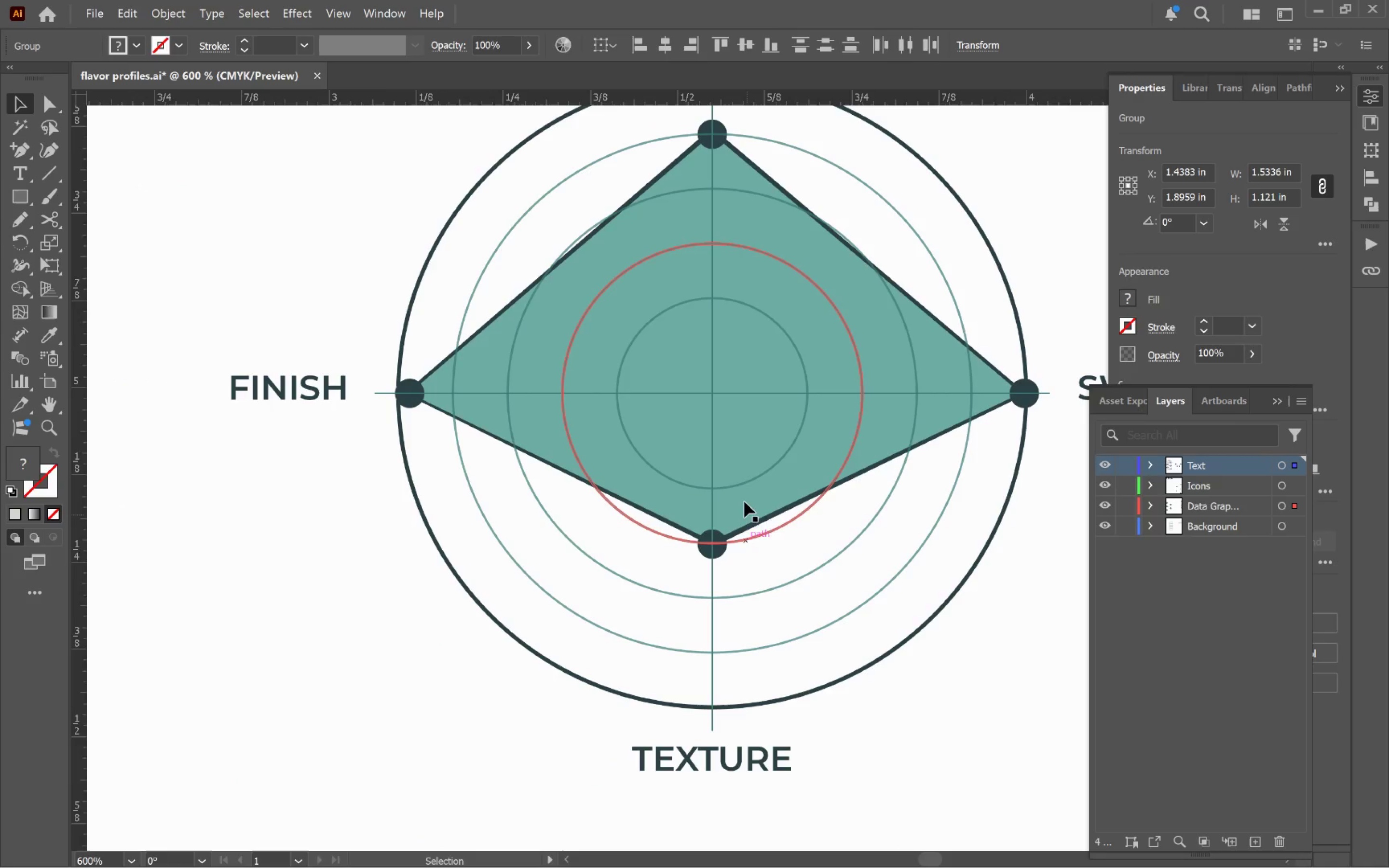 
scroll: coordinate [708, 563], scroll_direction: up, amount: 5.0
 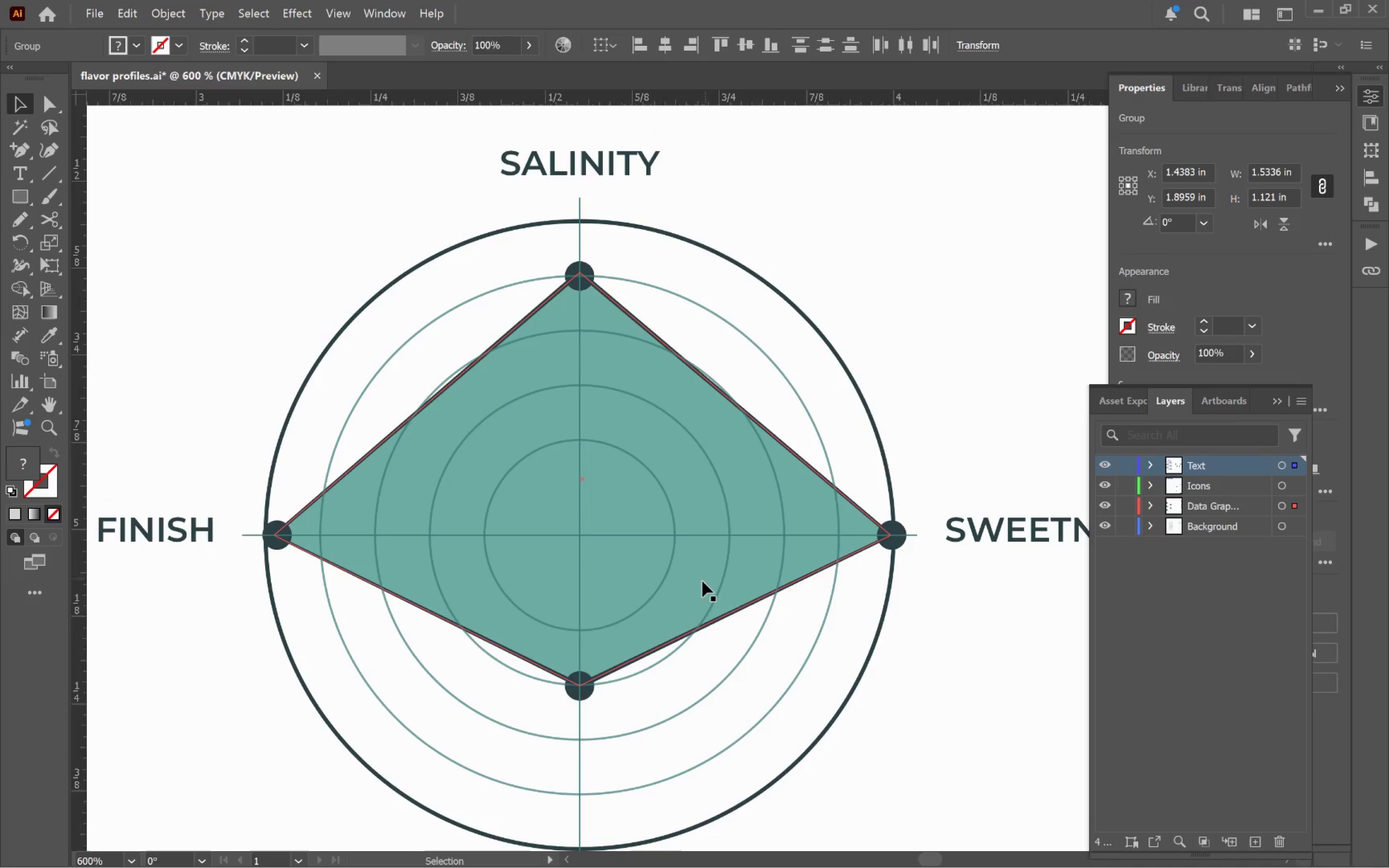 
left_click_drag(start_coordinate=[686, 575], to_coordinate=[817, 433])
 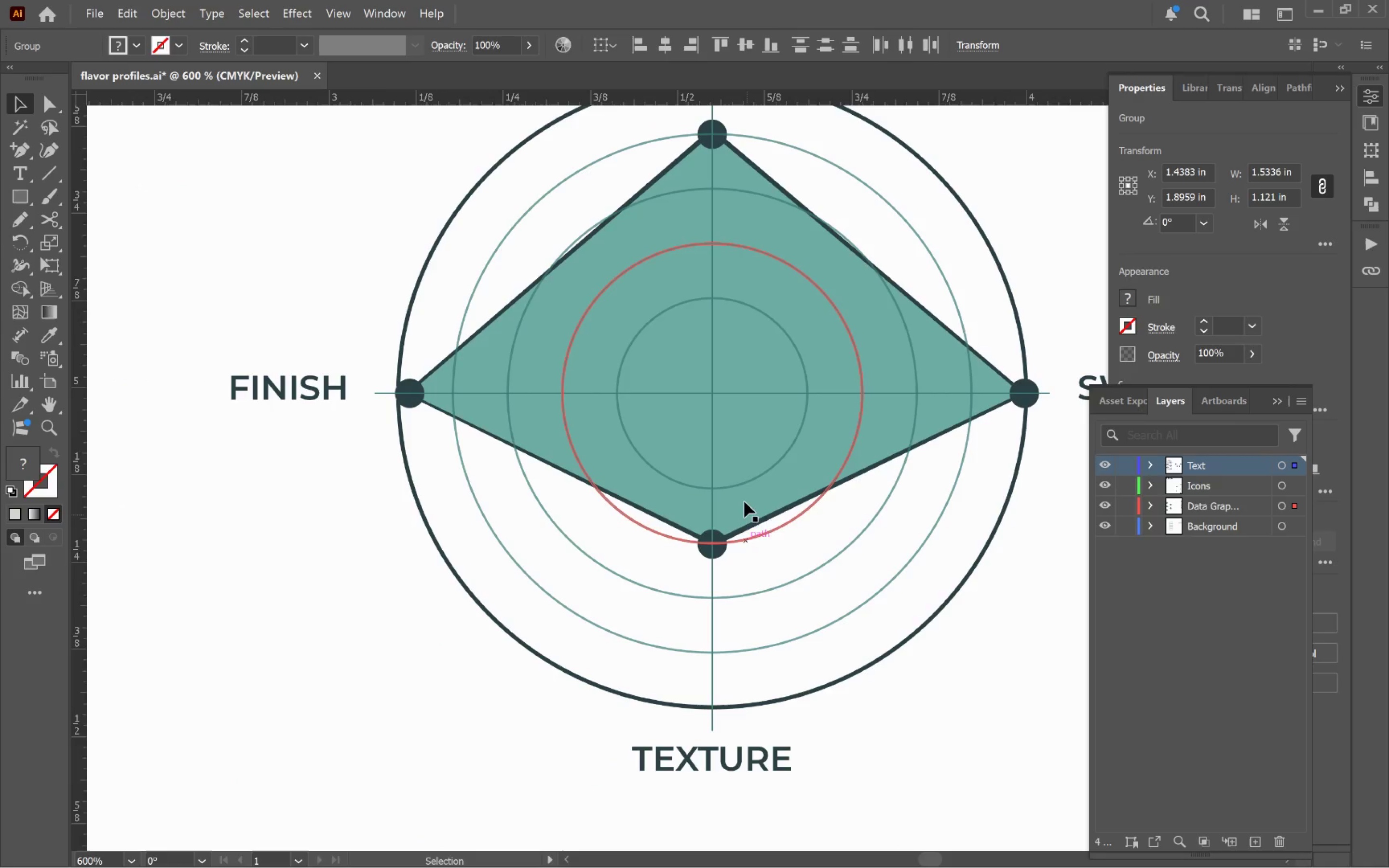 
left_click([746, 488])
 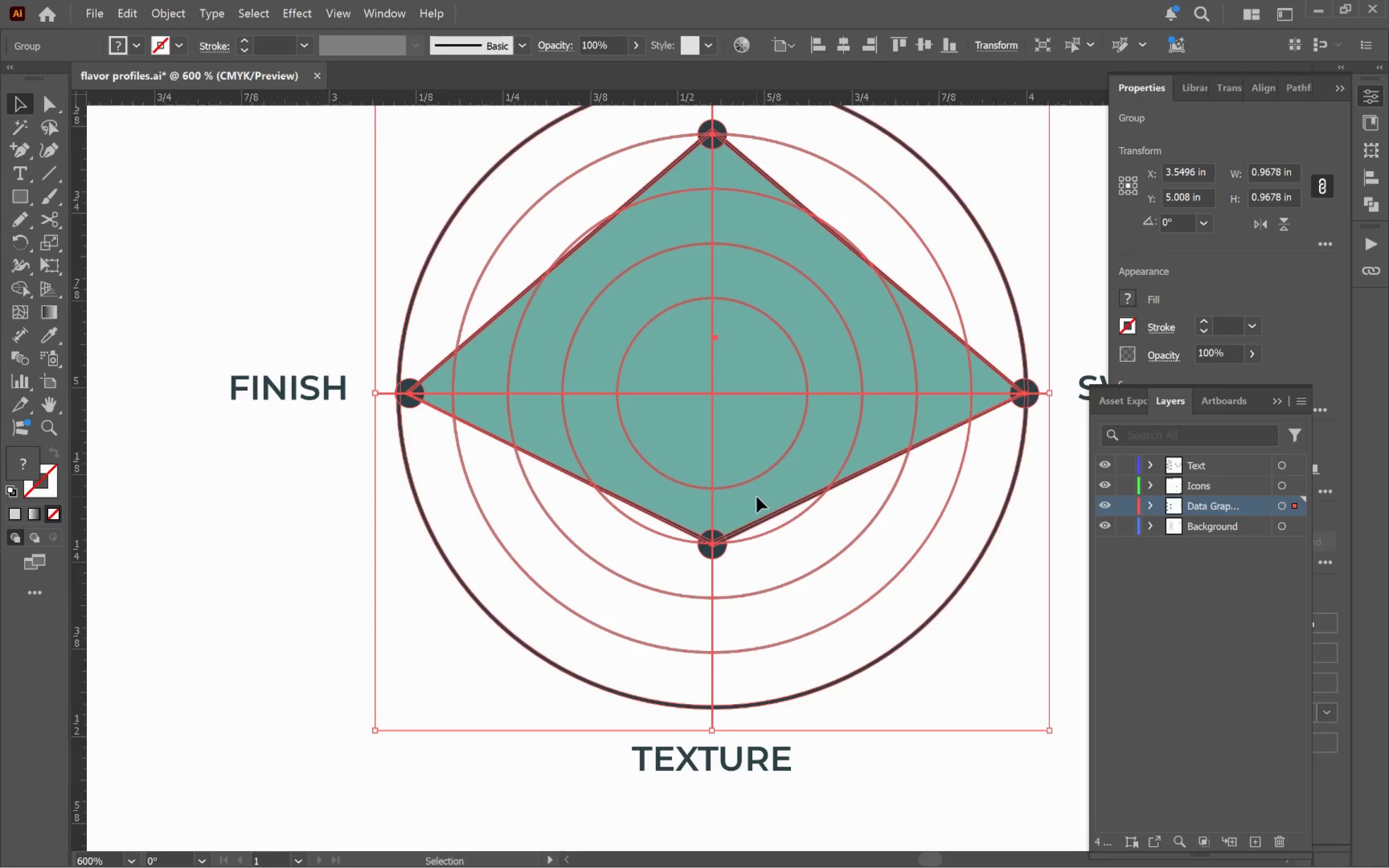 
double_click([757, 497])
 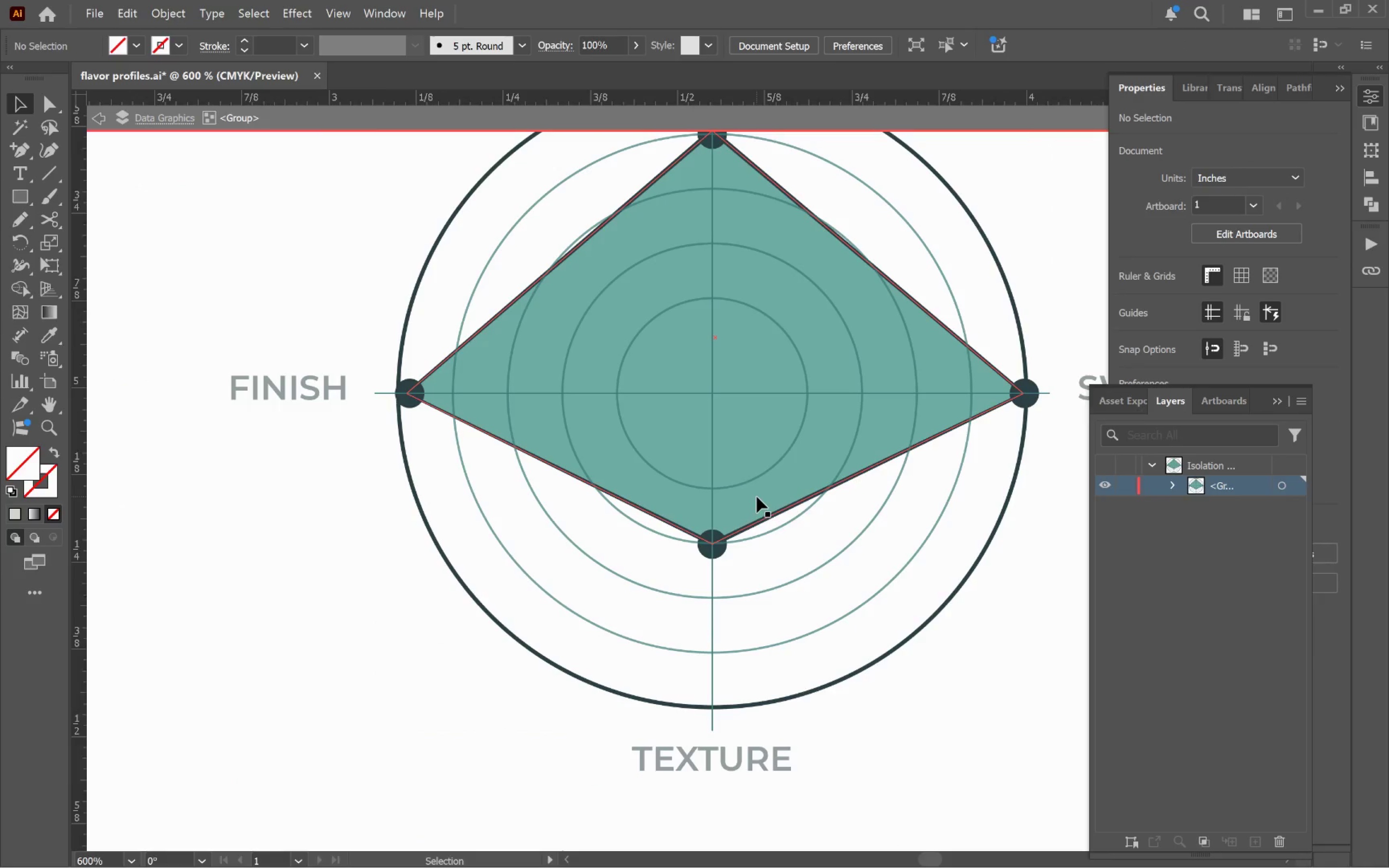 
left_click([757, 497])
 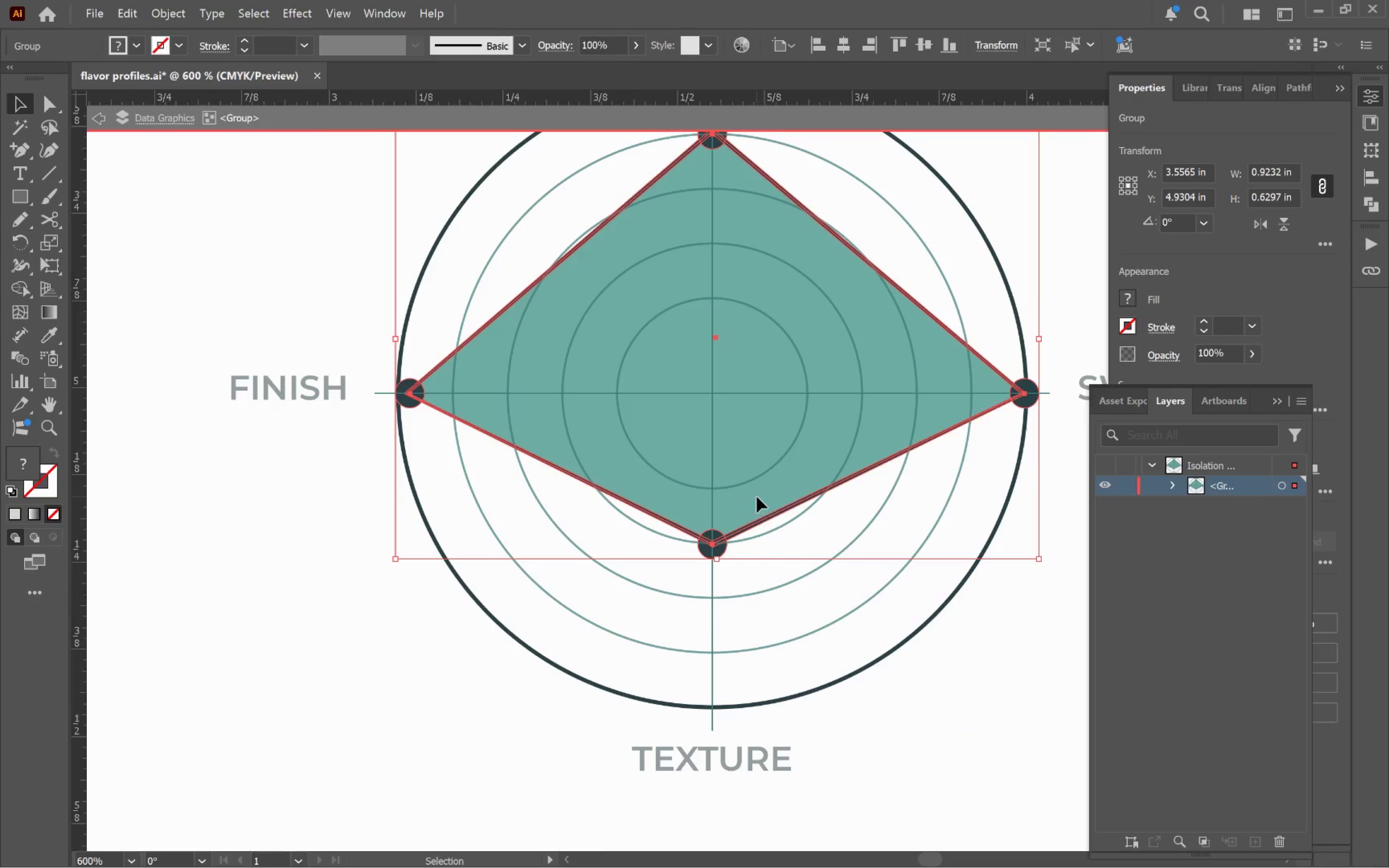 
double_click([757, 497])
 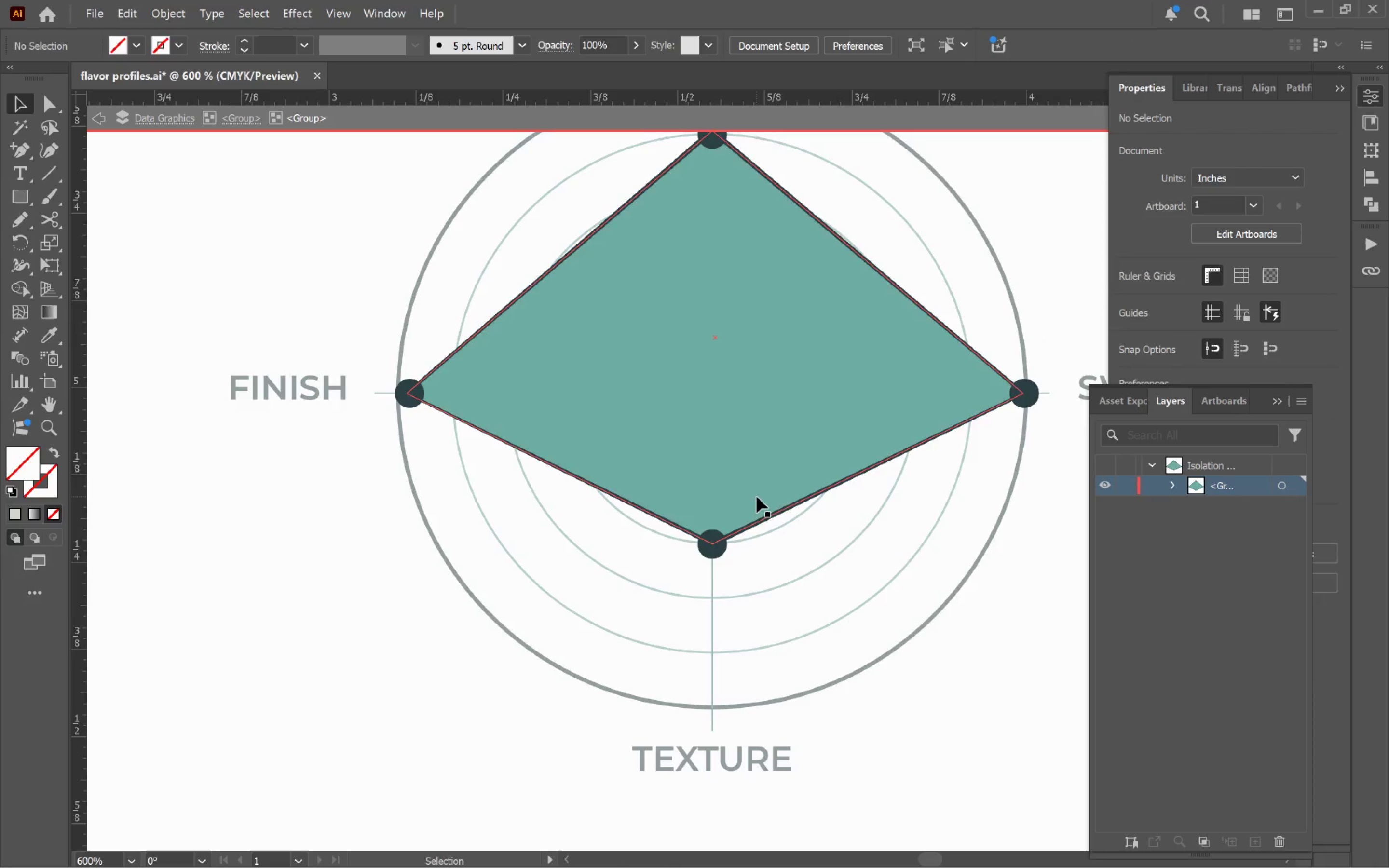 
triple_click([757, 497])
 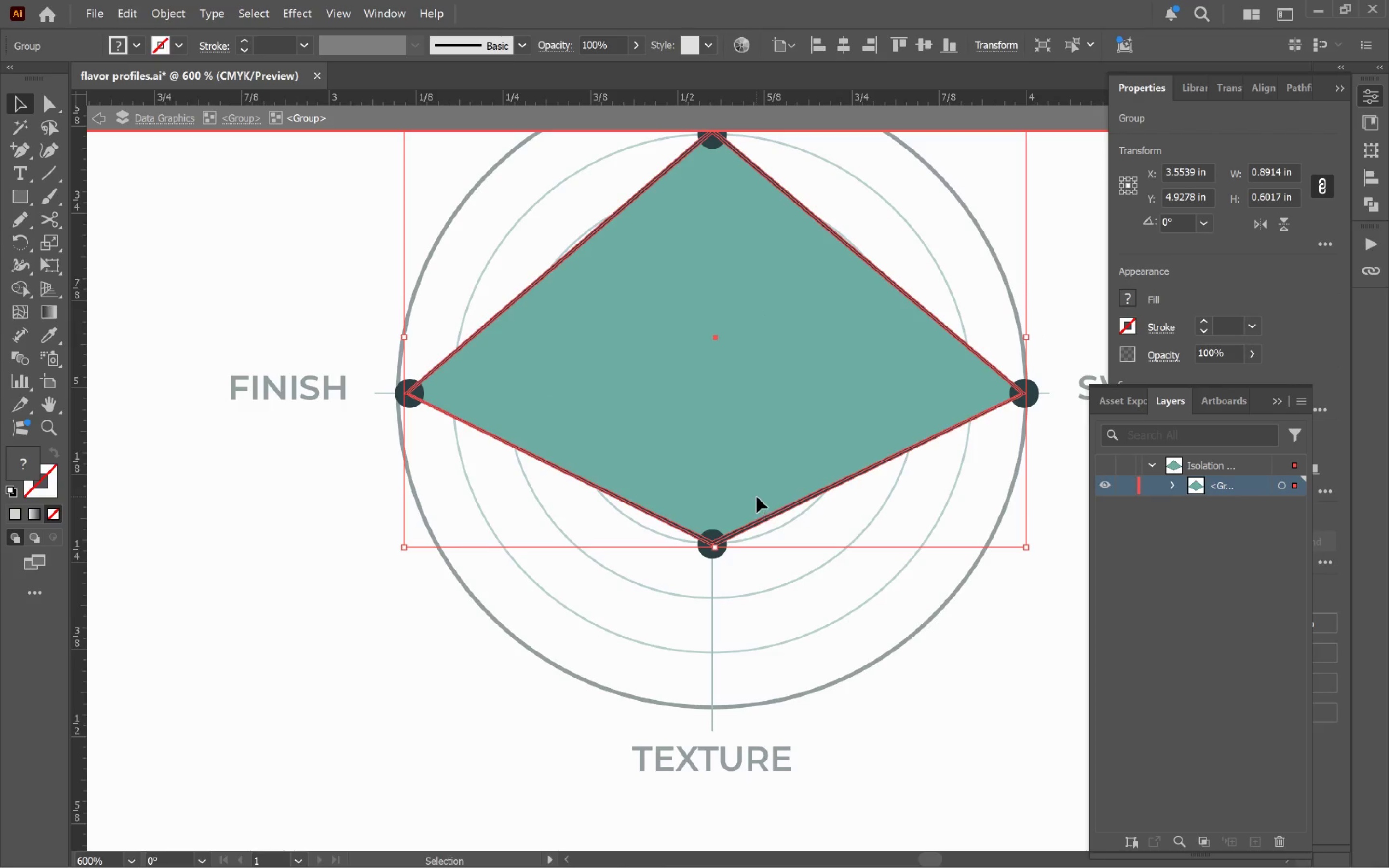 
double_click([757, 497])
 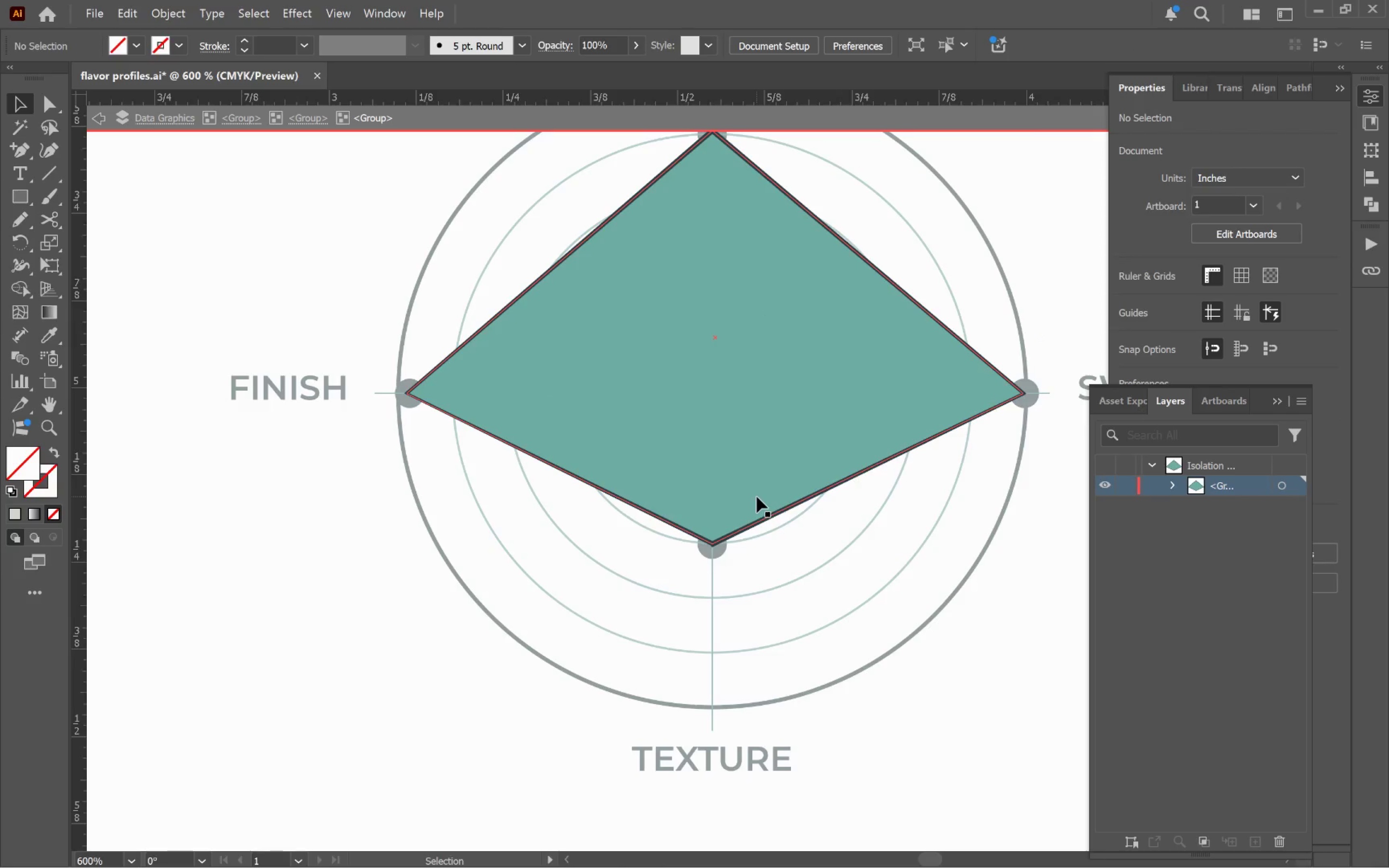 
triple_click([757, 497])
 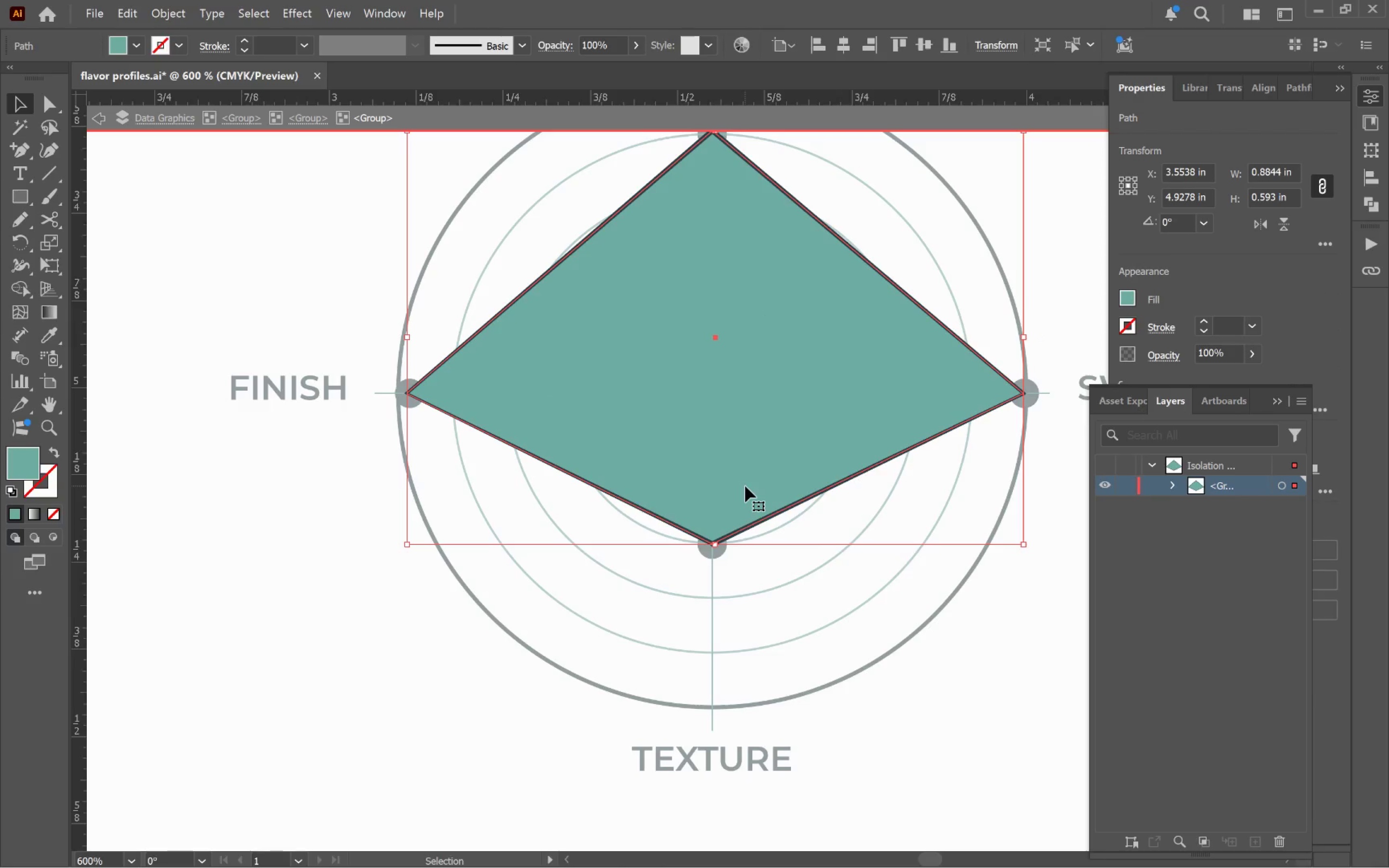 
key(A)
 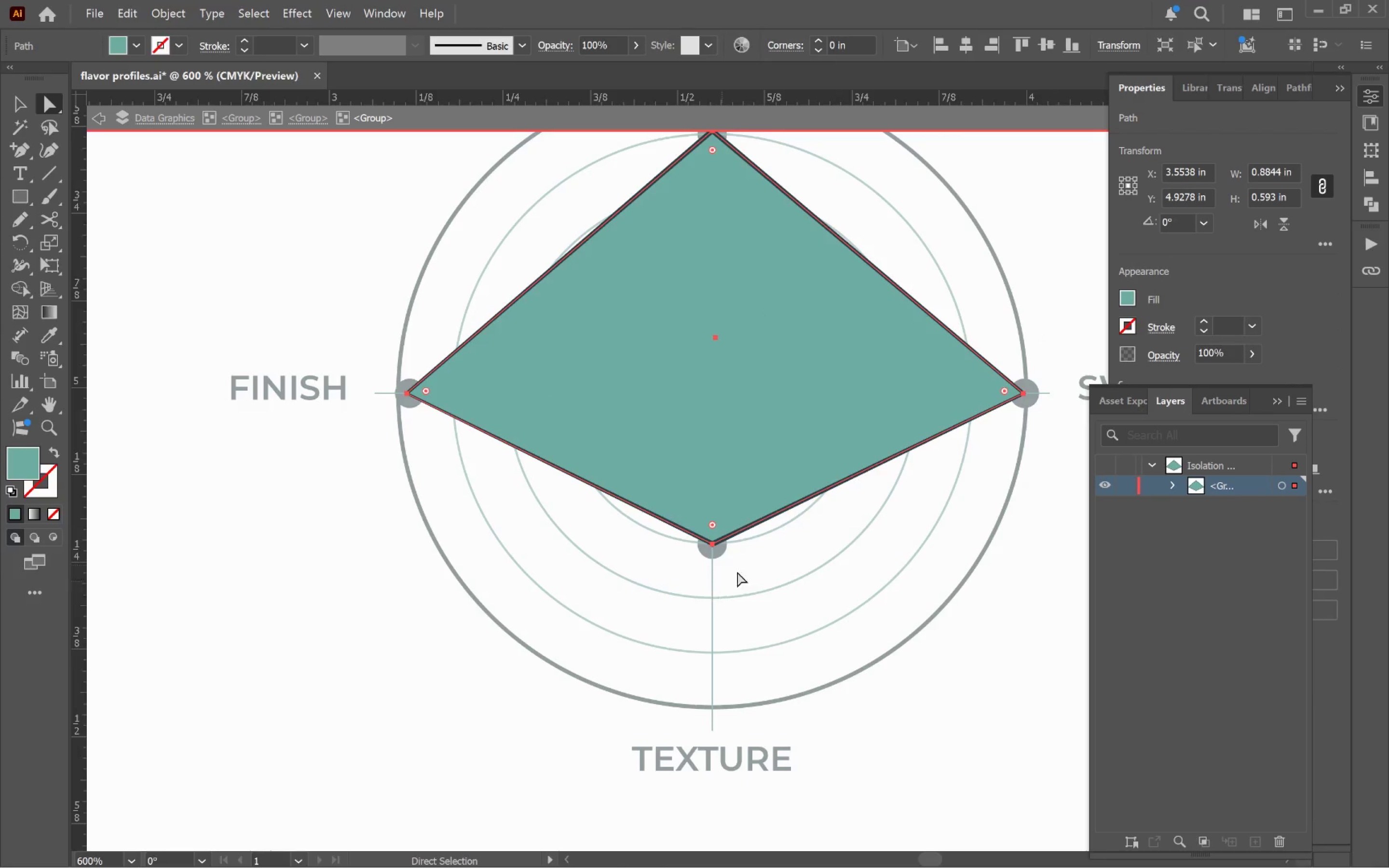 
left_click_drag(start_coordinate=[750, 564], to_coordinate=[690, 514])
 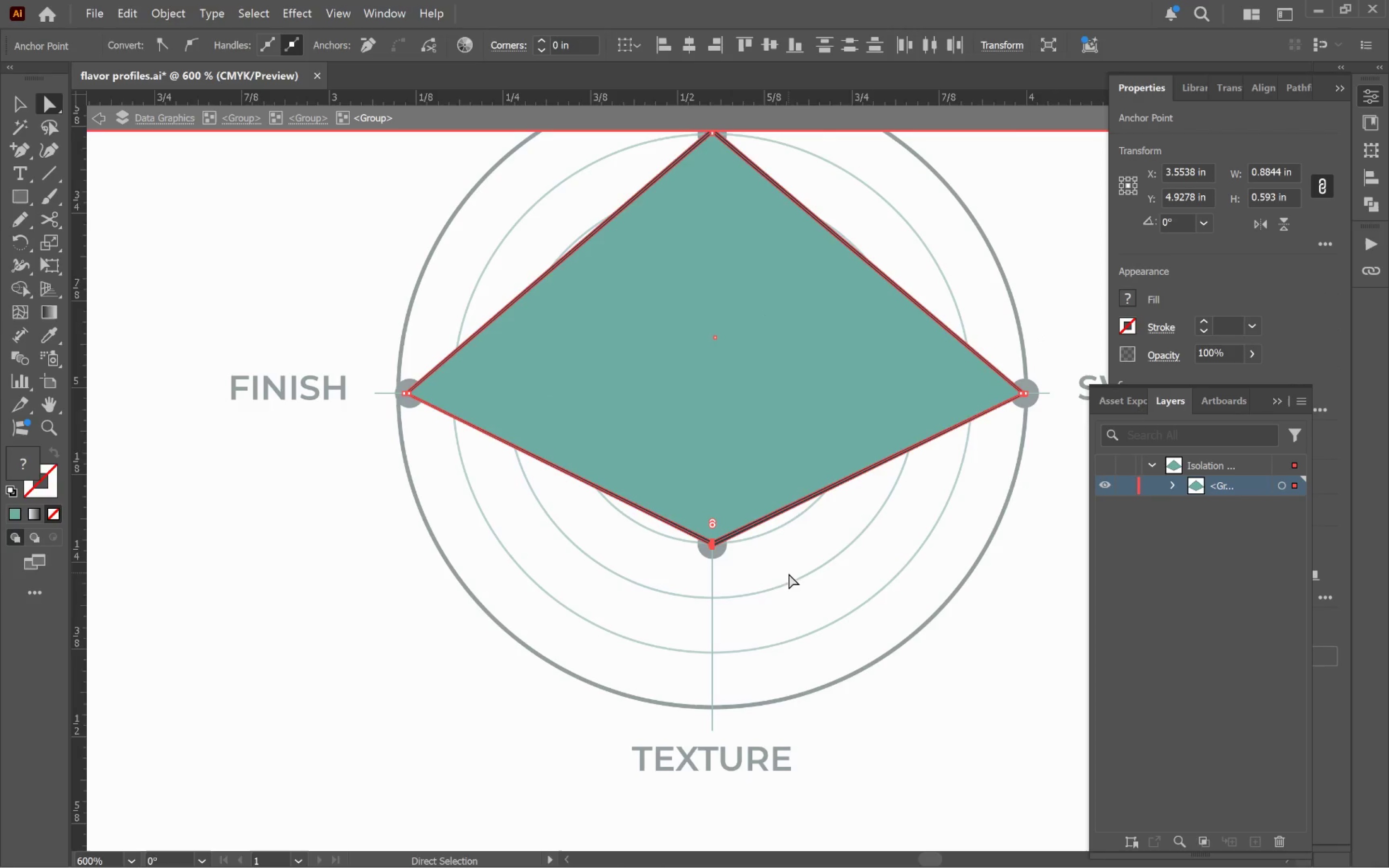 
hold_key(key=AltLeft, duration=0.47)
 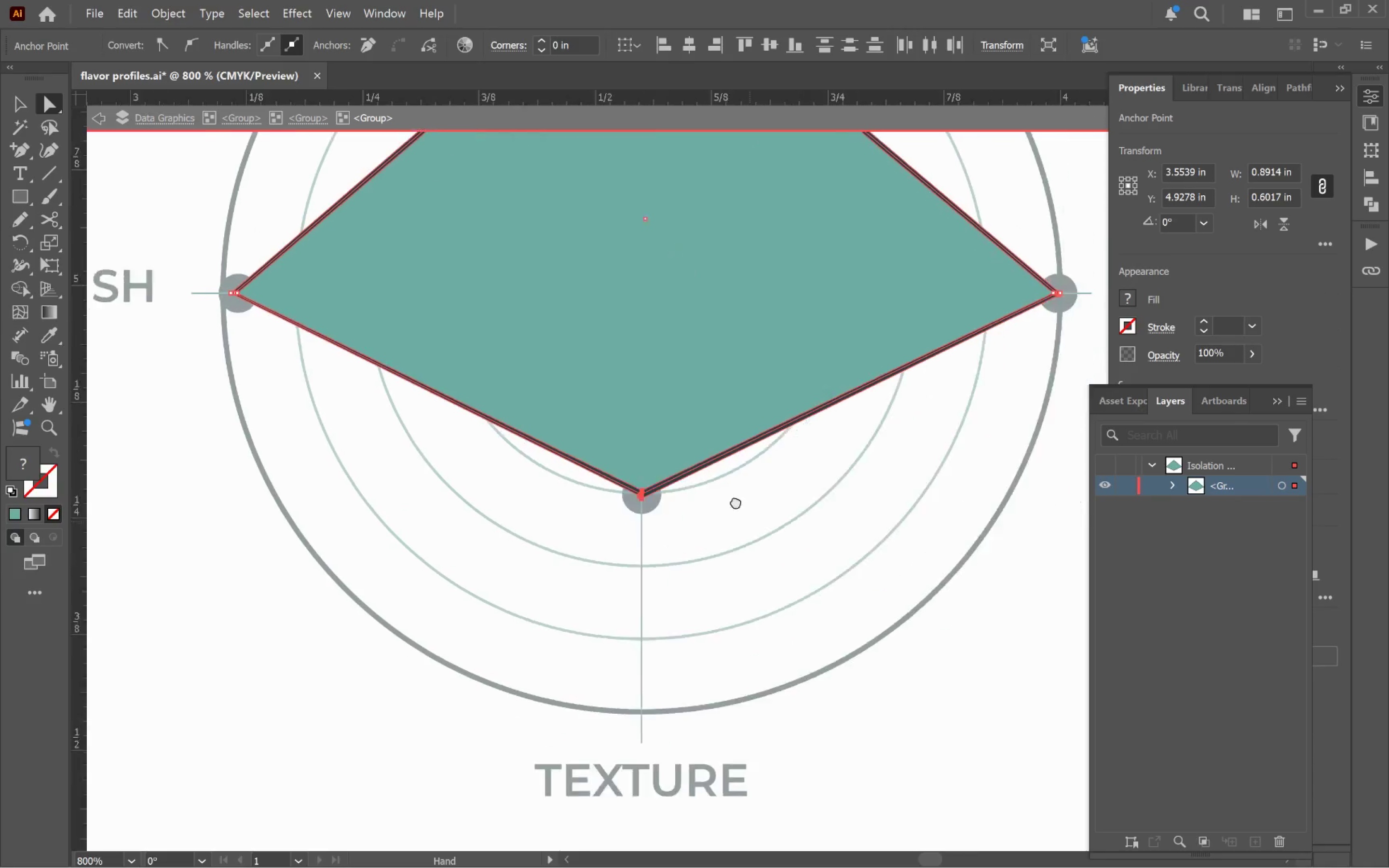 
hold_key(key=Space, duration=0.94)
 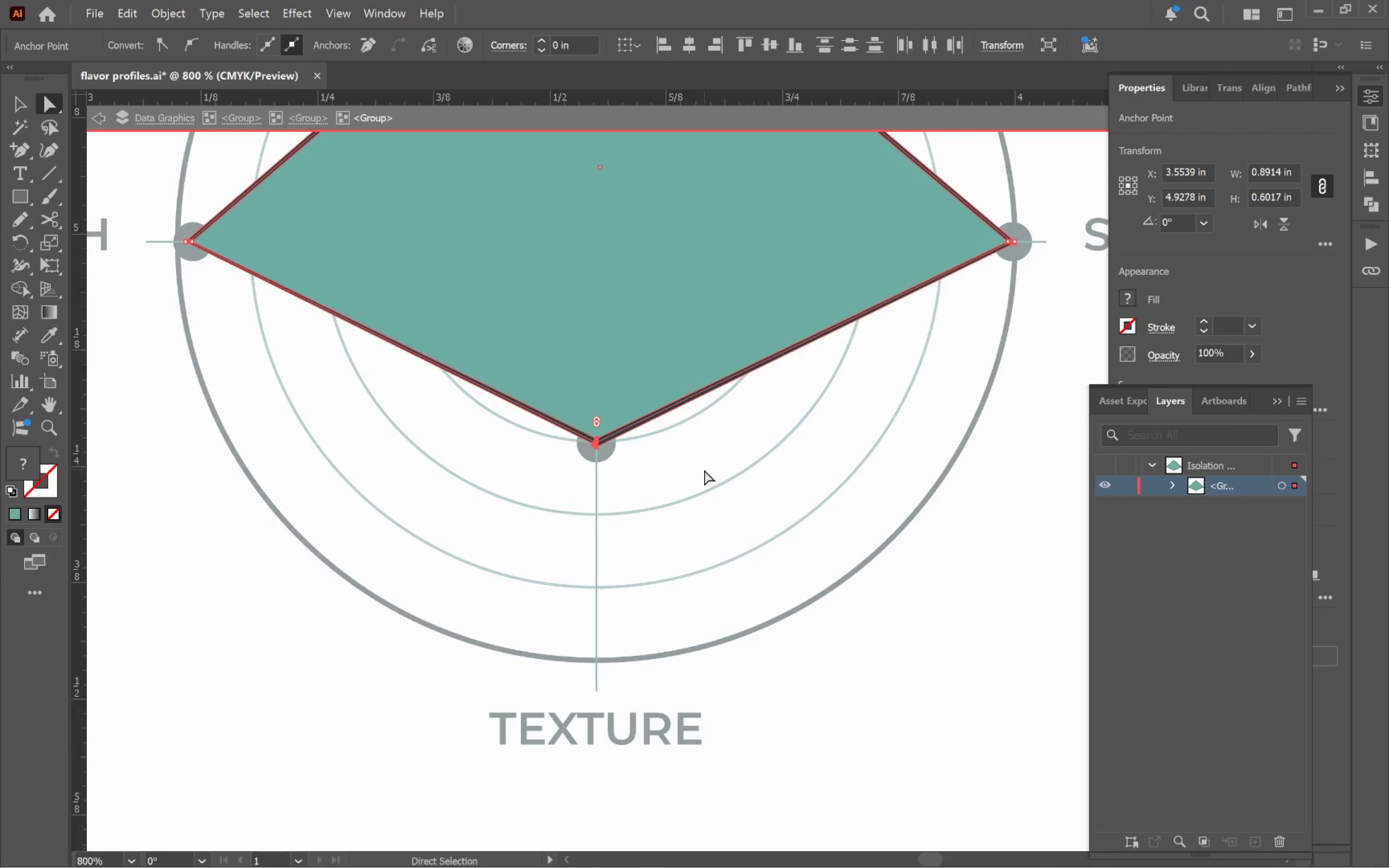 
left_click_drag(start_coordinate=[797, 575], to_coordinate=[704, 470])
 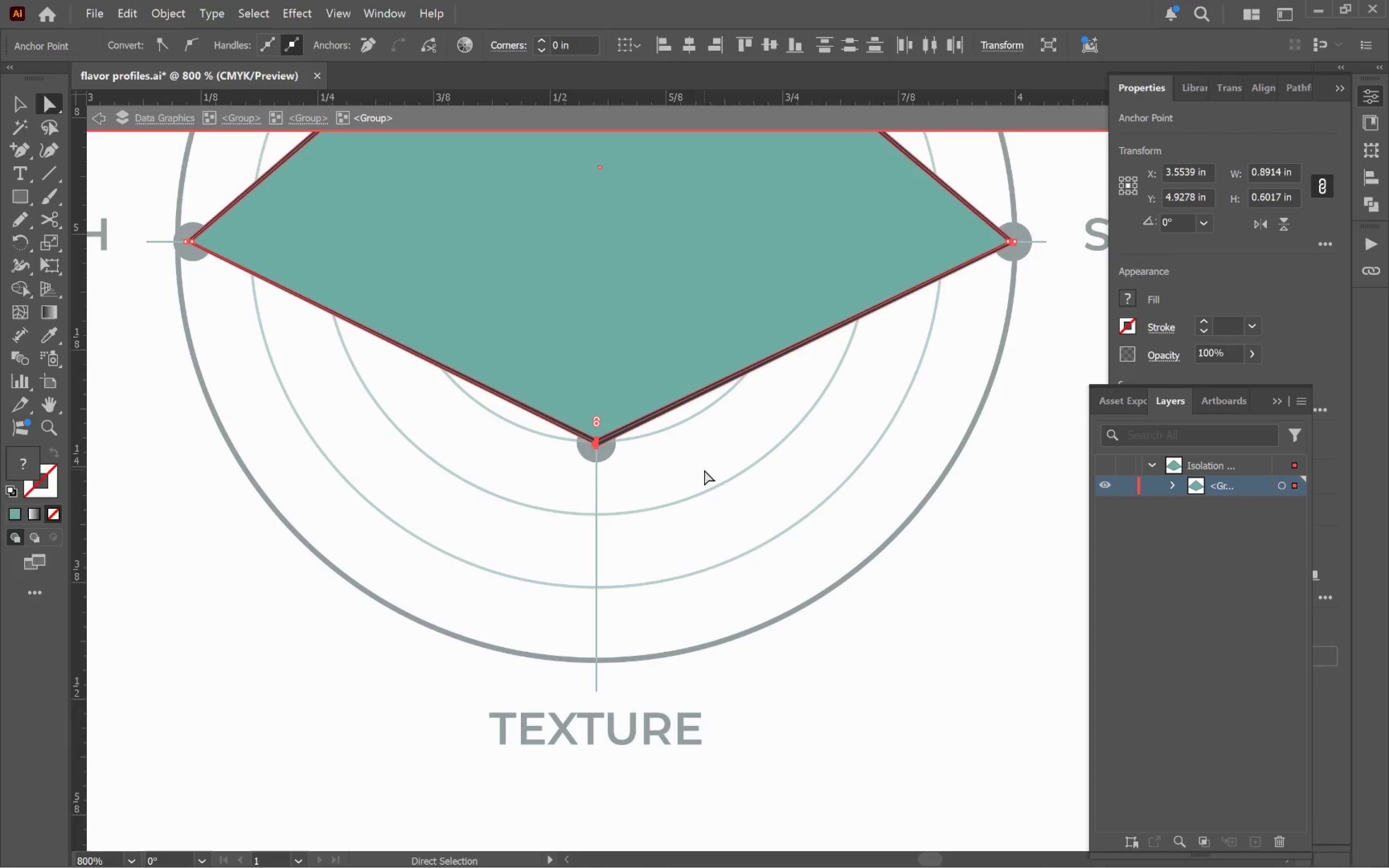 
scroll: coordinate [773, 560], scroll_direction: up, amount: 1.0
 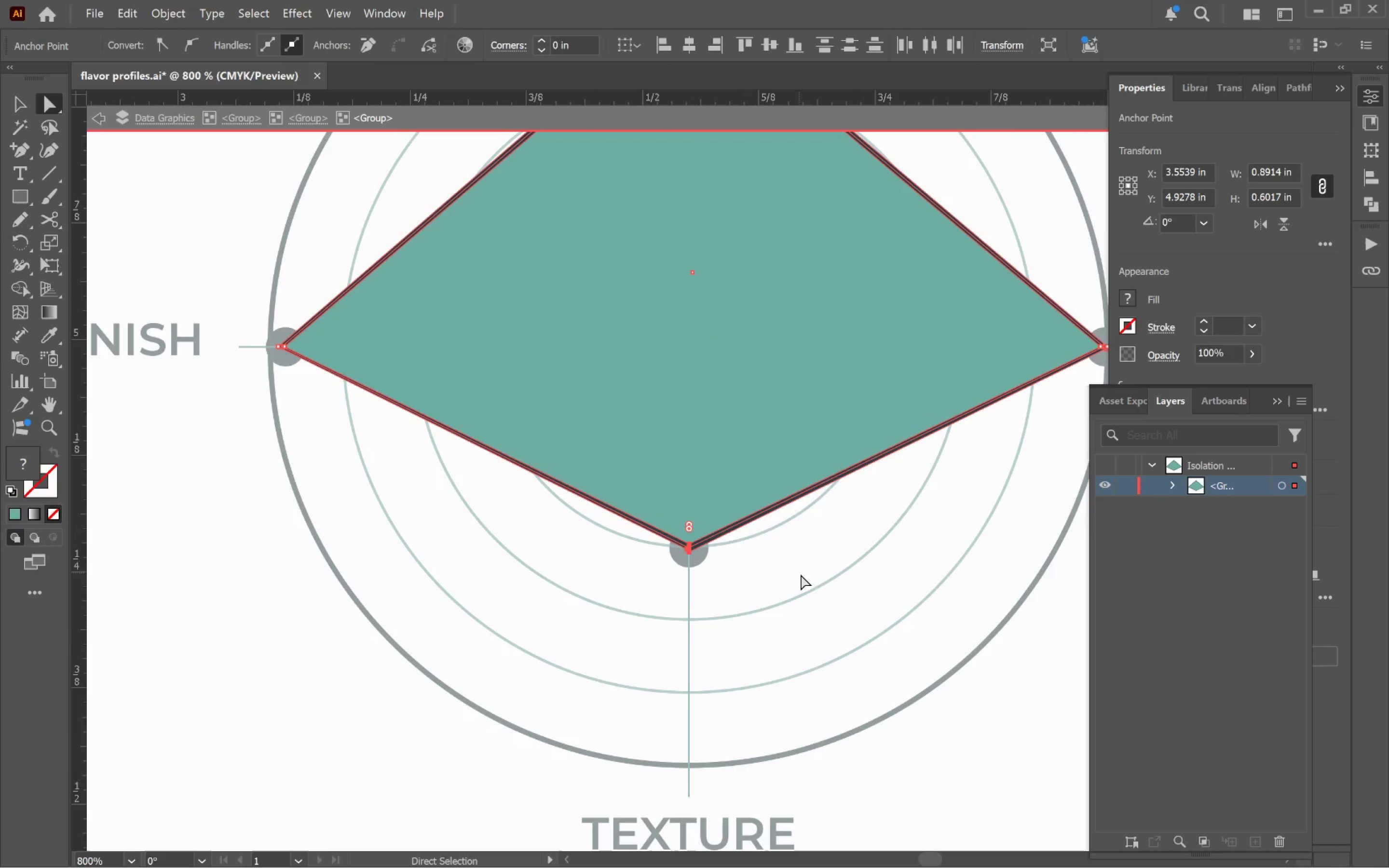 
hold_key(key=AltLeft, duration=0.44)
 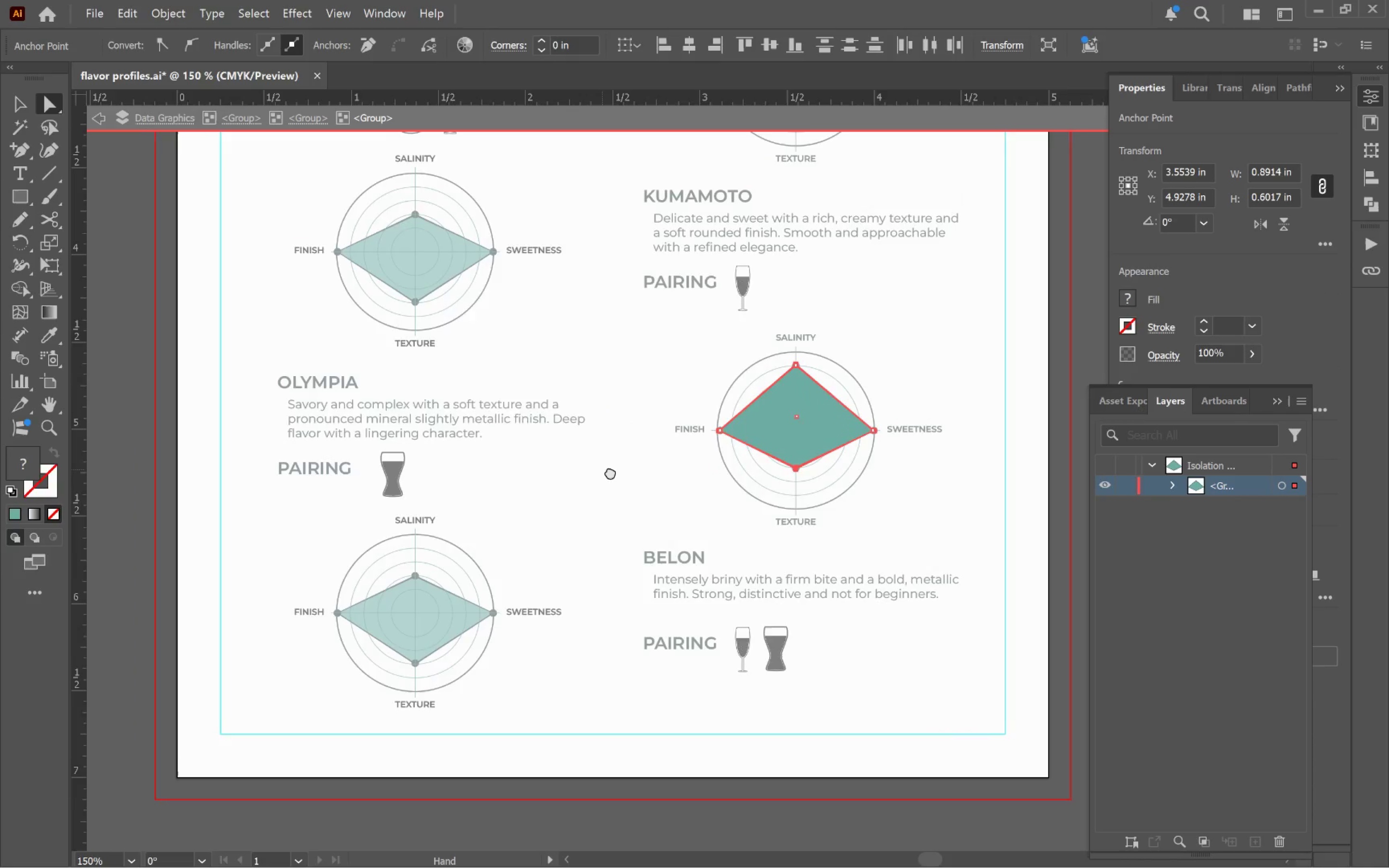 
hold_key(key=Space, duration=1.52)
 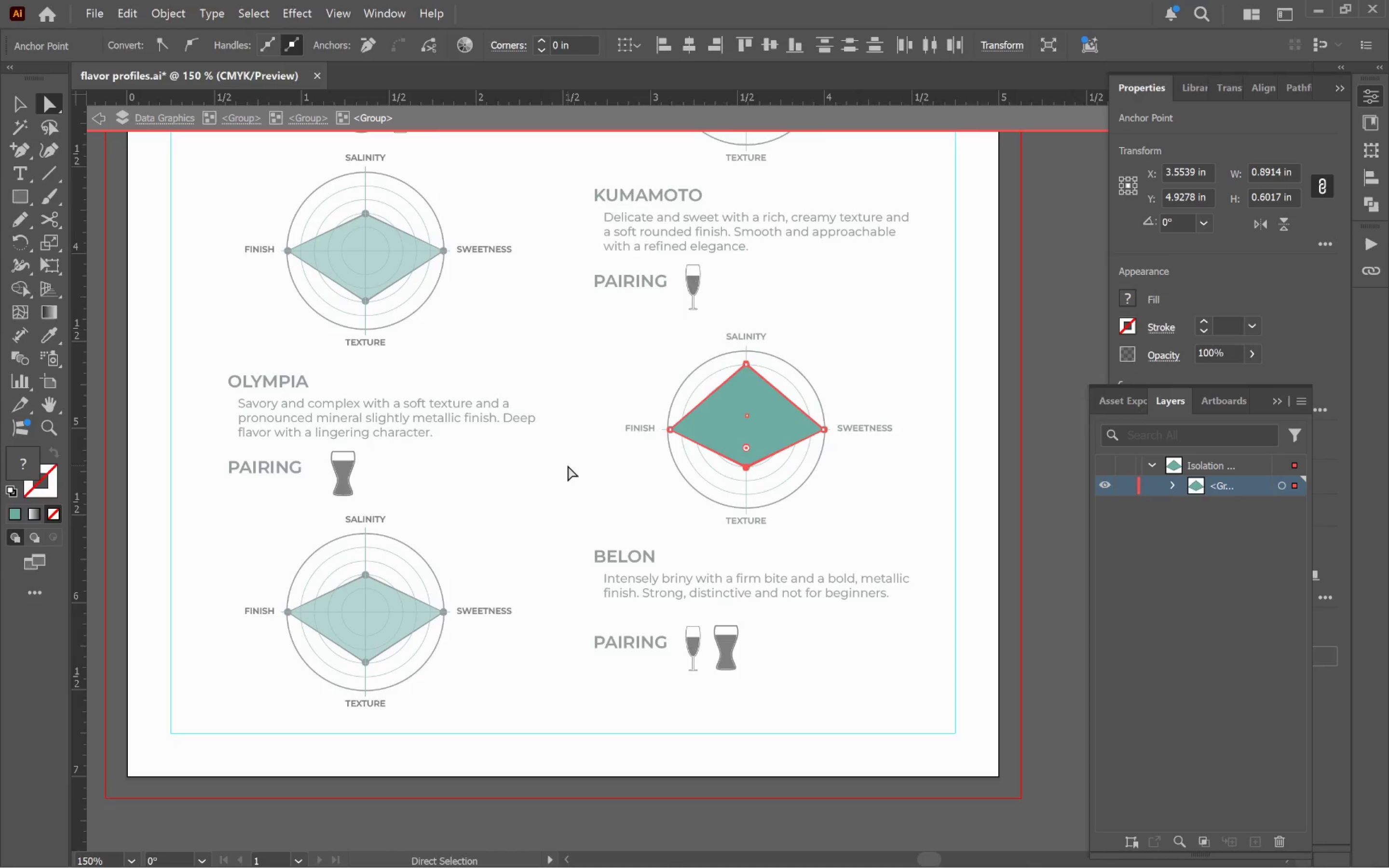 
left_click_drag(start_coordinate=[490, 465], to_coordinate=[552, 469])
 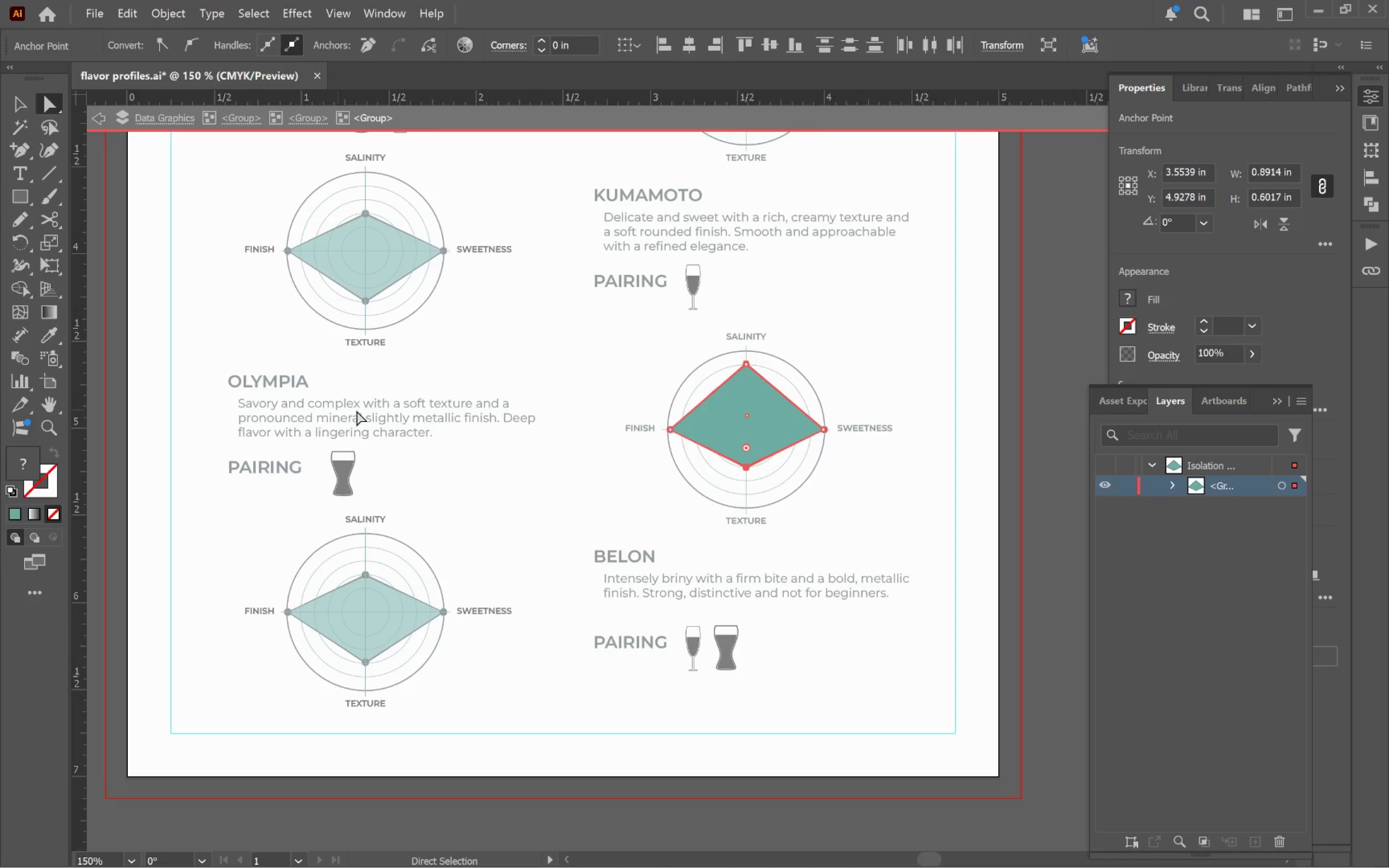 
scroll: coordinate [704, 470], scroll_direction: down, amount: 5.0
 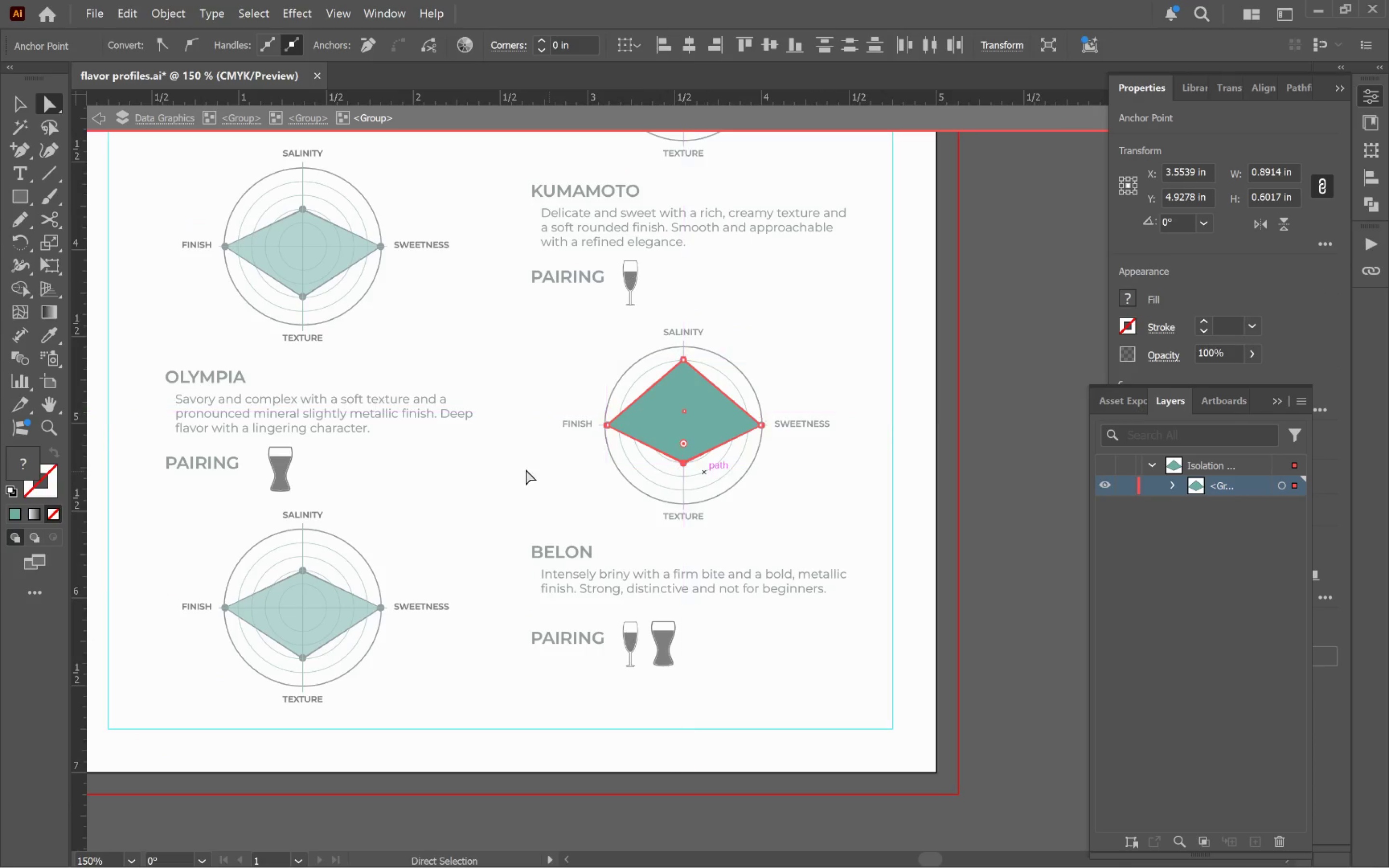 
wait(12.78)
 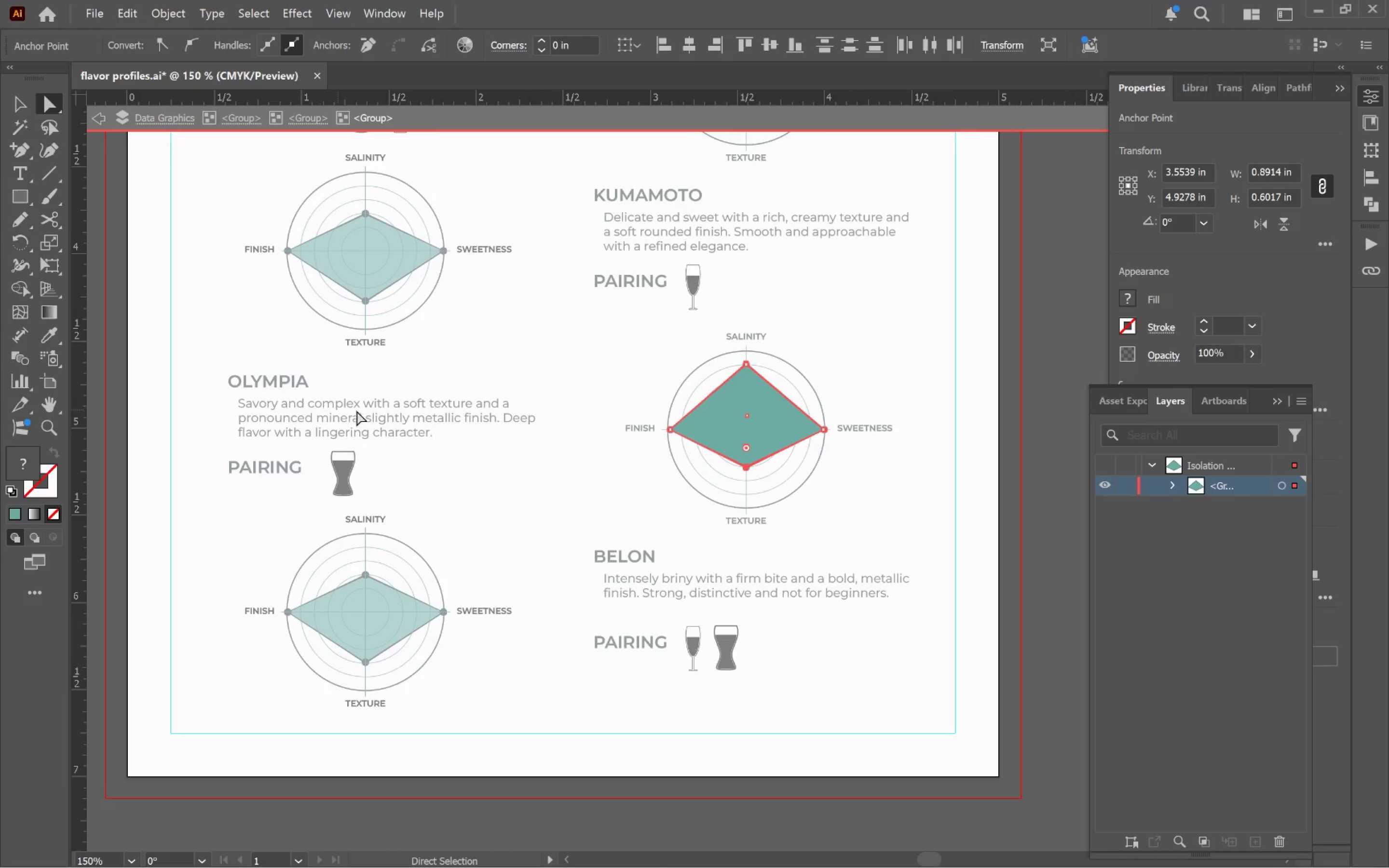 
left_click_drag(start_coordinate=[655, 410], to_coordinate=[682, 450])
 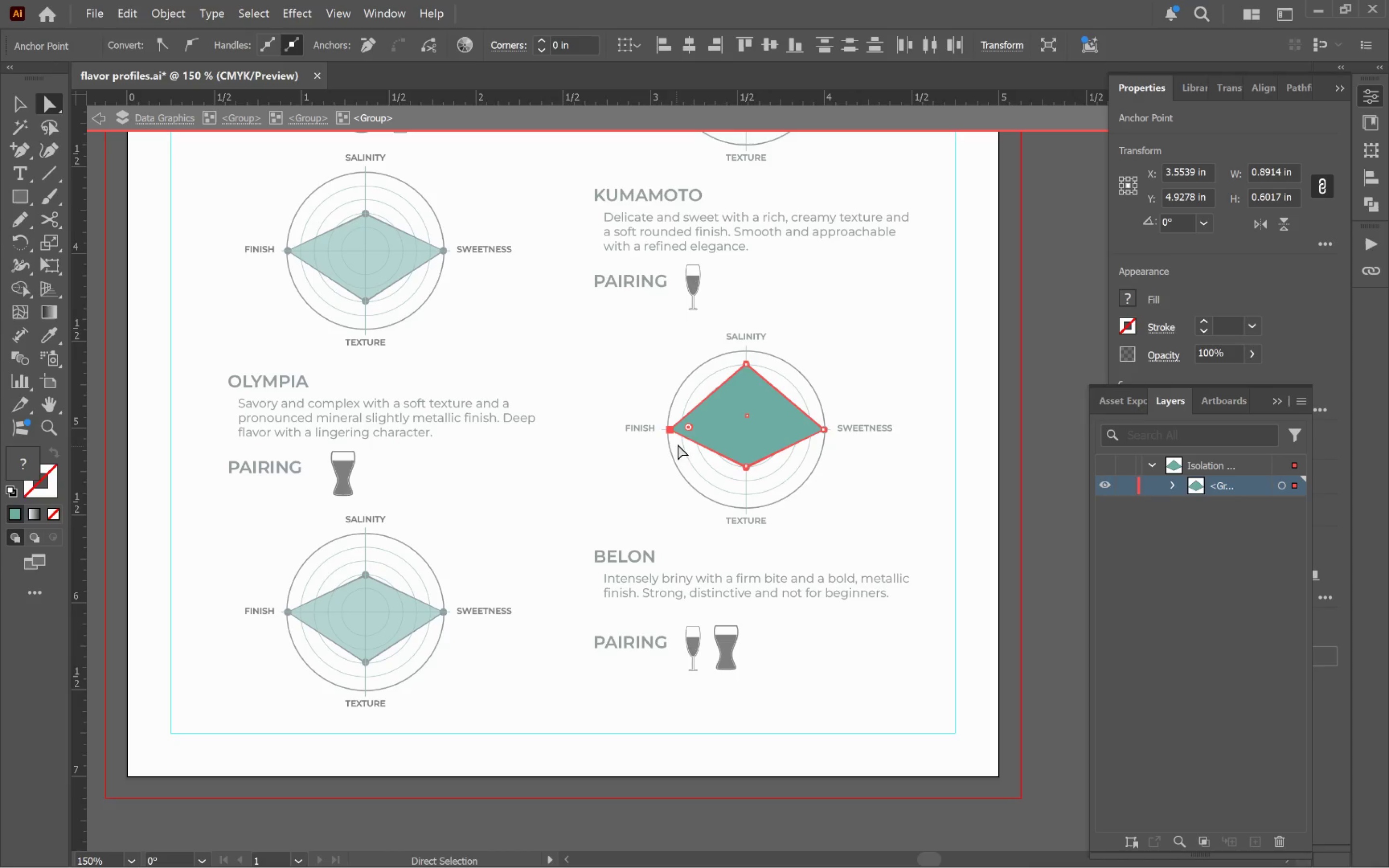 
hold_key(key=AltLeft, duration=0.73)
scroll: coordinate [682, 440], scroll_direction: up, amount: 5.0
 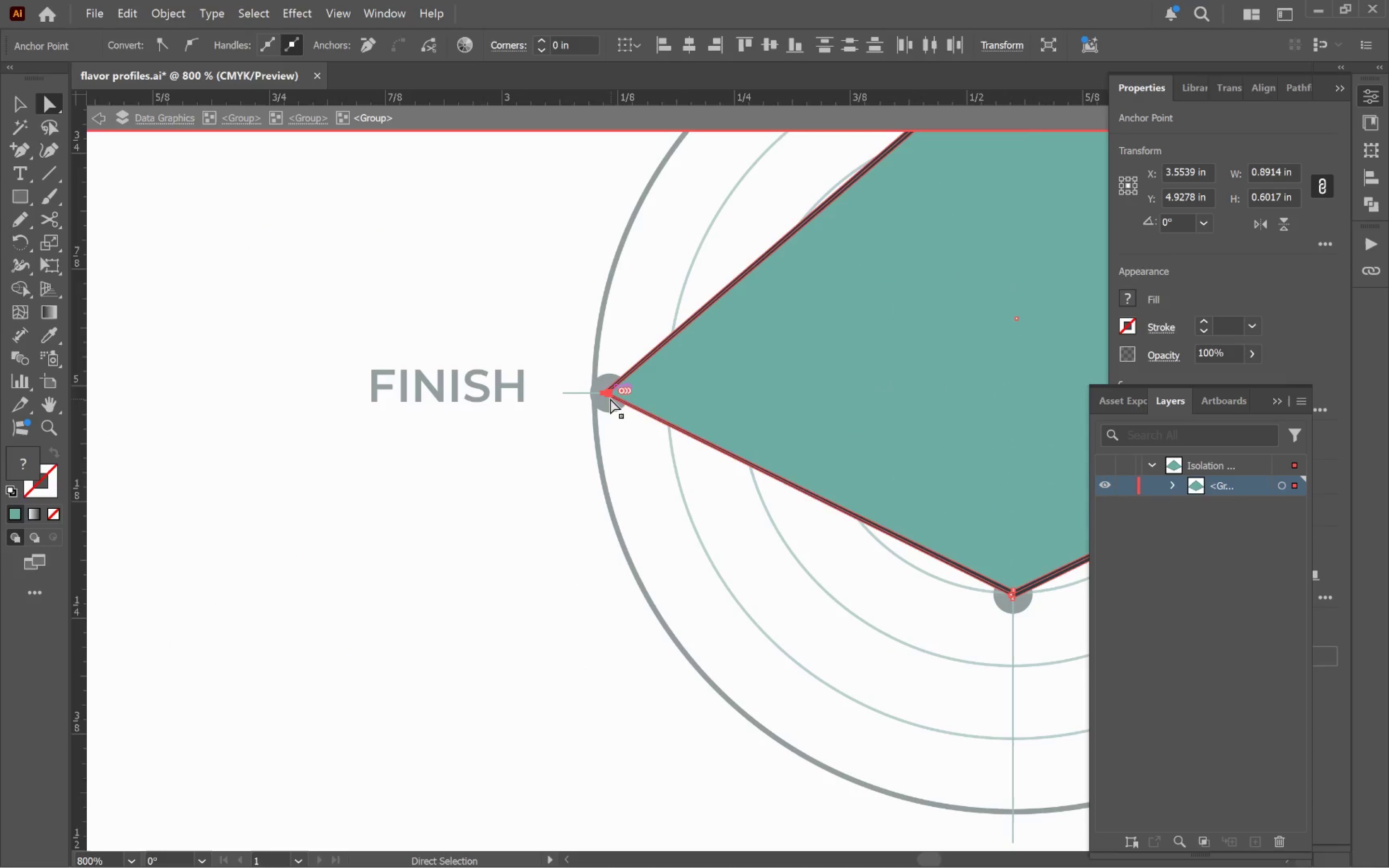 
left_click_drag(start_coordinate=[608, 395], to_coordinate=[667, 401])
 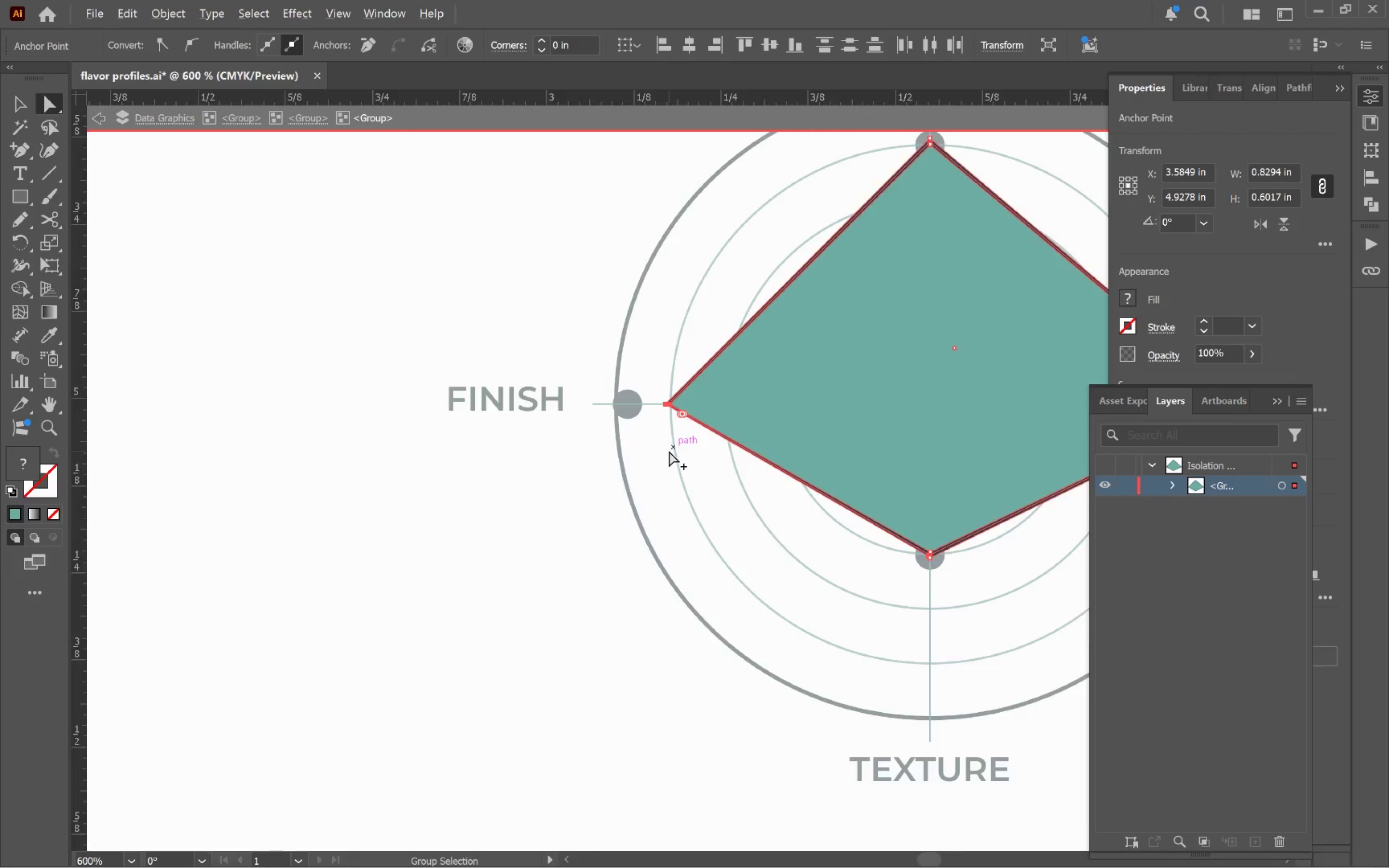 
hold_key(key=ShiftLeft, duration=1.34)
 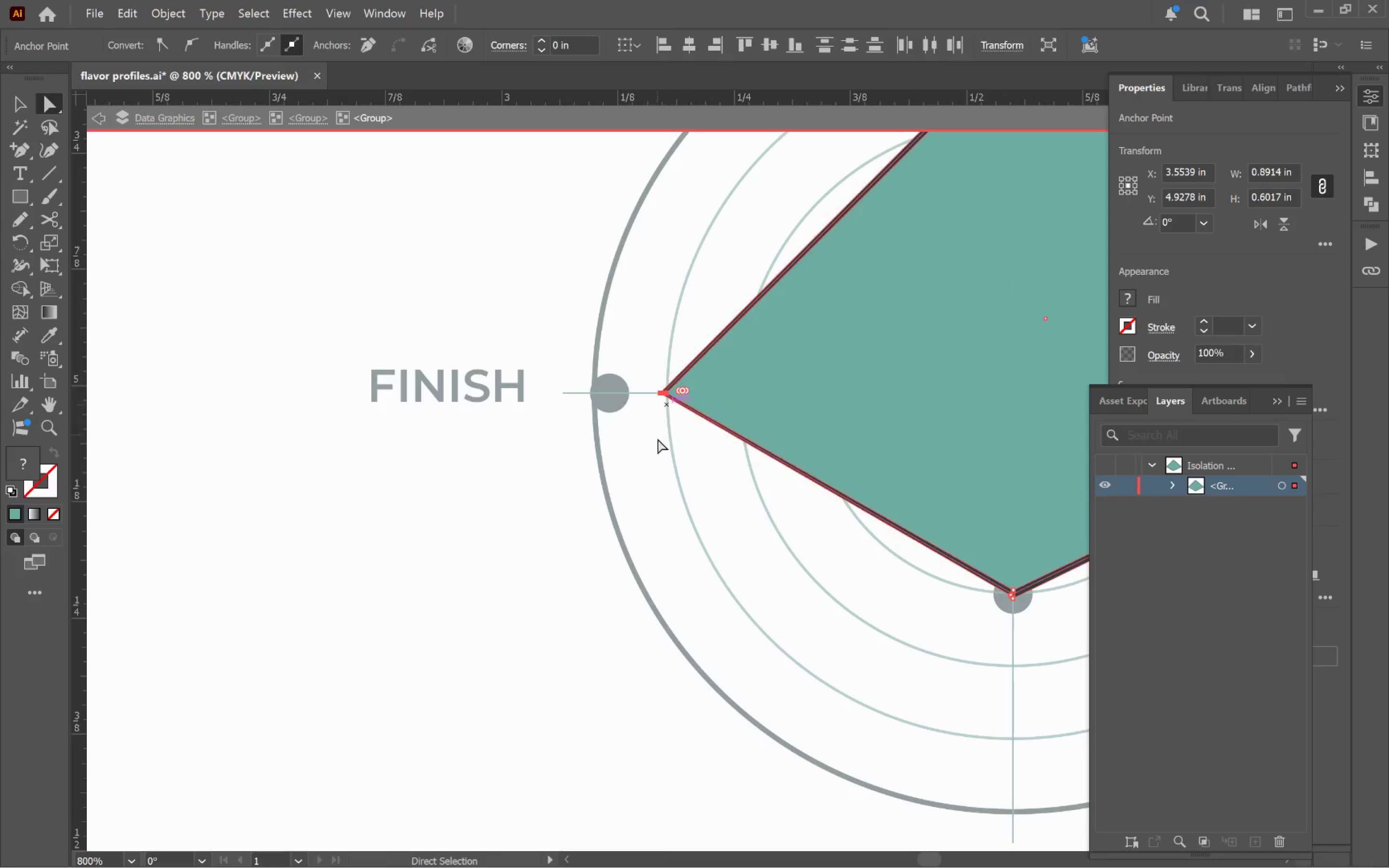 
hold_key(key=AltLeft, duration=0.69)
scroll: coordinate [669, 451], scroll_direction: down, amount: 3.0
 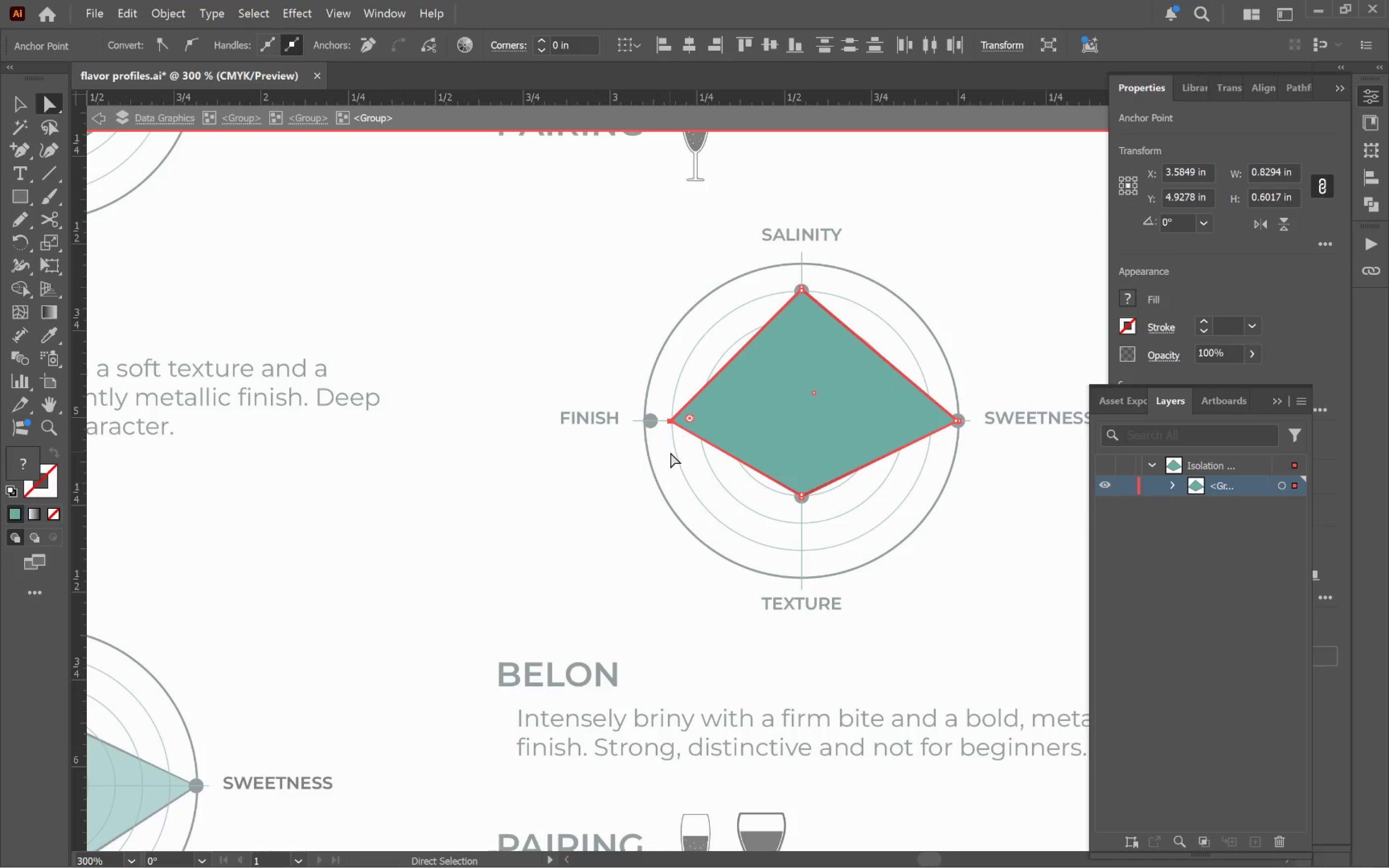 
key(Control+Z)
 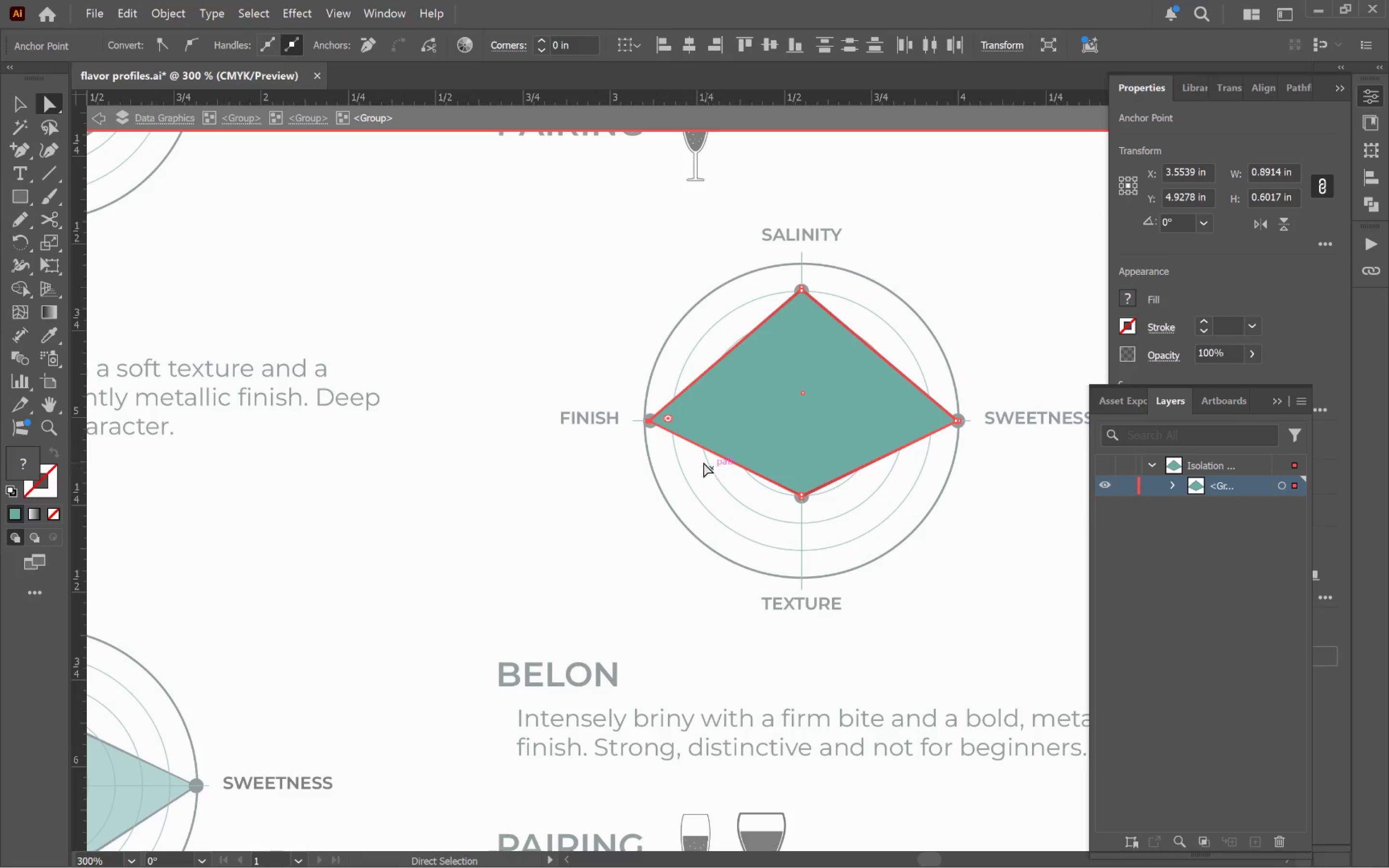 
hold_key(key=Space, duration=1.52)
 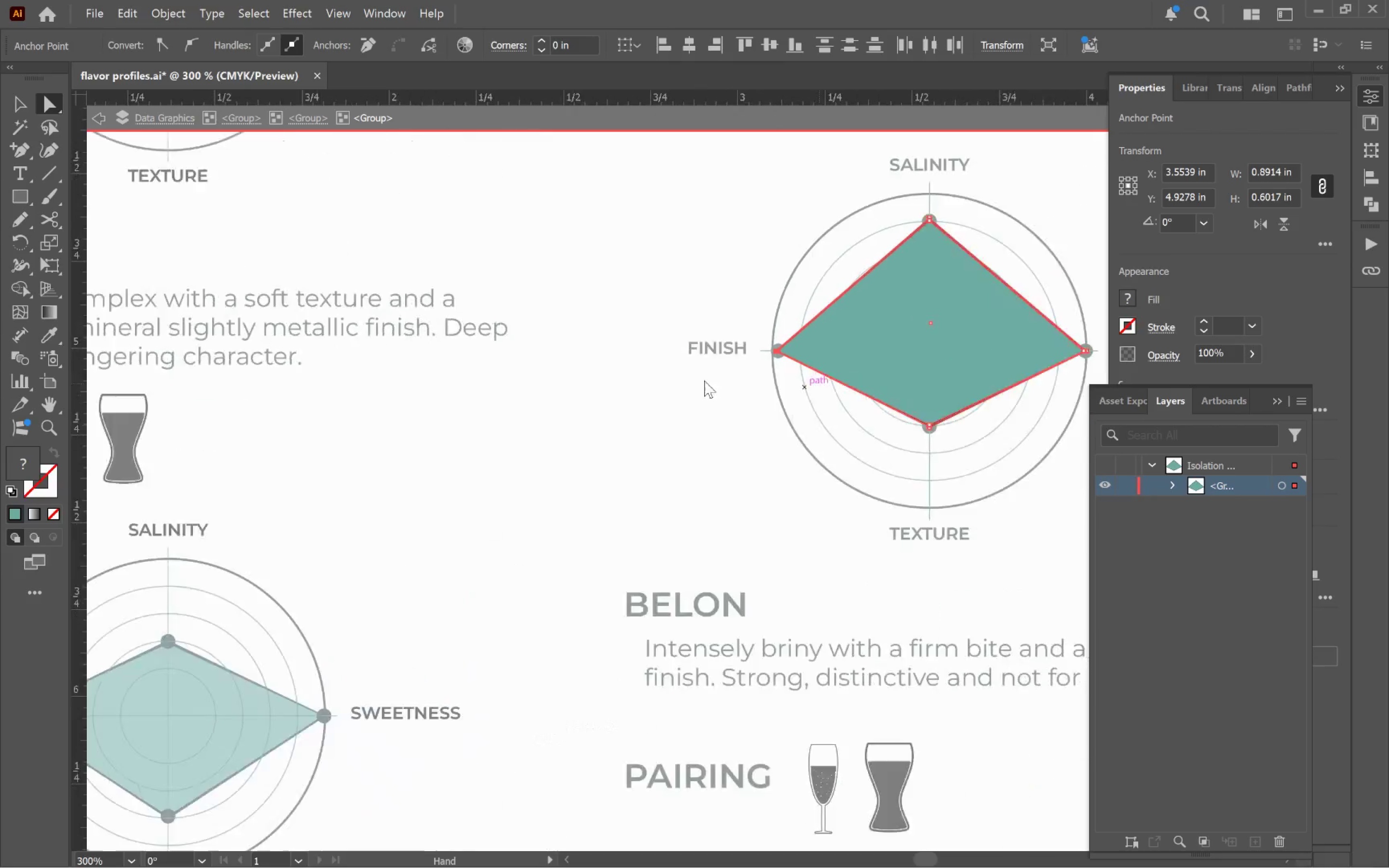 
left_click_drag(start_coordinate=[692, 454], to_coordinate=[584, 399])
 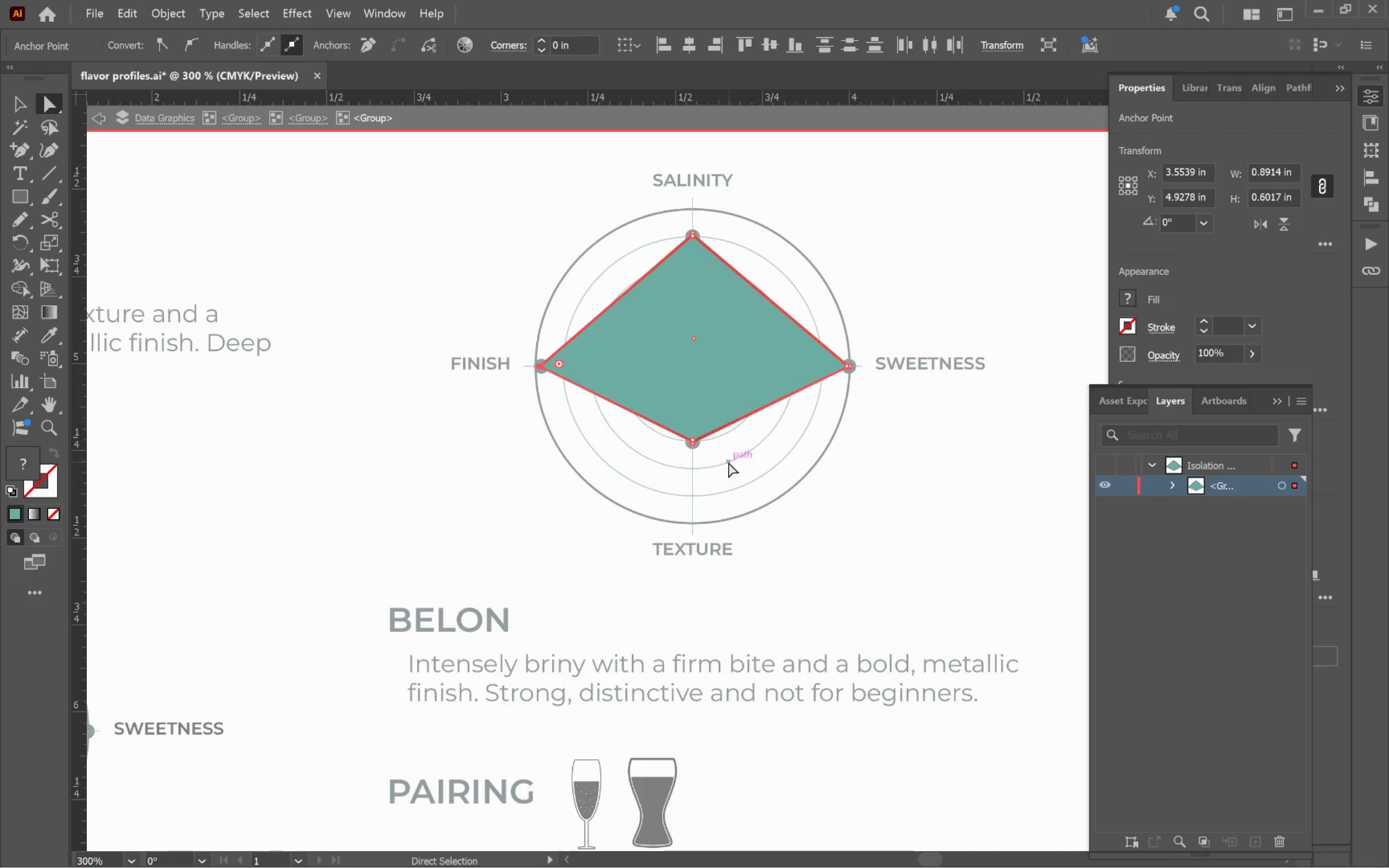 
hold_key(key=Space, duration=1.51)
 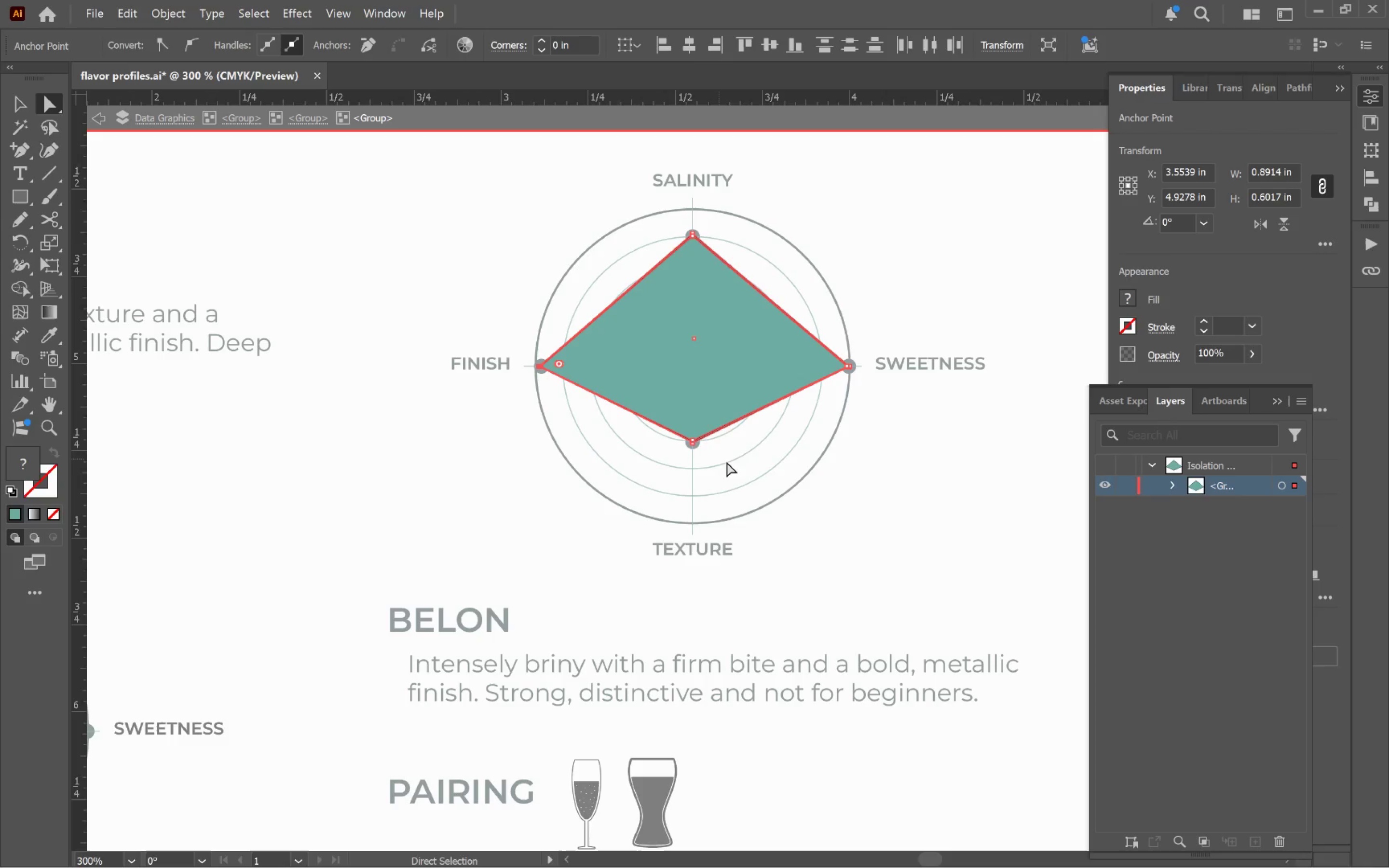 
left_click_drag(start_coordinate=[728, 462], to_coordinate=[670, 422])
 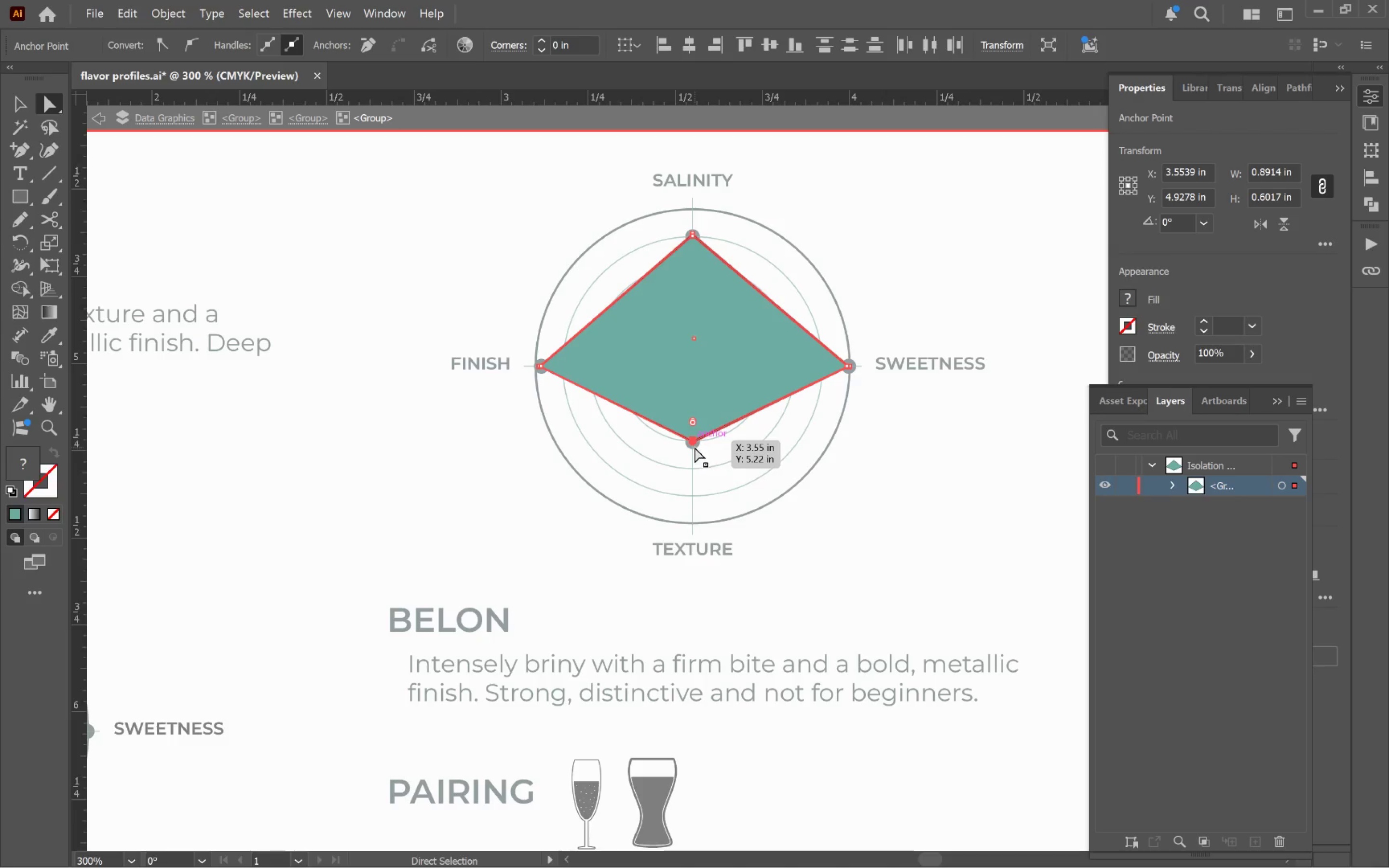 
left_click_drag(start_coordinate=[693, 444], to_coordinate=[697, 522])
 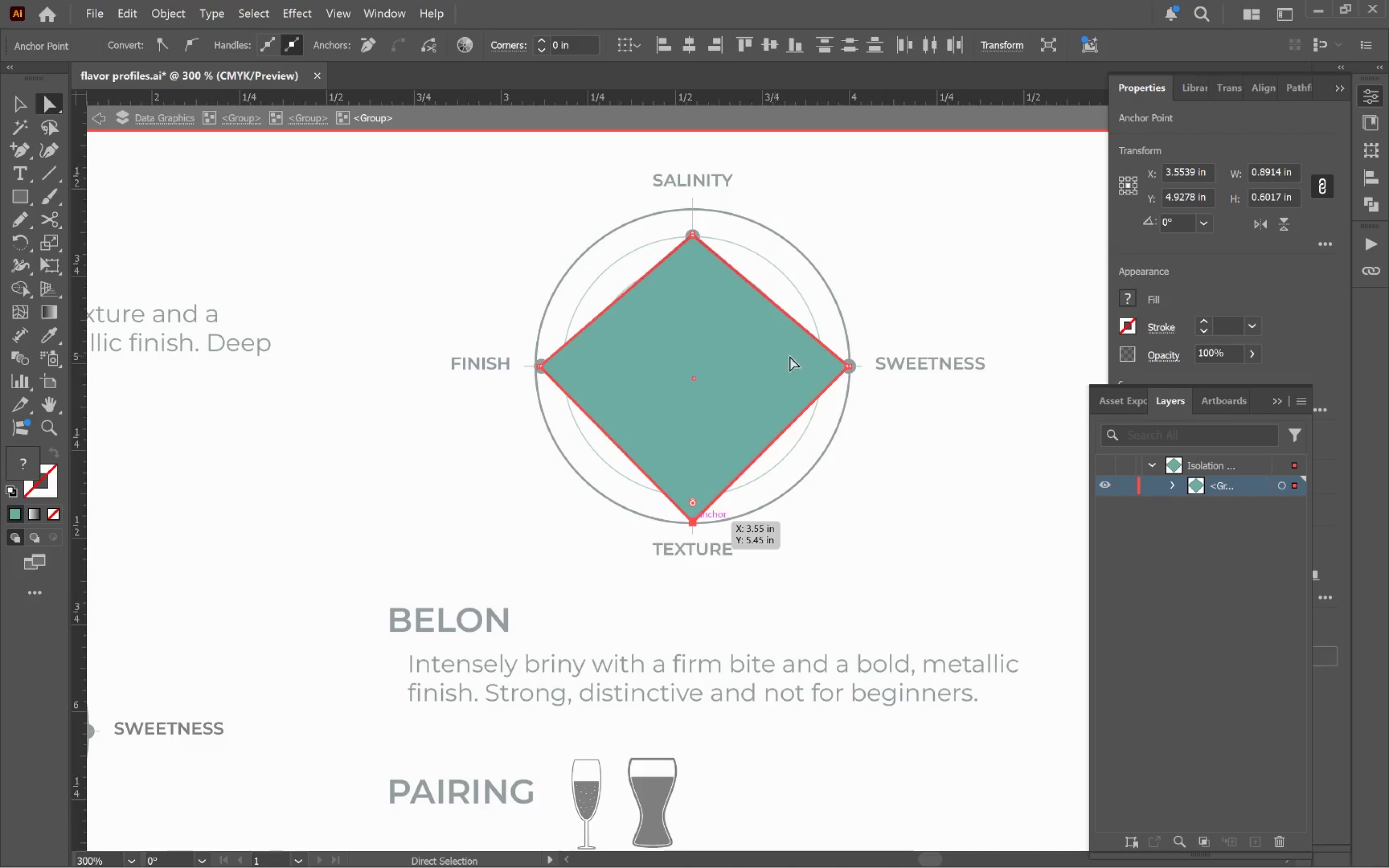 
hold_key(key=ShiftLeft, duration=1.97)
 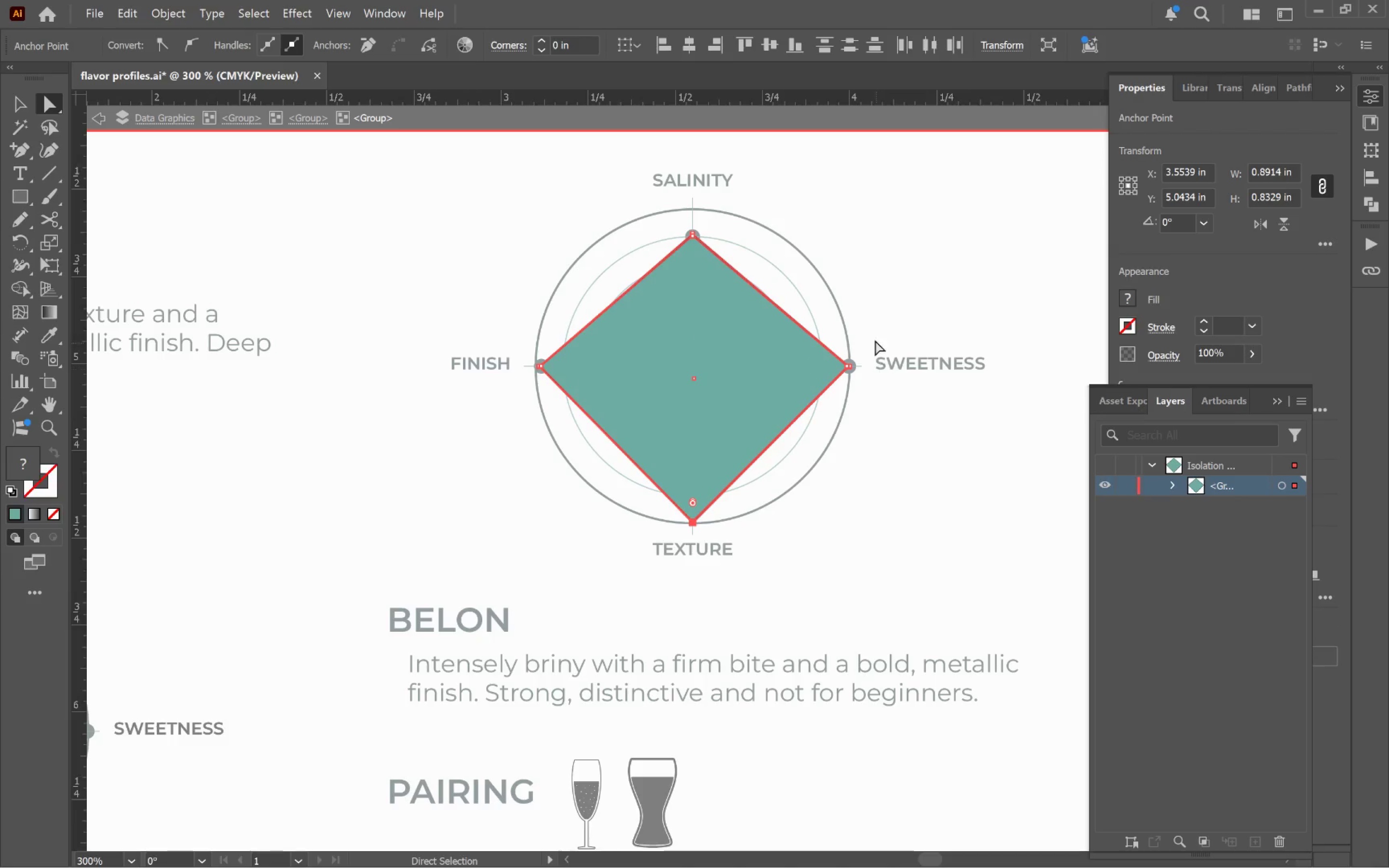 
left_click_drag(start_coordinate=[869, 341], to_coordinate=[810, 395])
 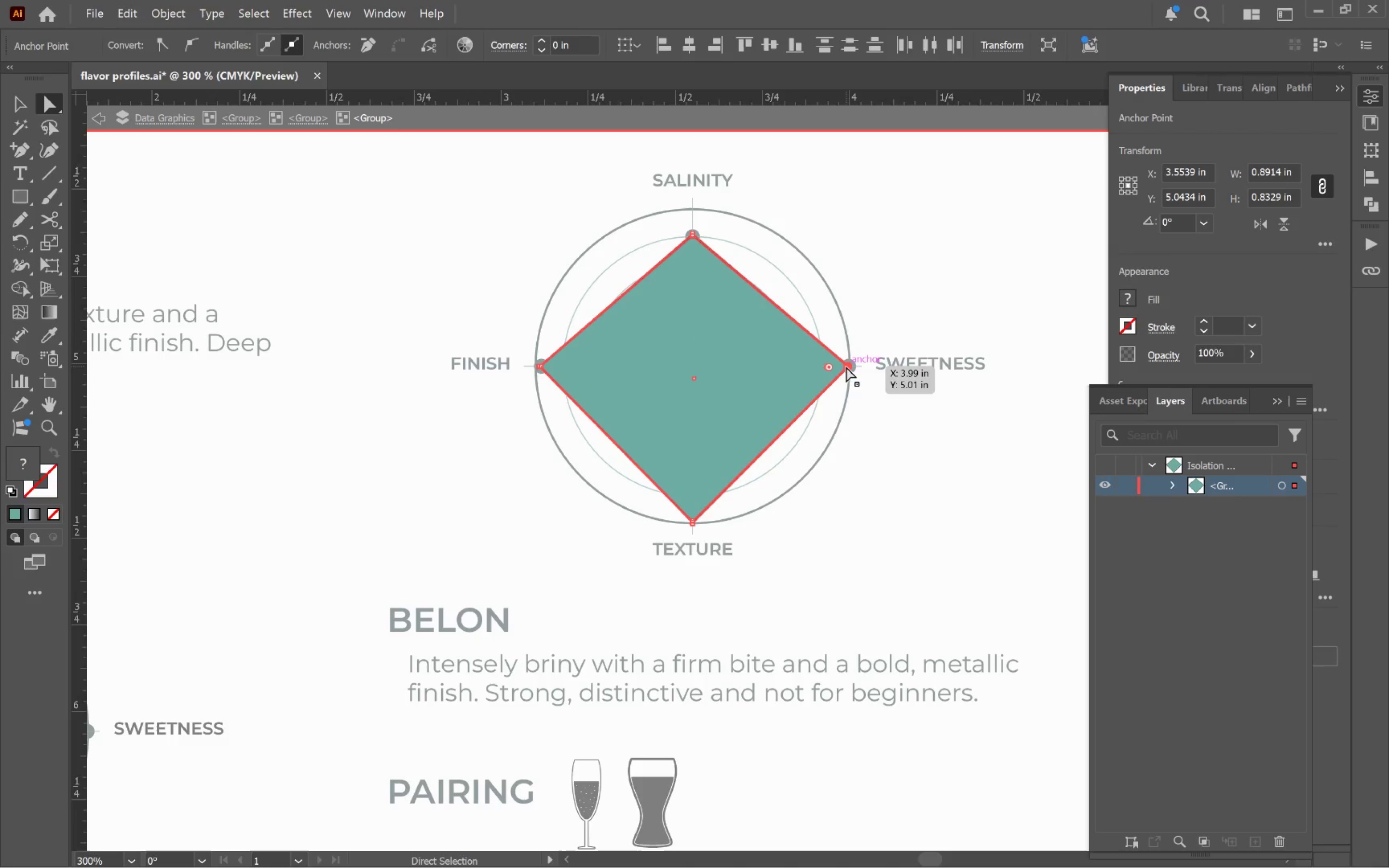 
hold_key(key=AltLeft, duration=0.64)
scroll: coordinate [856, 368], scroll_direction: up, amount: 4.0
 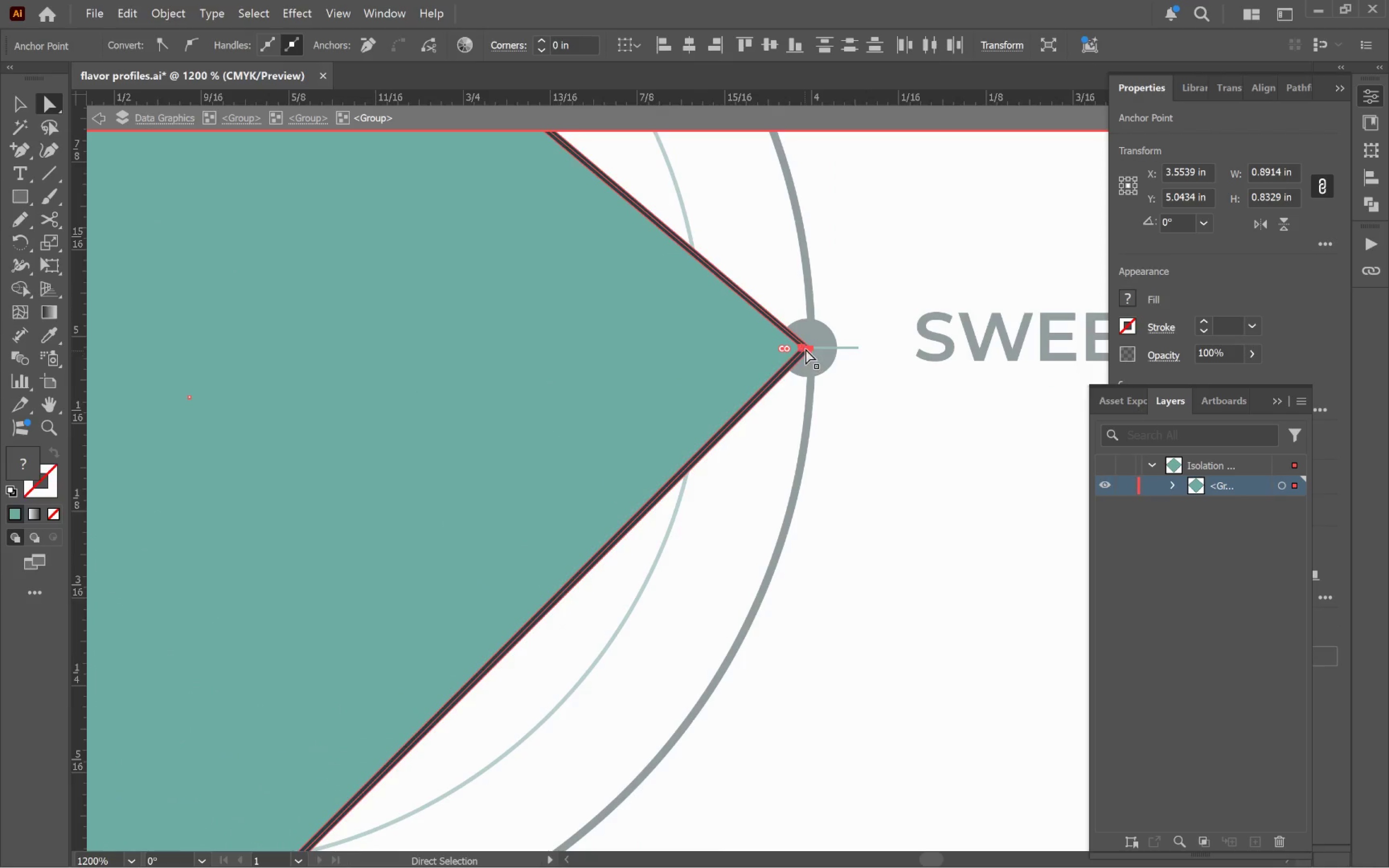 
left_click_drag(start_coordinate=[806, 349], to_coordinate=[686, 353])
 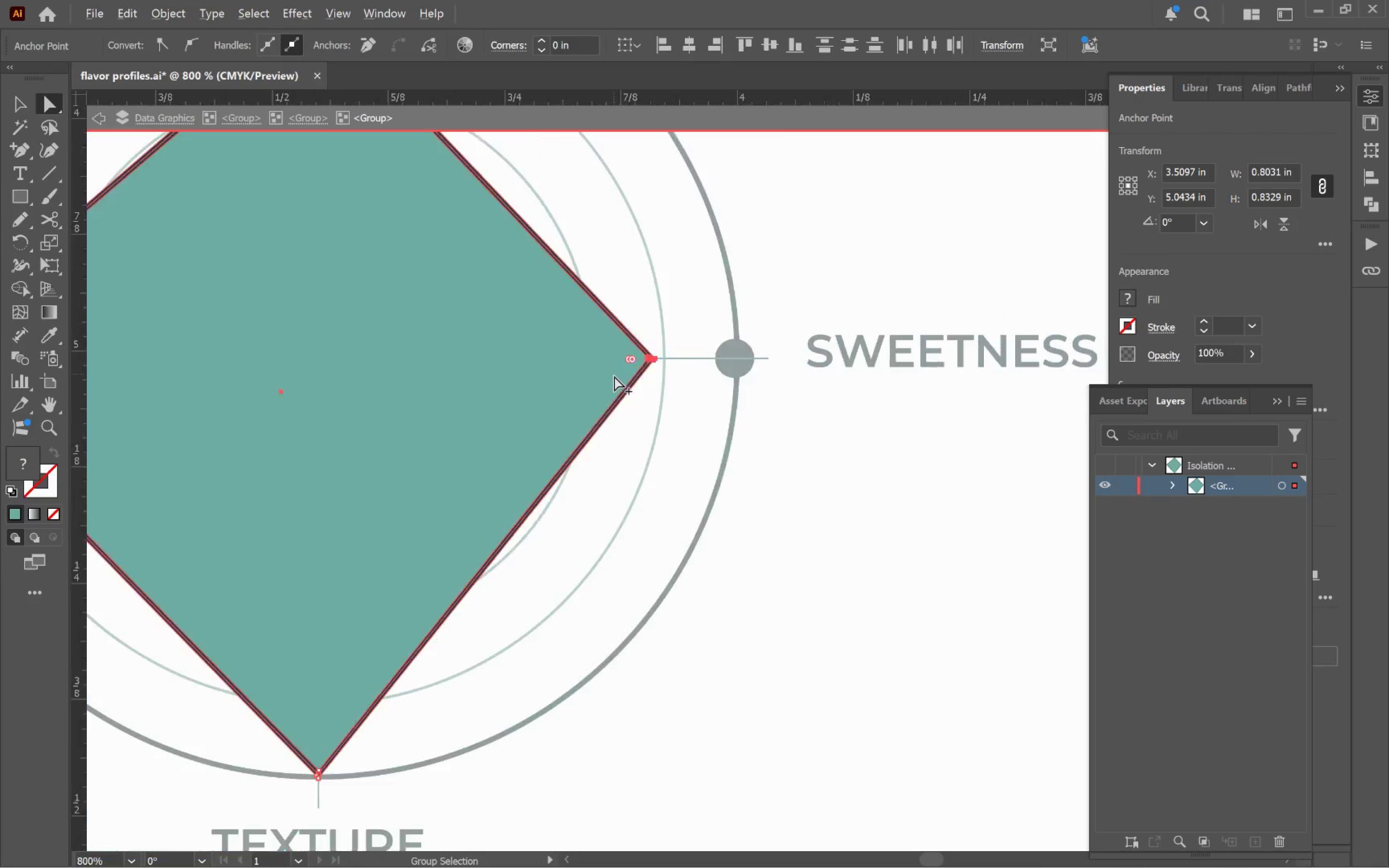 
hold_key(key=ShiftLeft, duration=1.44)
 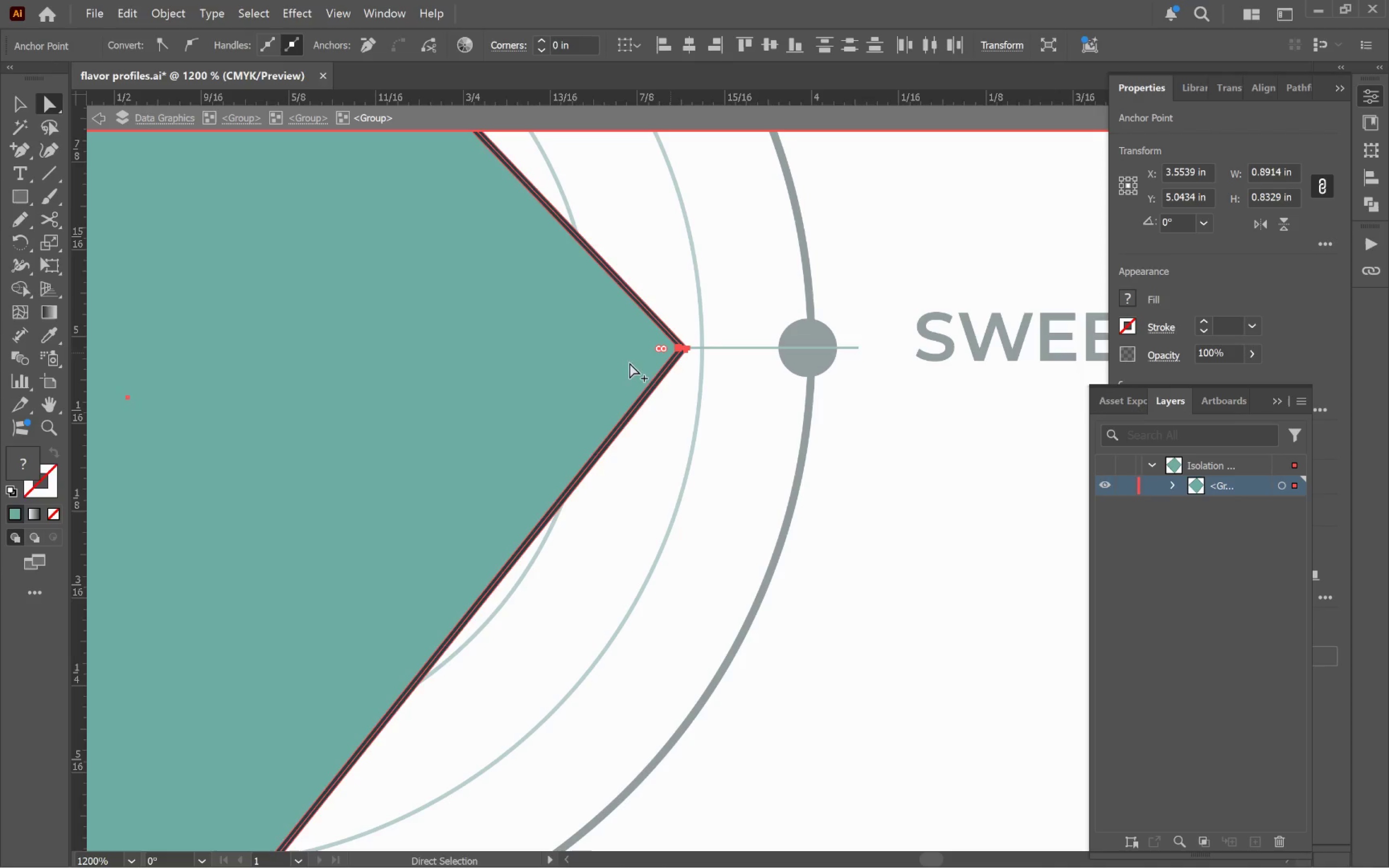 
hold_key(key=AltLeft, duration=0.63)
 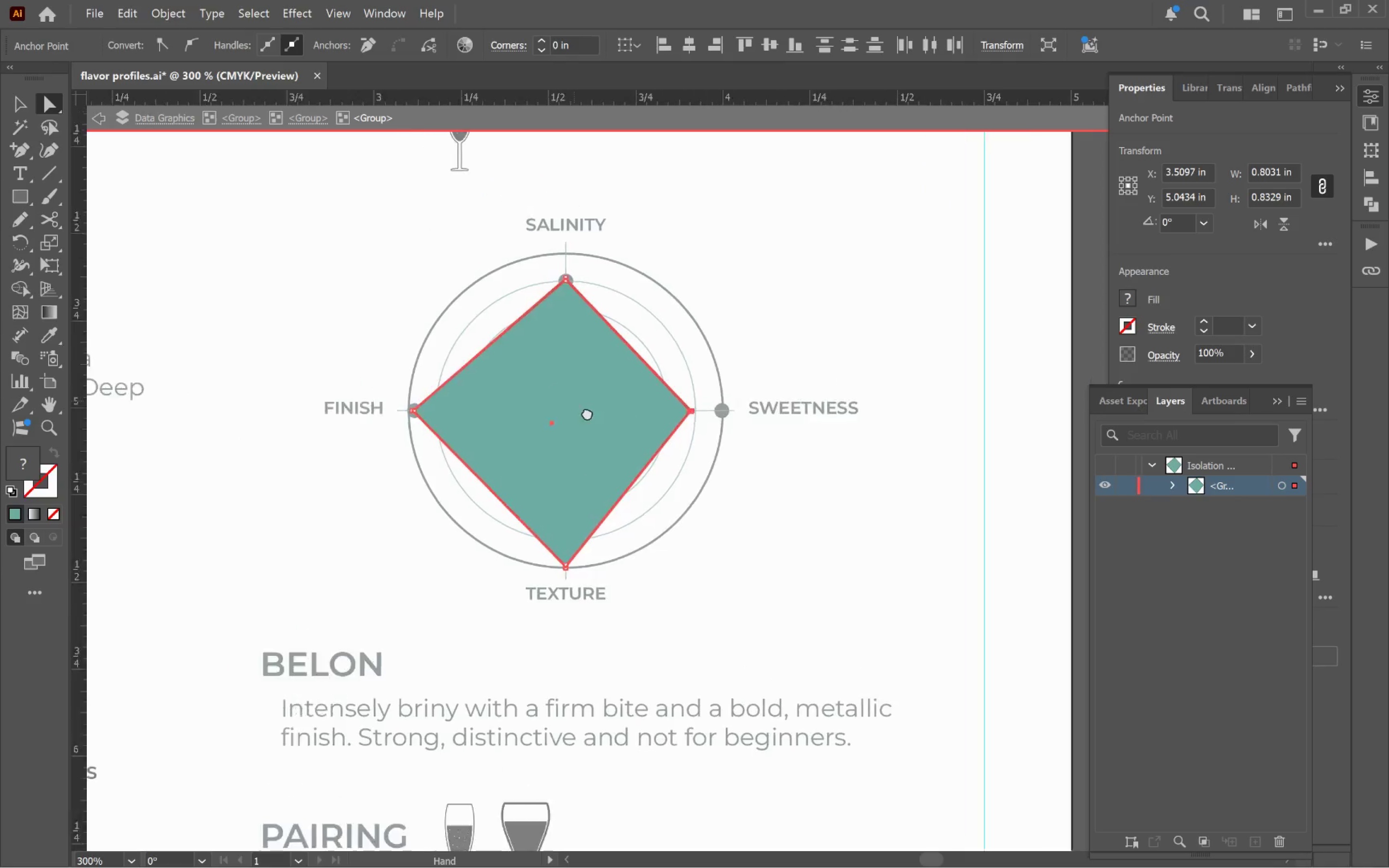 
hold_key(key=Space, duration=0.73)
 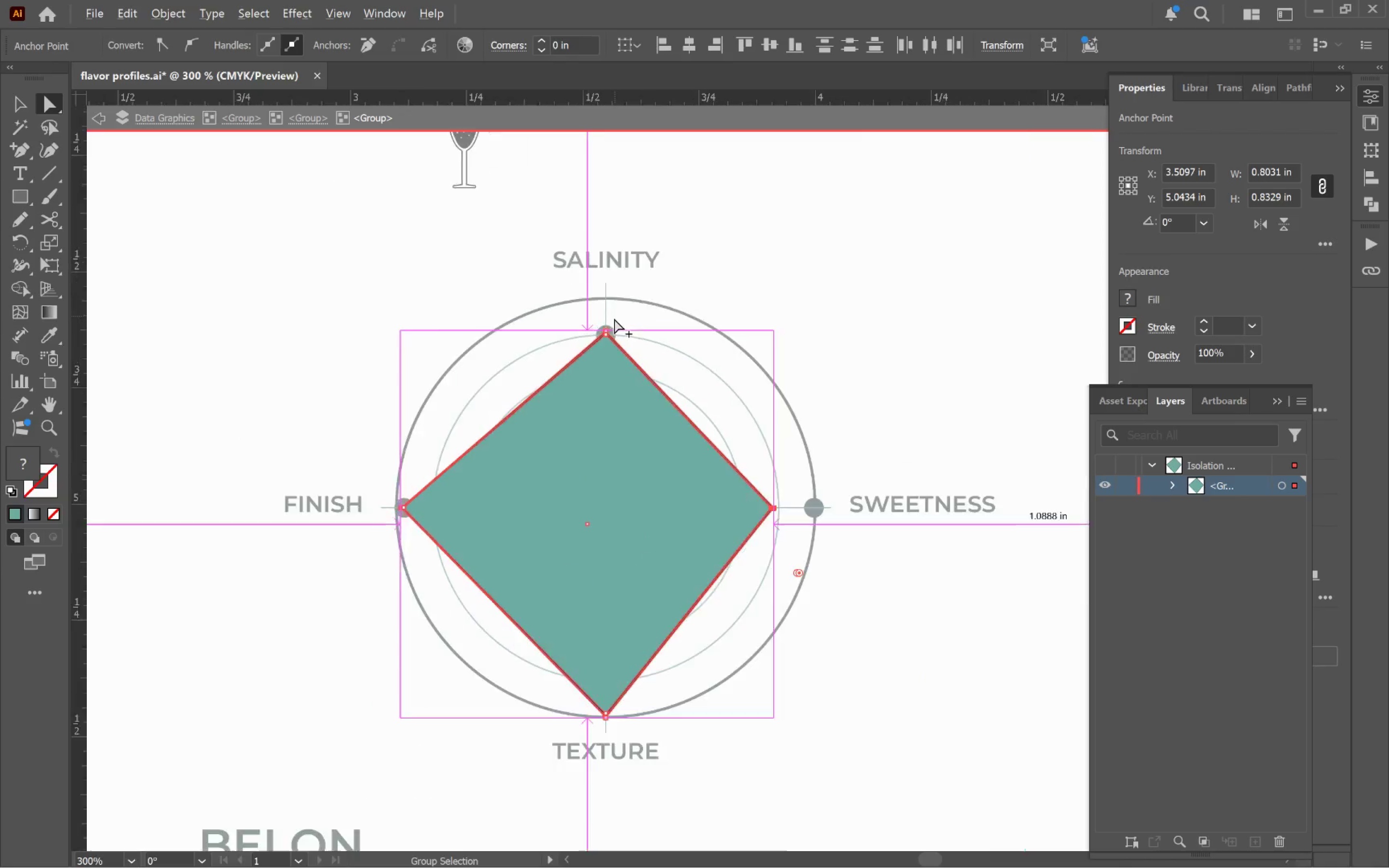 
left_click_drag(start_coordinate=[513, 361], to_coordinate=[616, 451])
 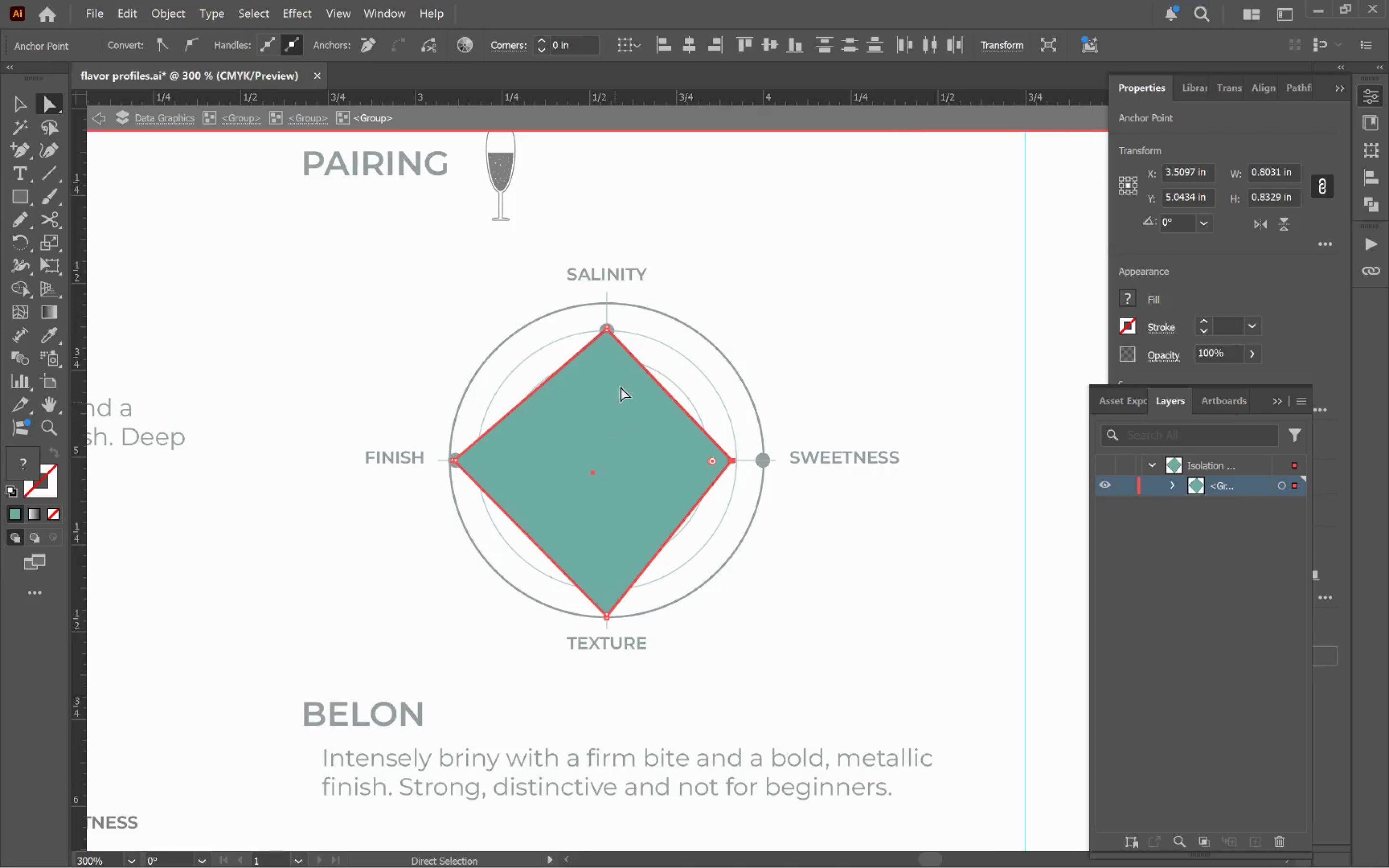 
scroll: coordinate [614, 376], scroll_direction: down, amount: 4.0
 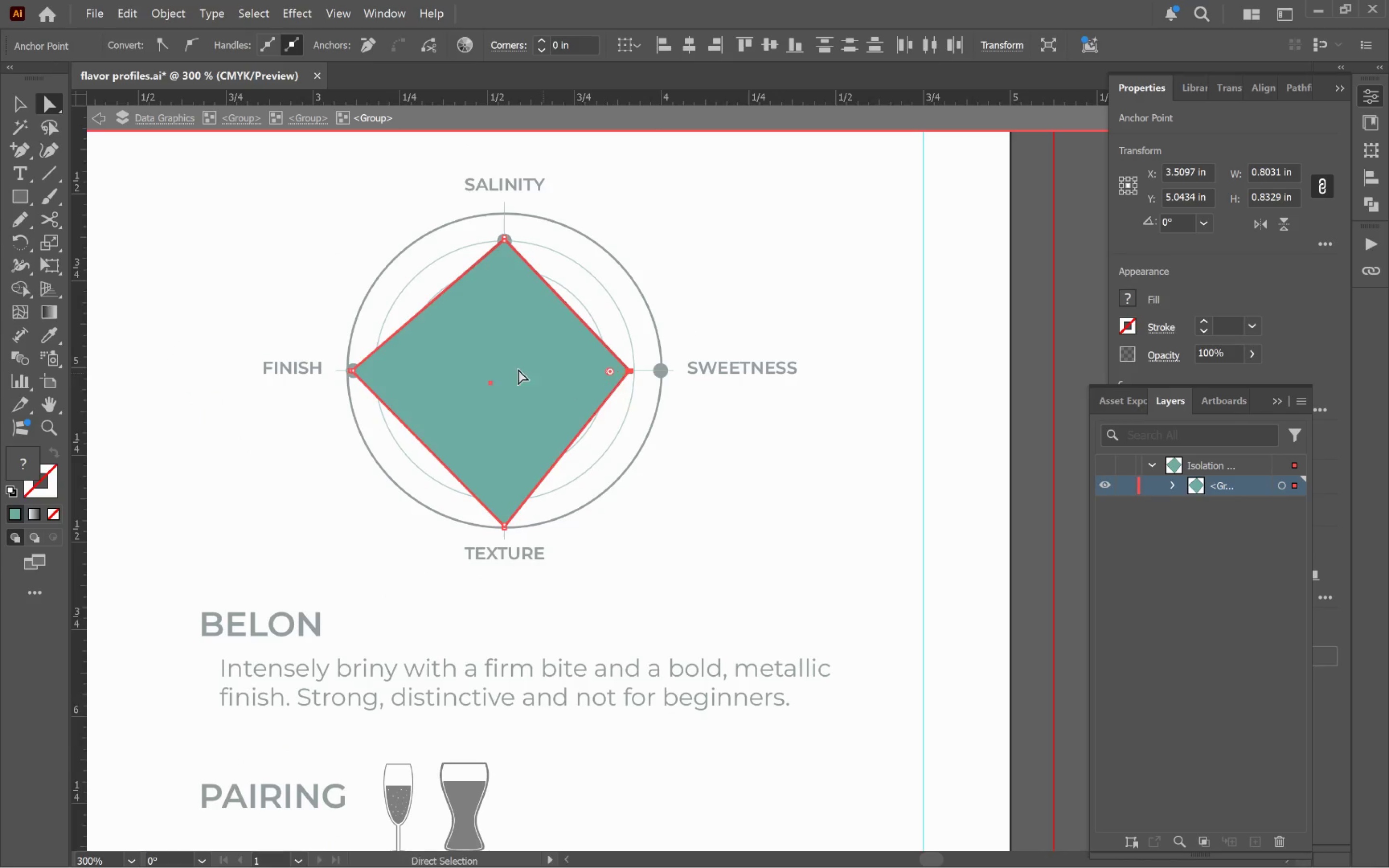 
hold_key(key=AltLeft, duration=0.7)
 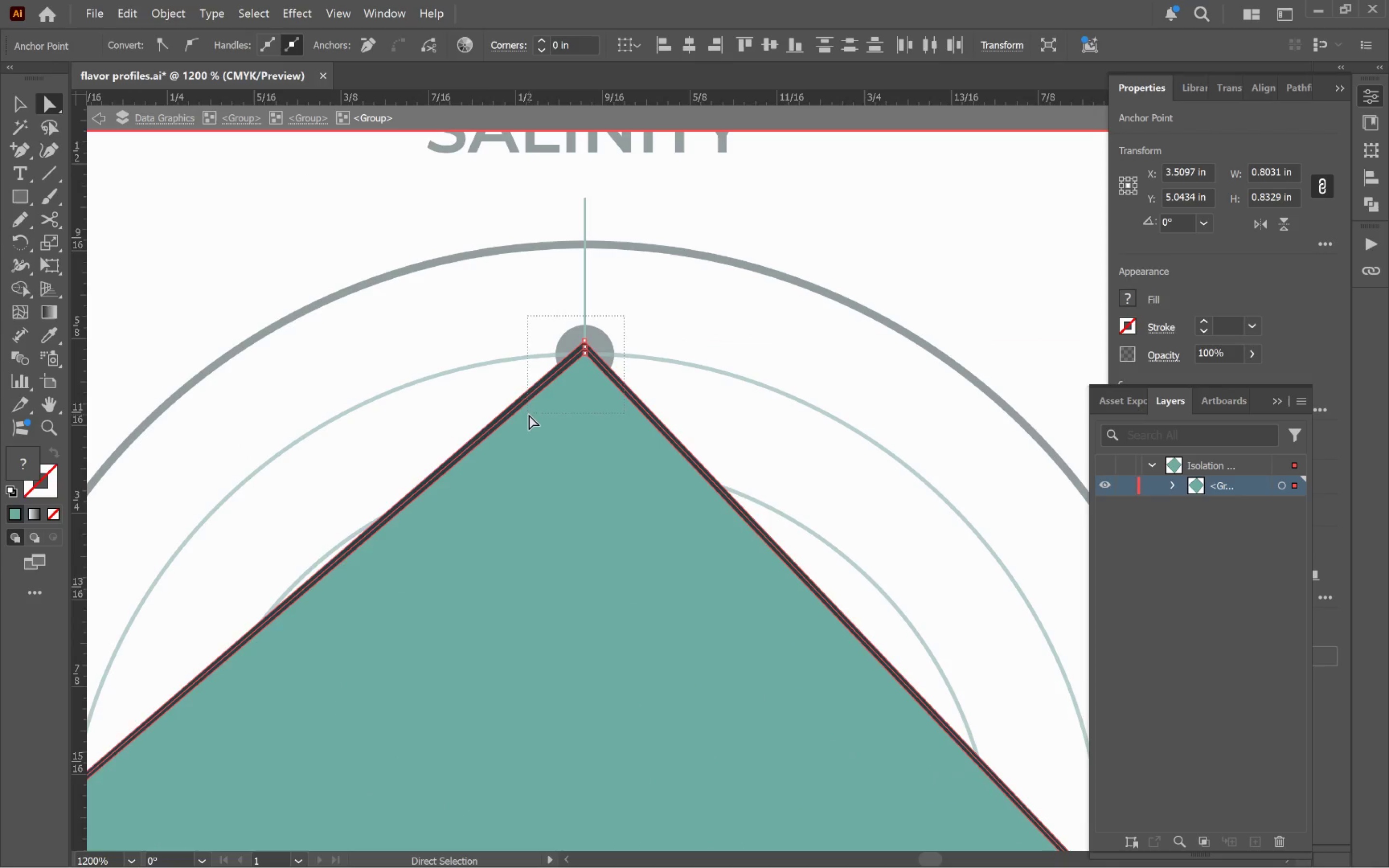 
left_click_drag(start_coordinate=[624, 317], to_coordinate=[529, 414])
 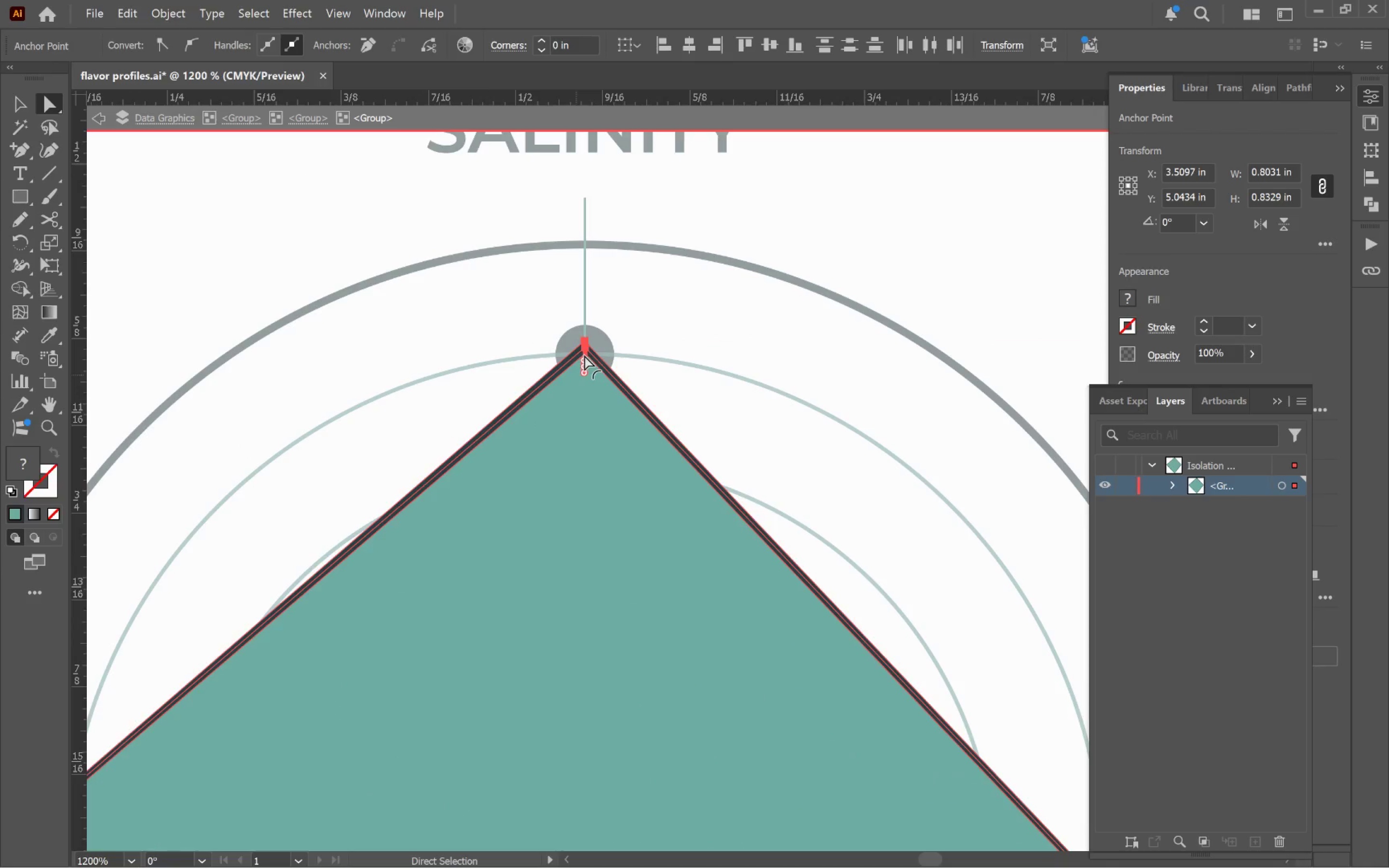 
scroll: coordinate [614, 329], scroll_direction: up, amount: 4.0
 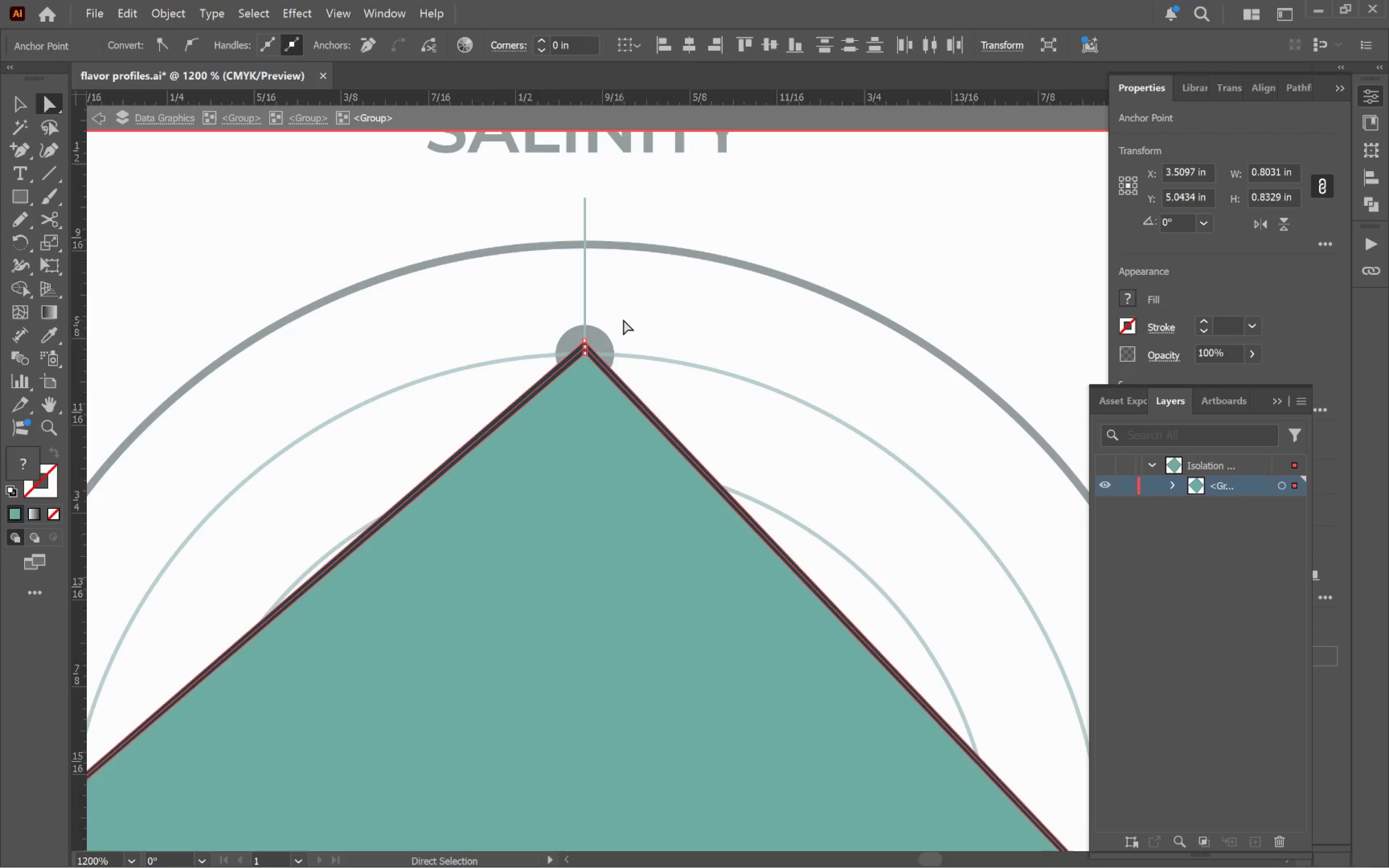 
left_click_drag(start_coordinate=[585, 353], to_coordinate=[576, 413])
 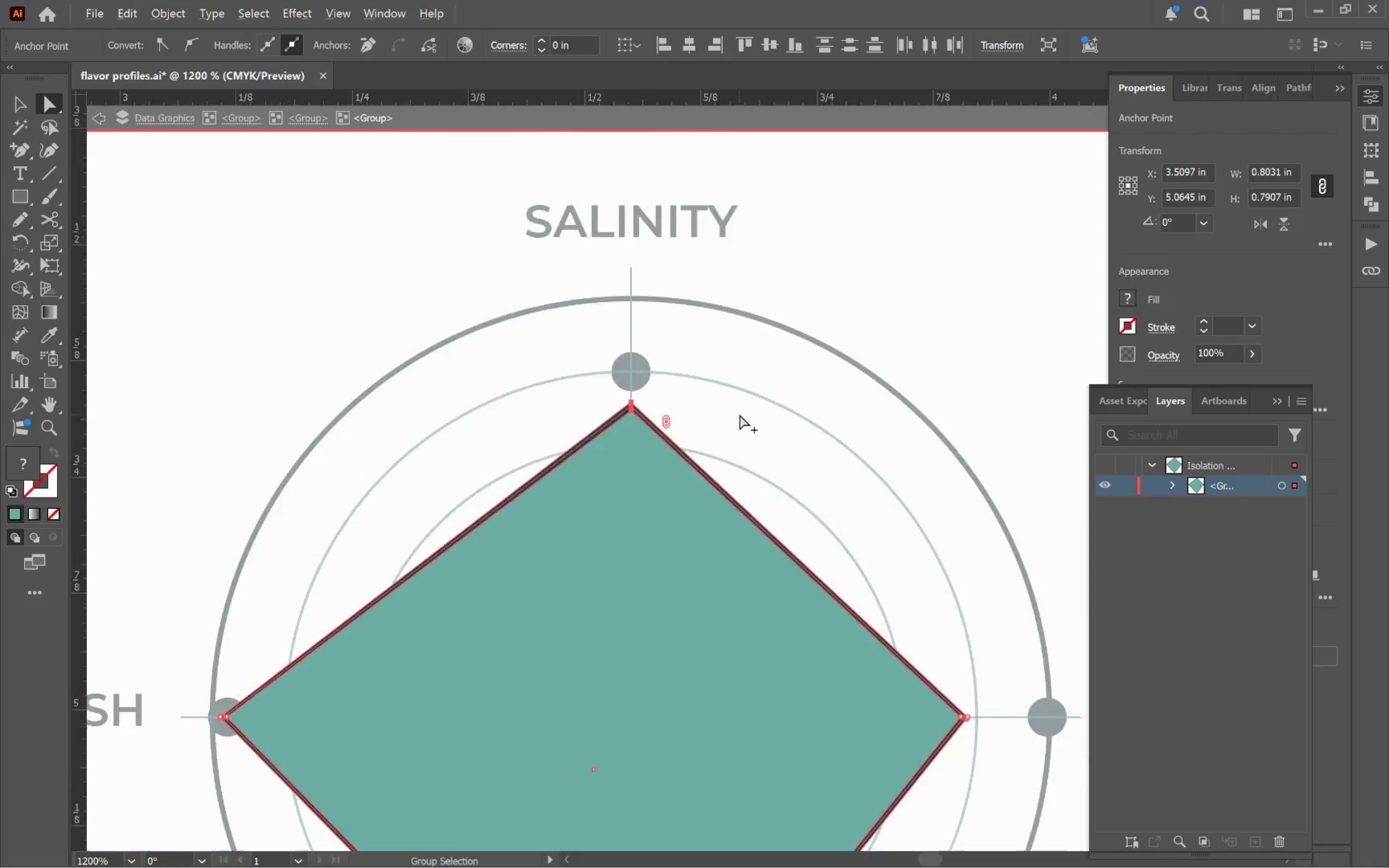 
hold_key(key=ShiftLeft, duration=1.53)
 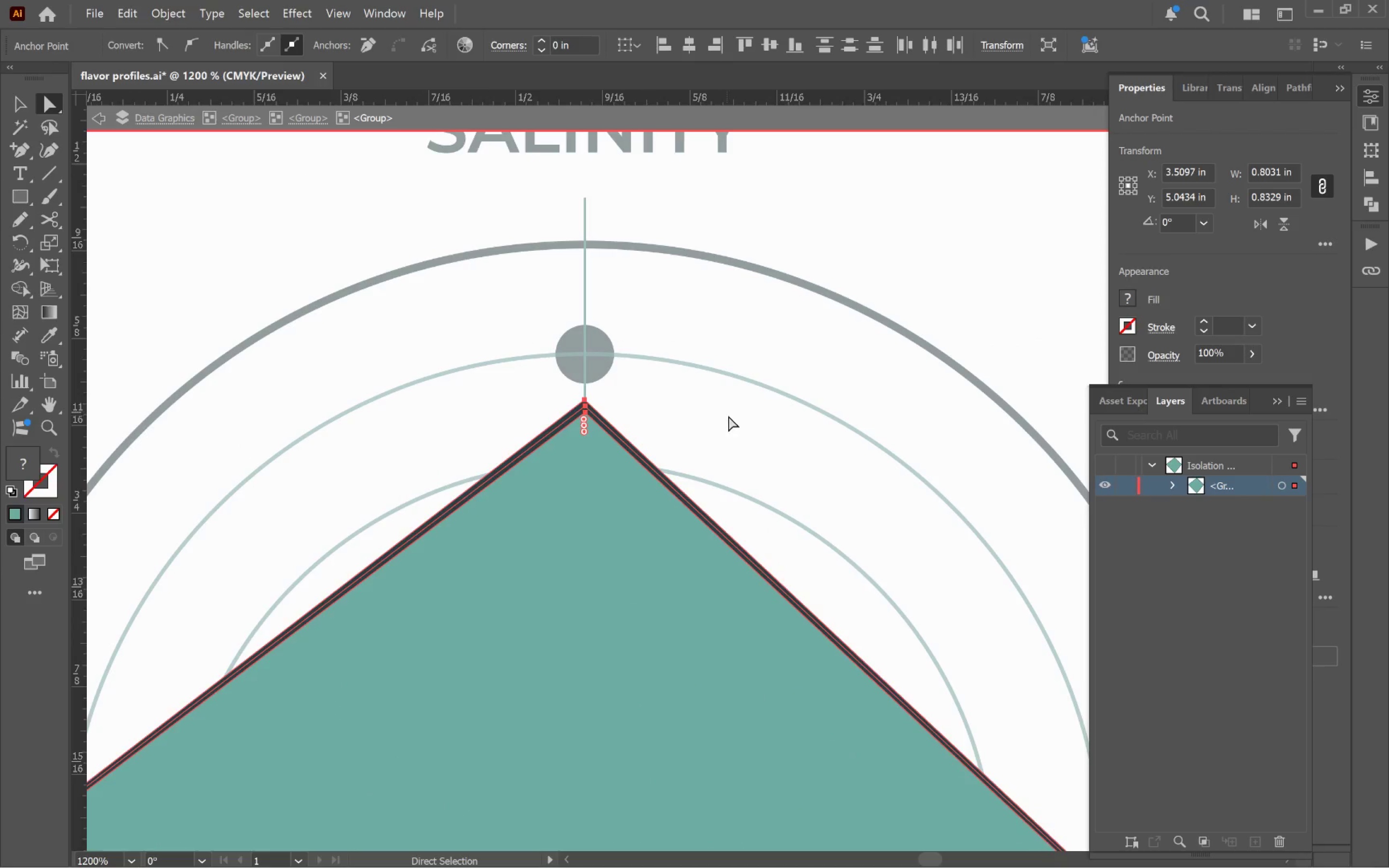 
hold_key(key=AltLeft, duration=0.95)
scroll: coordinate [740, 413], scroll_direction: down, amount: 3.0
 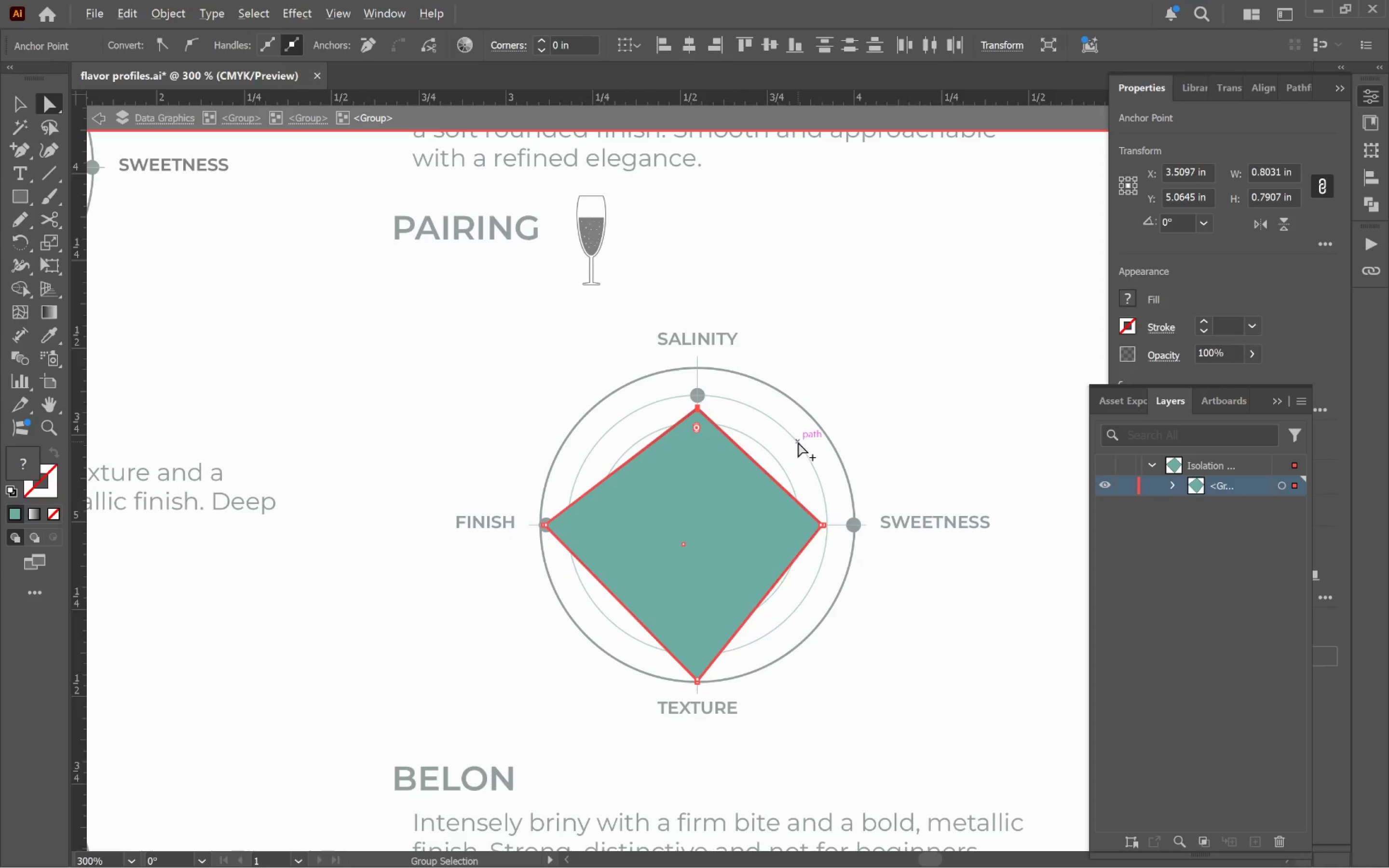 
hold_key(key=Space, duration=0.52)
 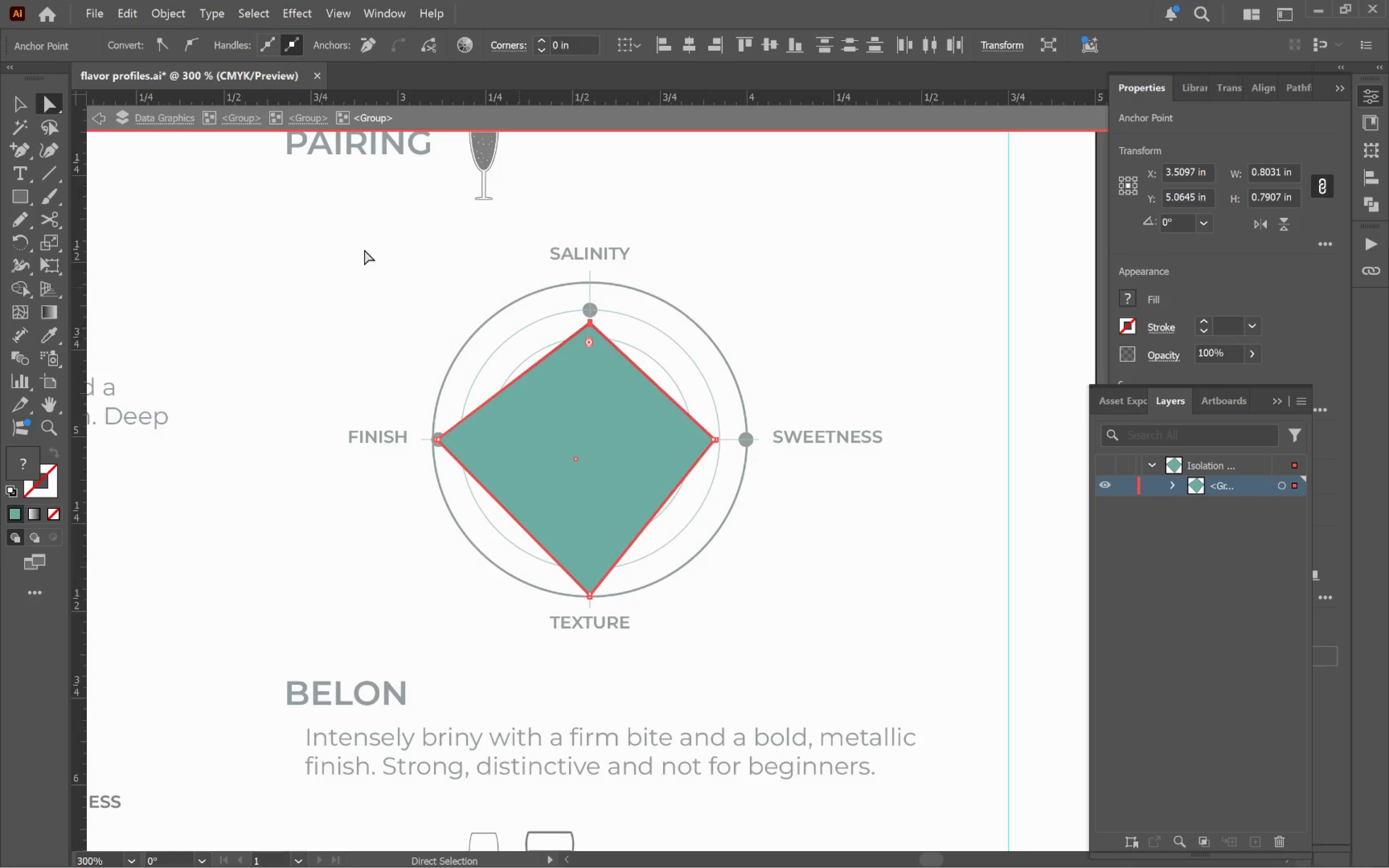 
left_click_drag(start_coordinate=[791, 435], to_coordinate=[683, 350])
 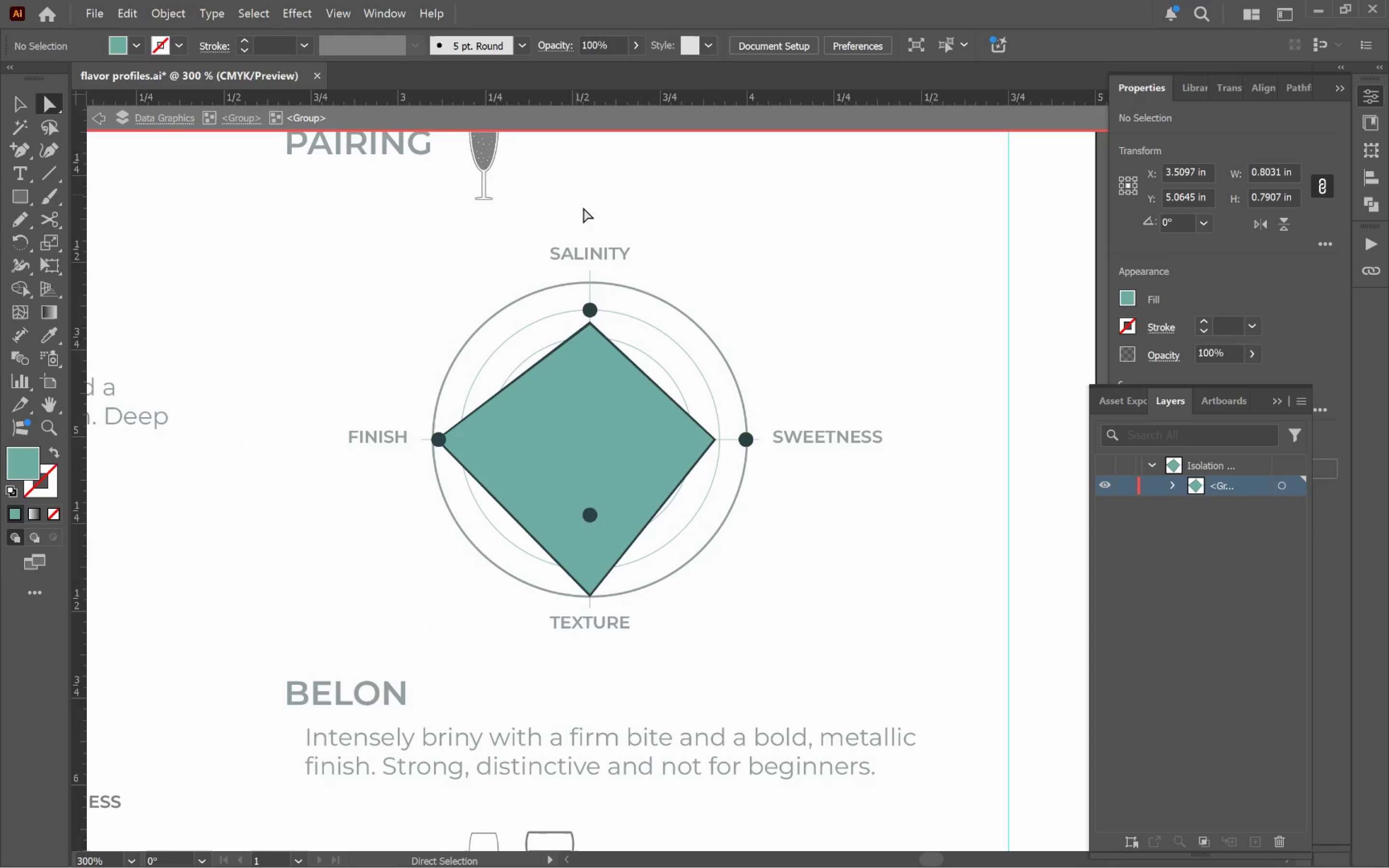 
type(av)
 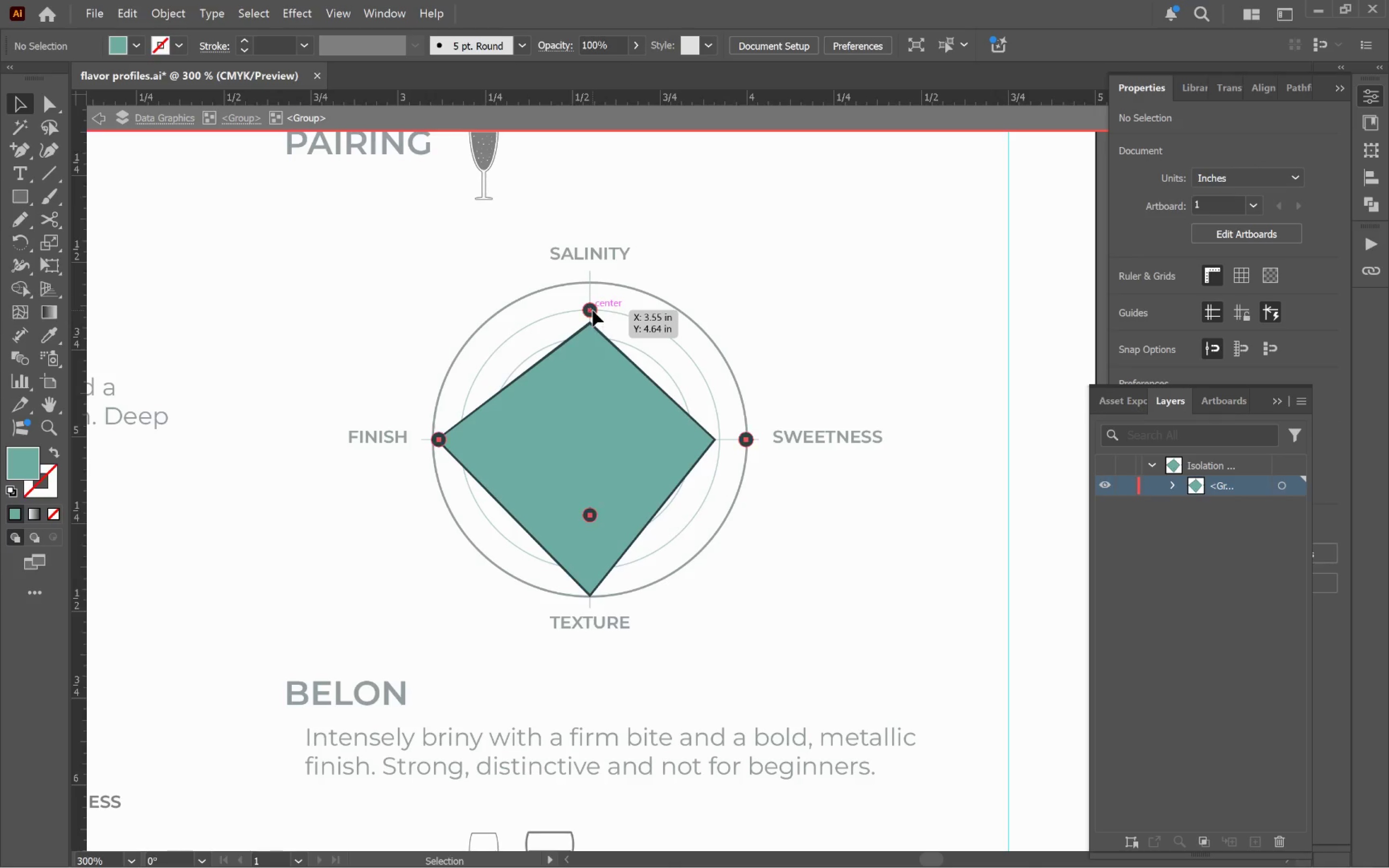 
left_click_drag(start_coordinate=[593, 311], to_coordinate=[595, 326])
 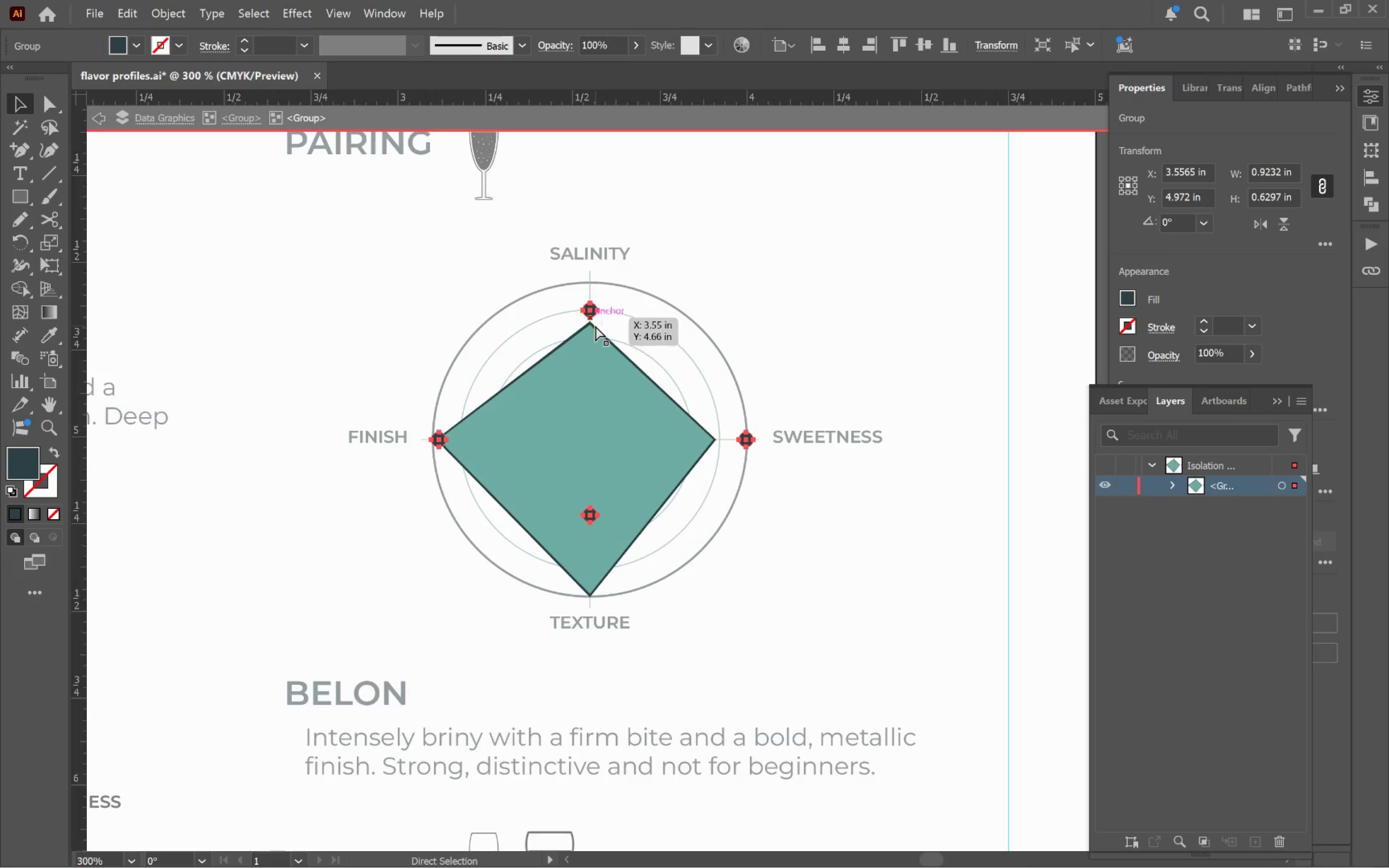 
hold_key(key=ShiftLeft, duration=0.49)
 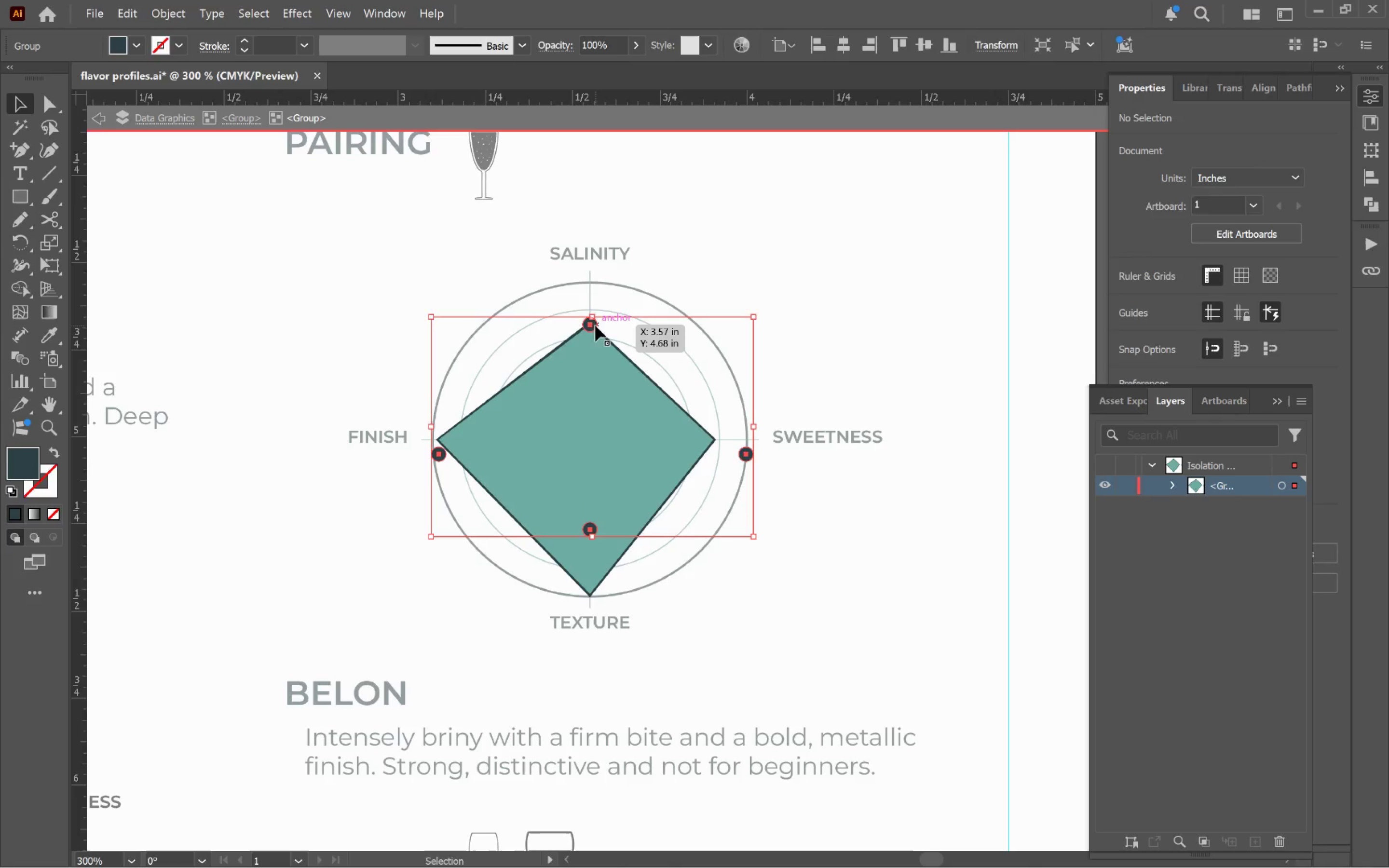 
key(Control+Z)
 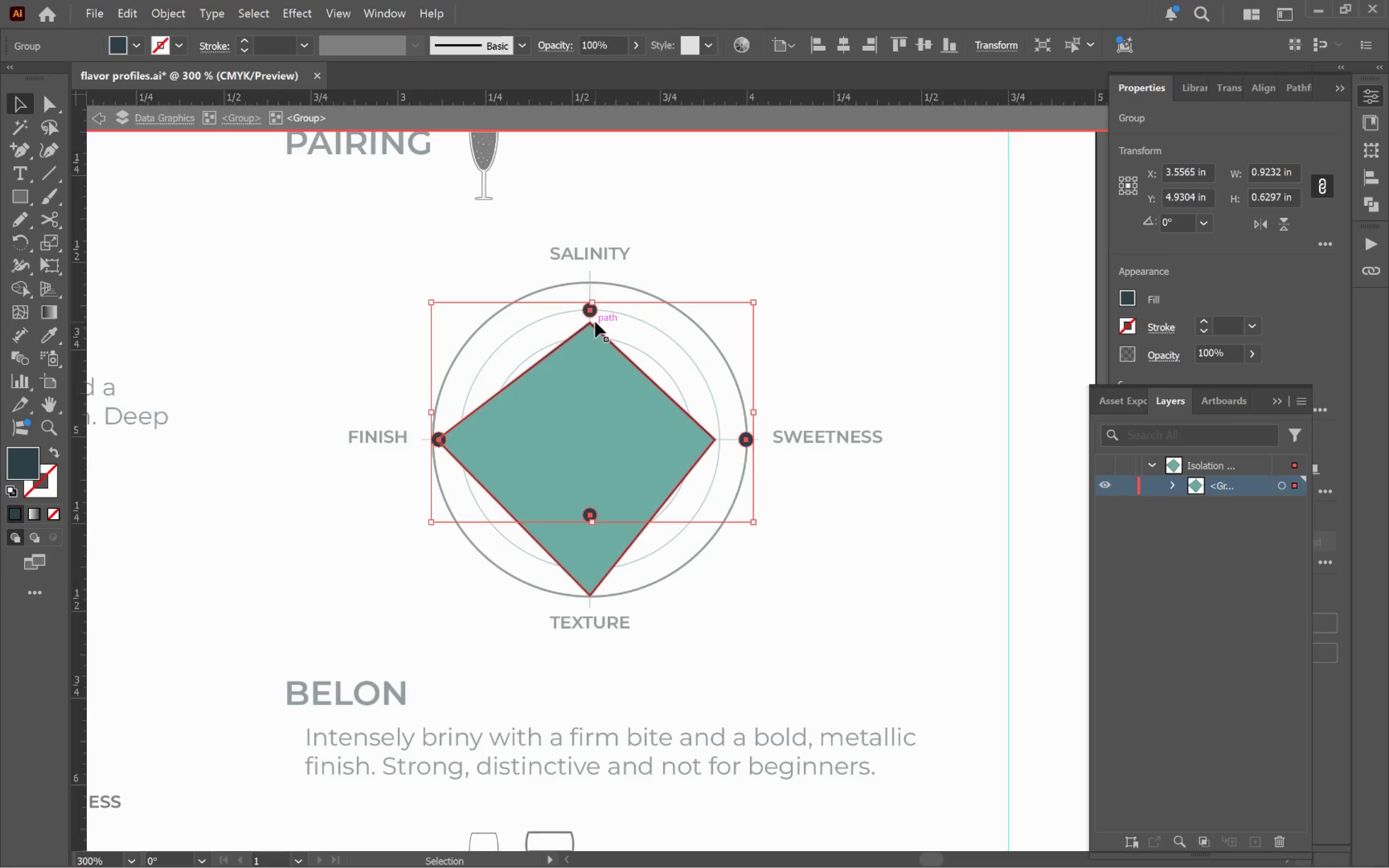 
type(aa)
 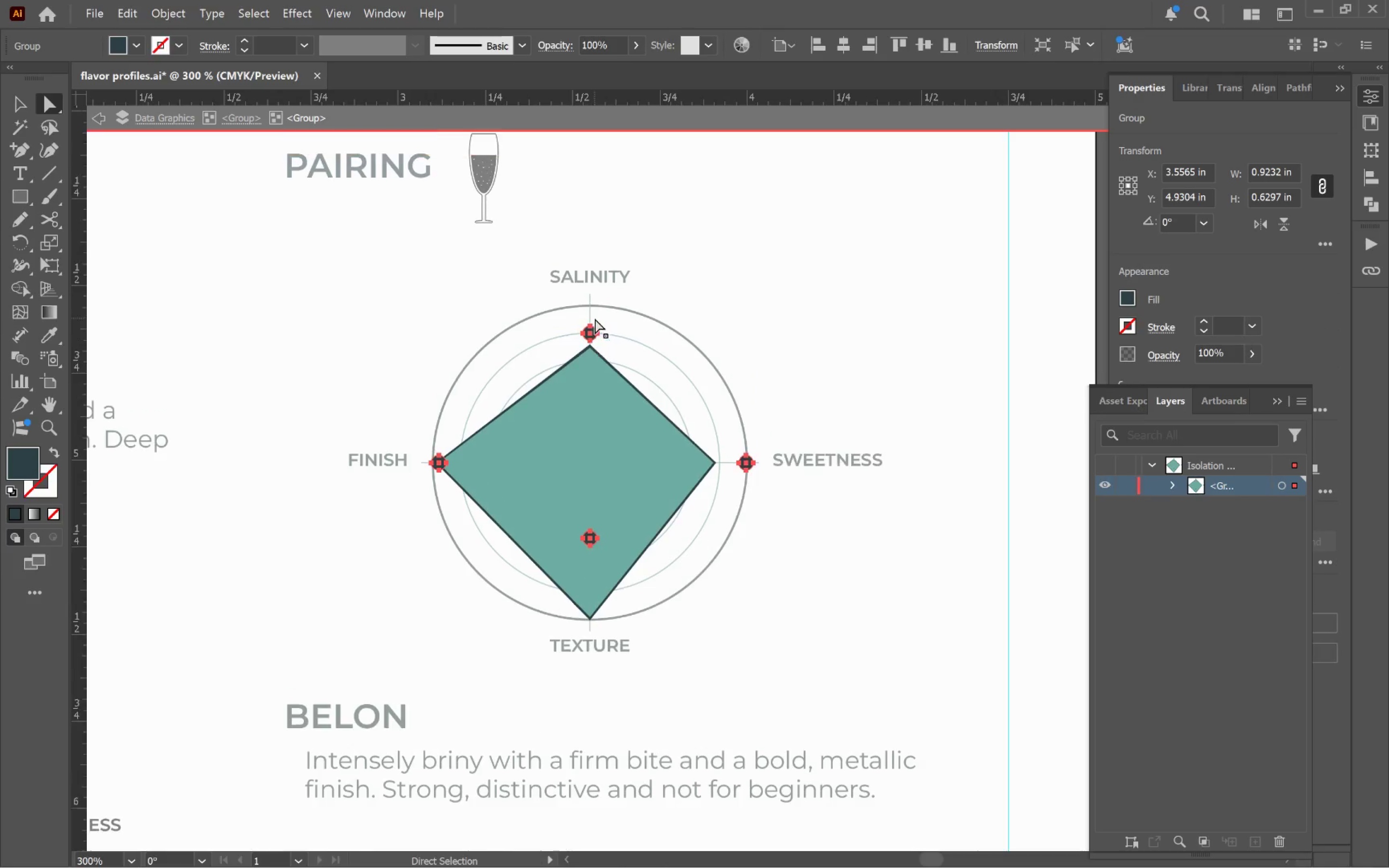 
scroll: coordinate [595, 318], scroll_direction: up, amount: 4.0
 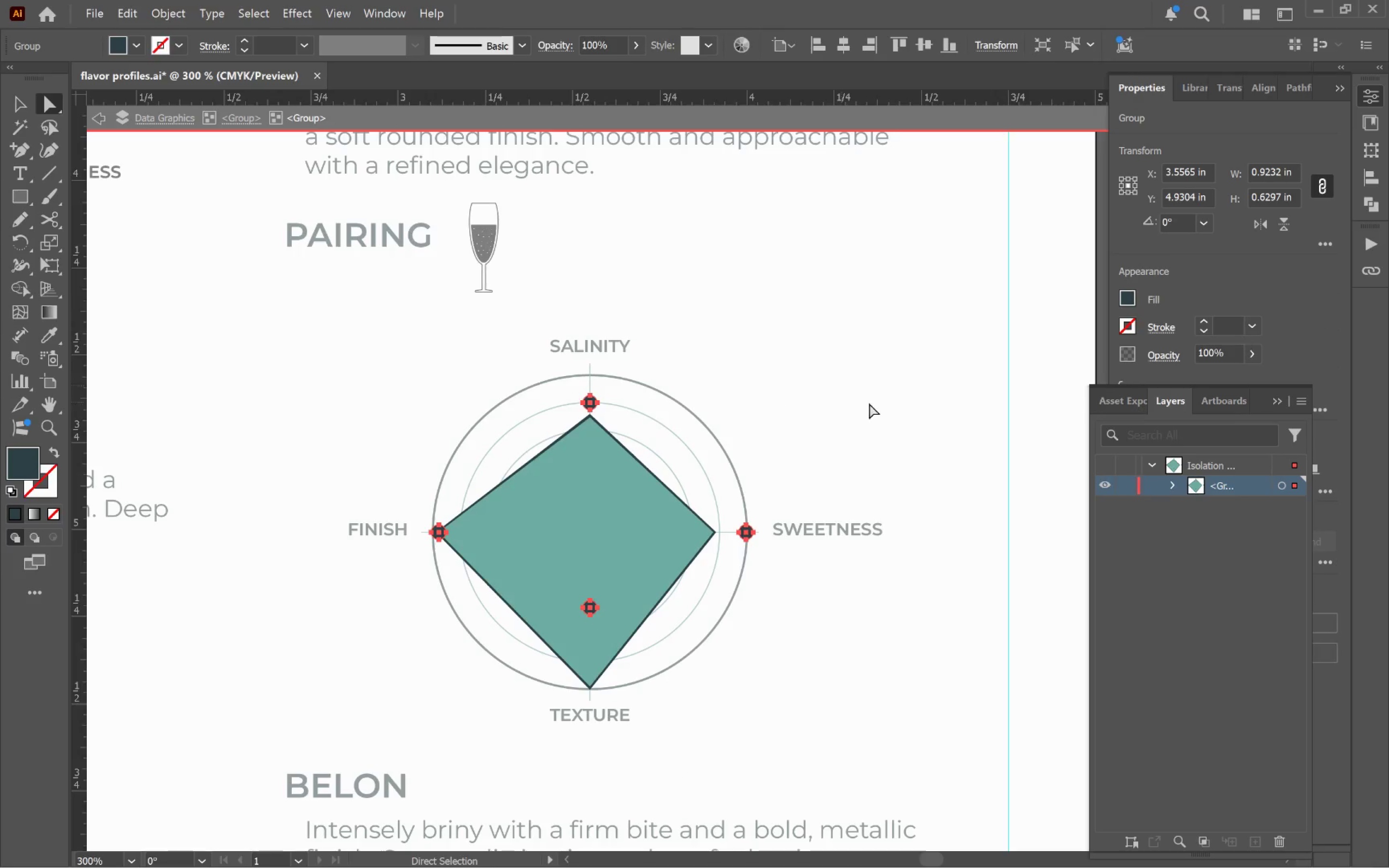 
left_click([875, 382])
 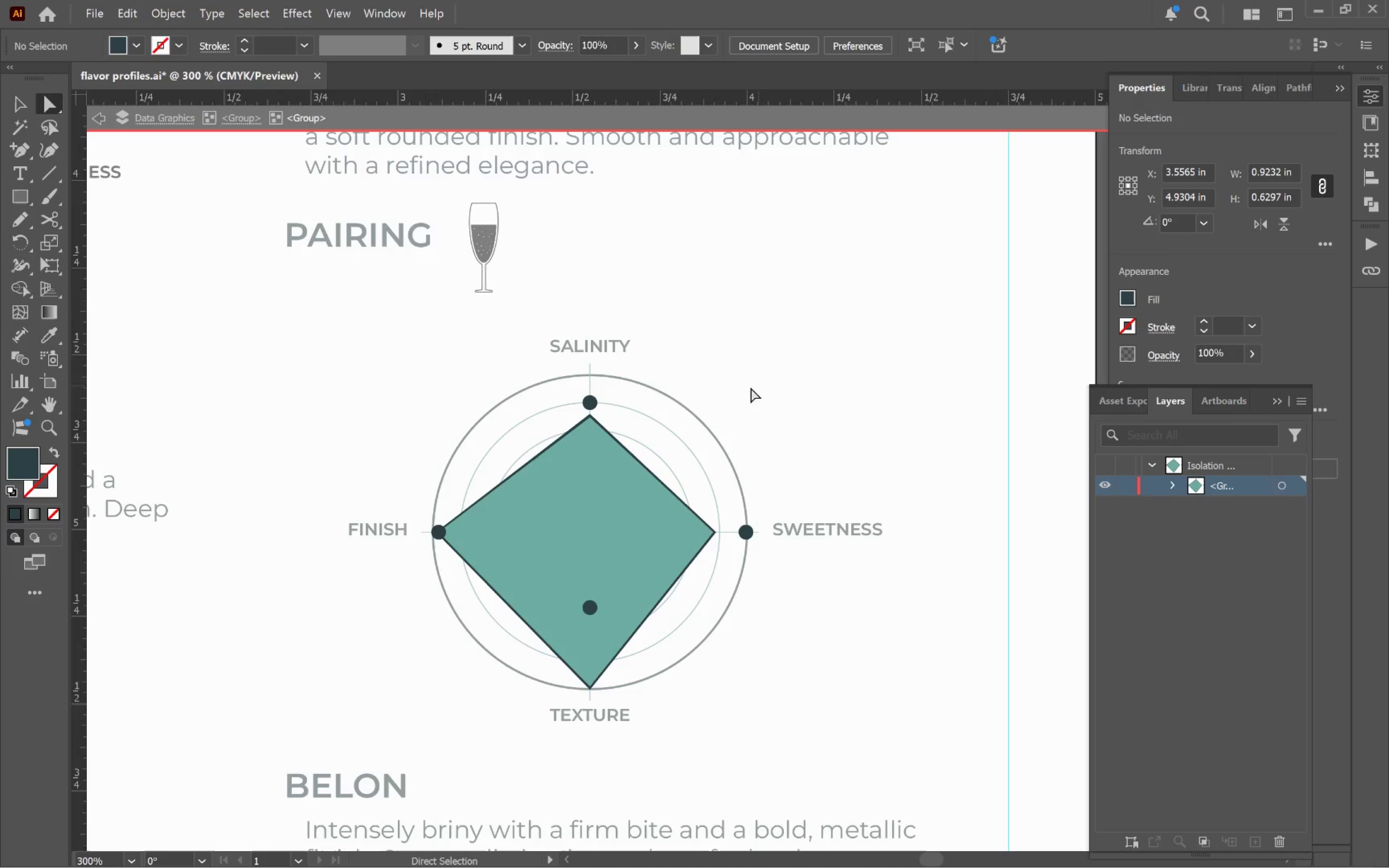 
hold_key(key=AltLeft, duration=0.49)
scroll: coordinate [648, 410], scroll_direction: up, amount: 3.0
 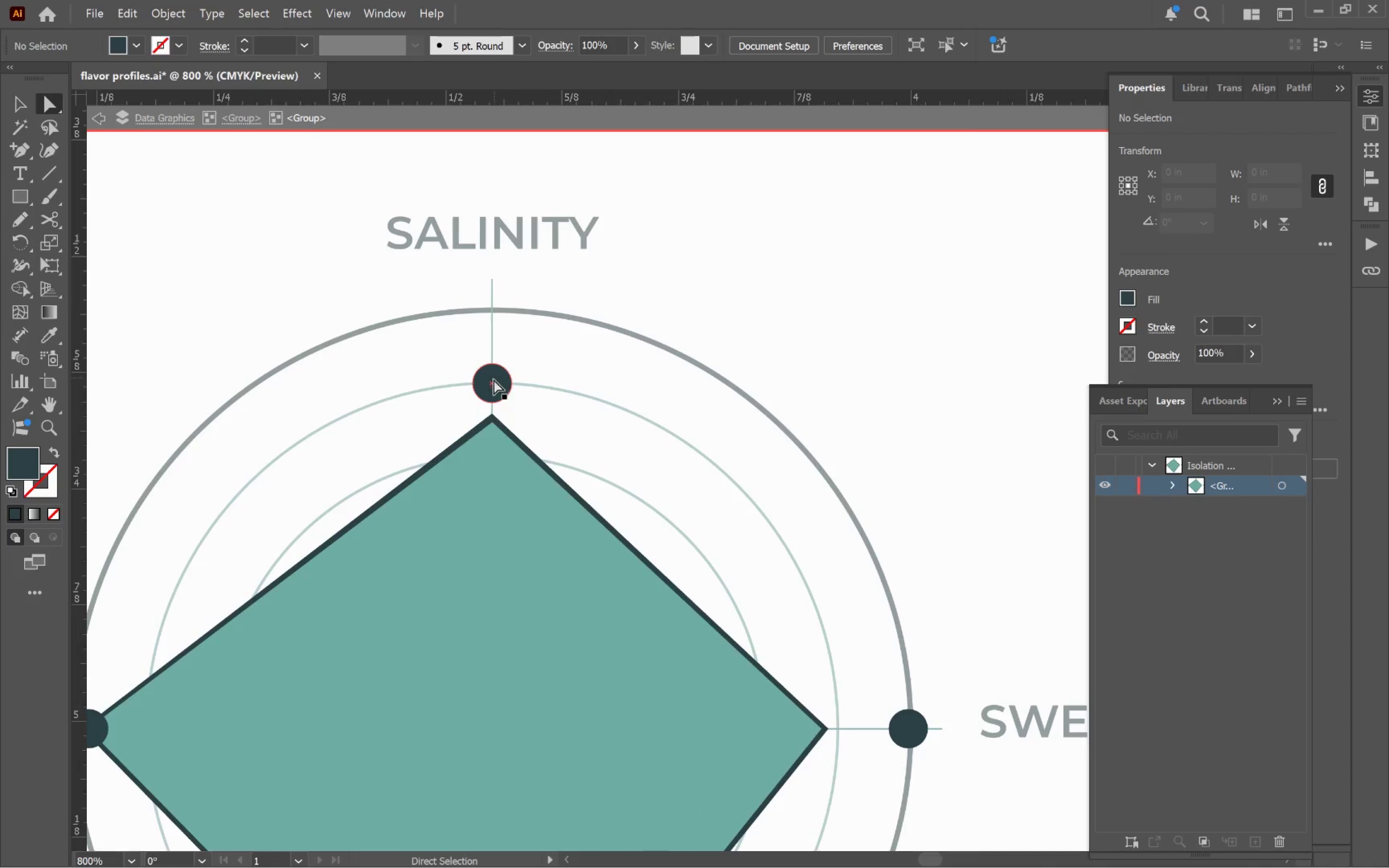 
left_click_drag(start_coordinate=[490, 386], to_coordinate=[493, 426])
 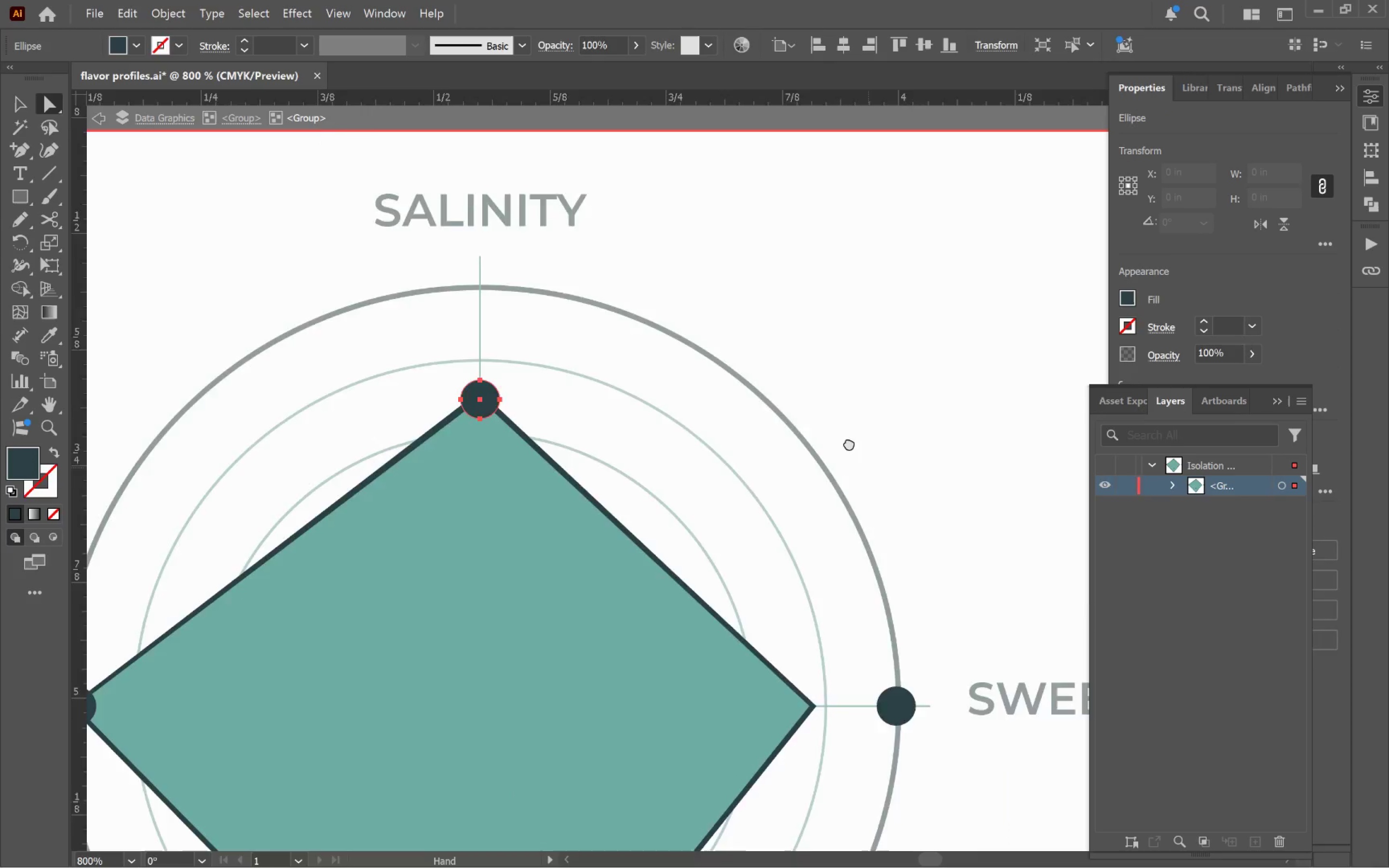 
hold_key(key=ShiftLeft, duration=0.75)
 